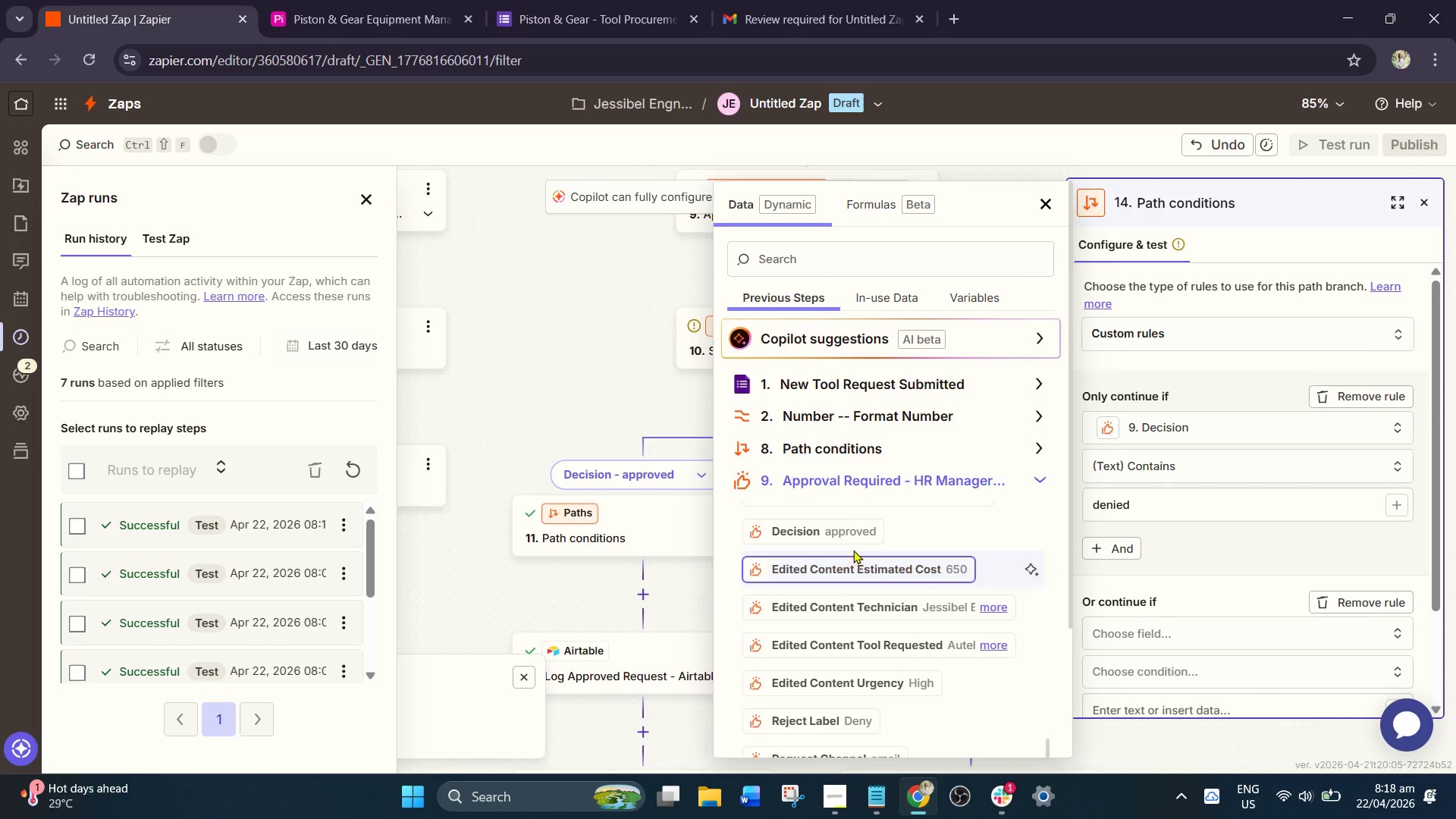 
left_click([852, 535])
 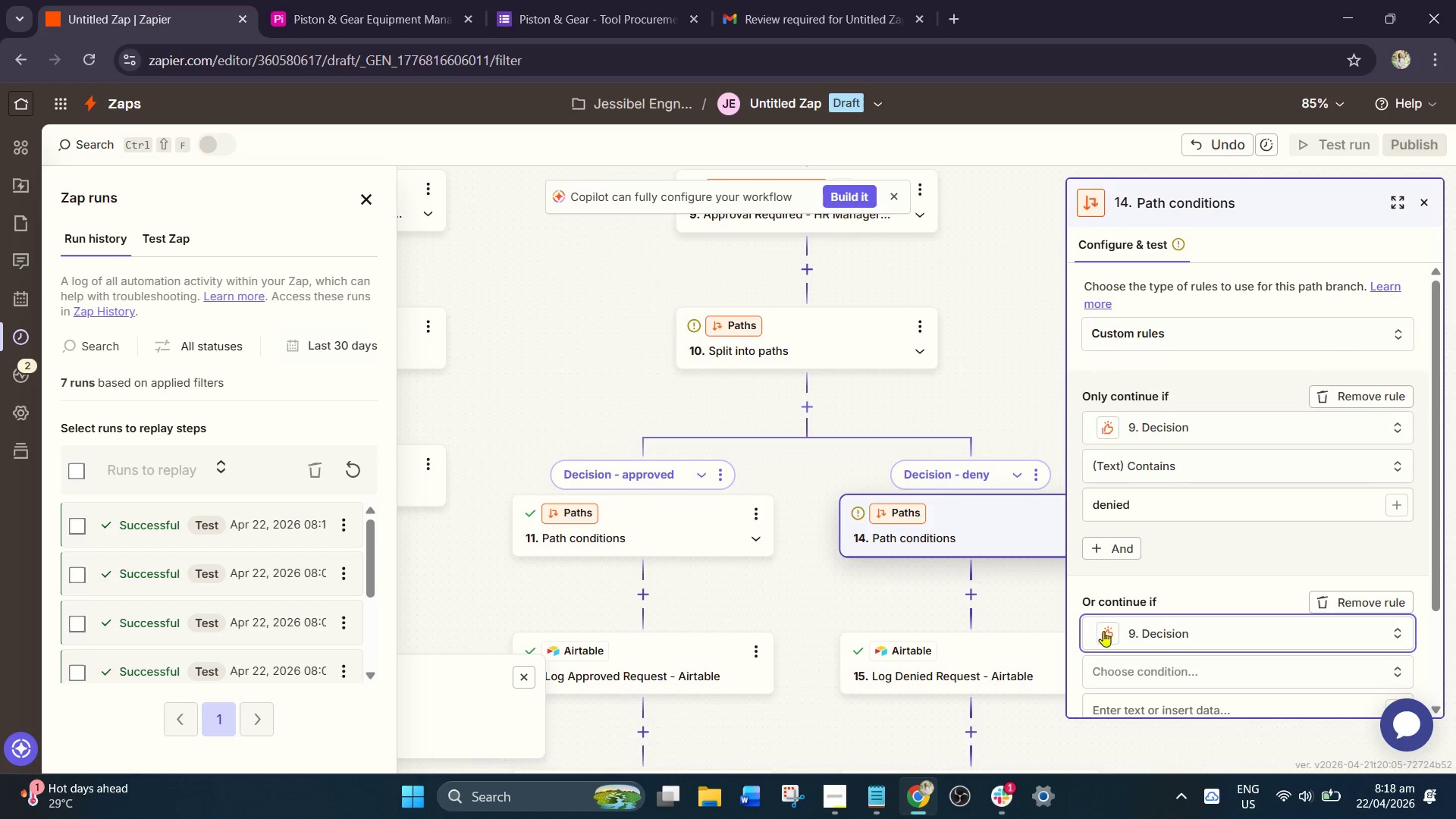 
scroll: coordinate [1178, 646], scroll_direction: down, amount: 1.0
 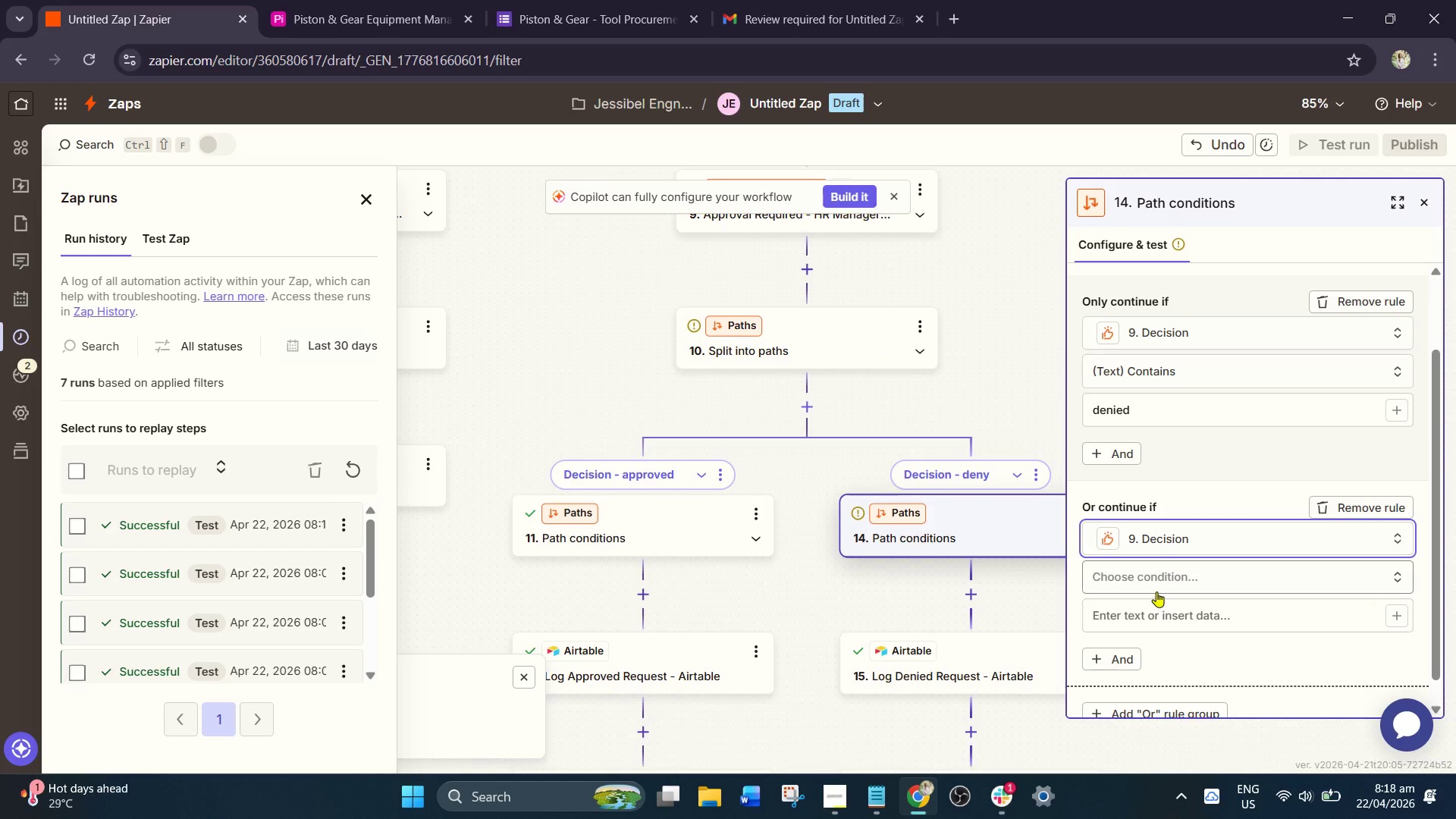 
left_click([1156, 592])
 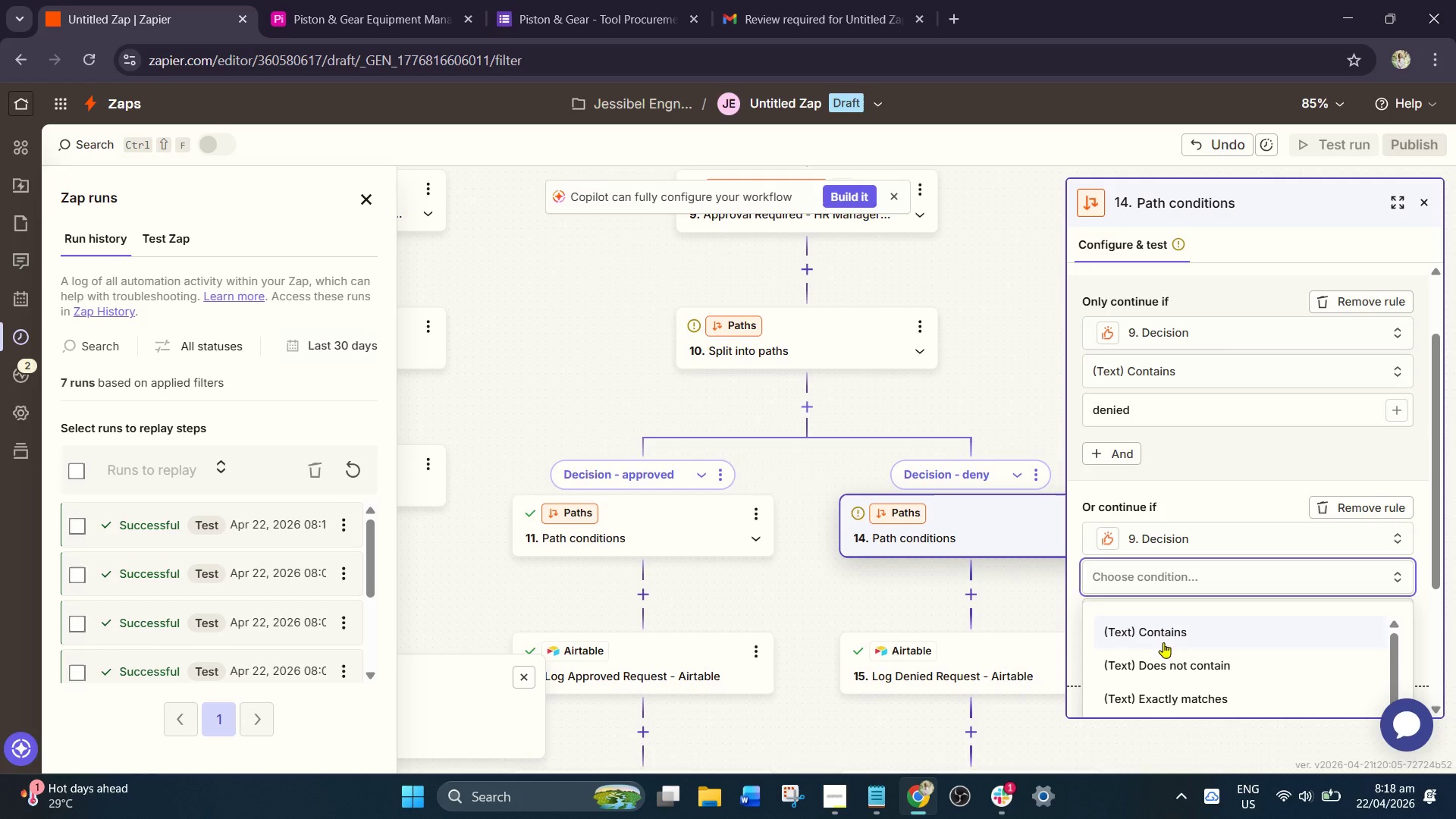 
left_click([1166, 634])
 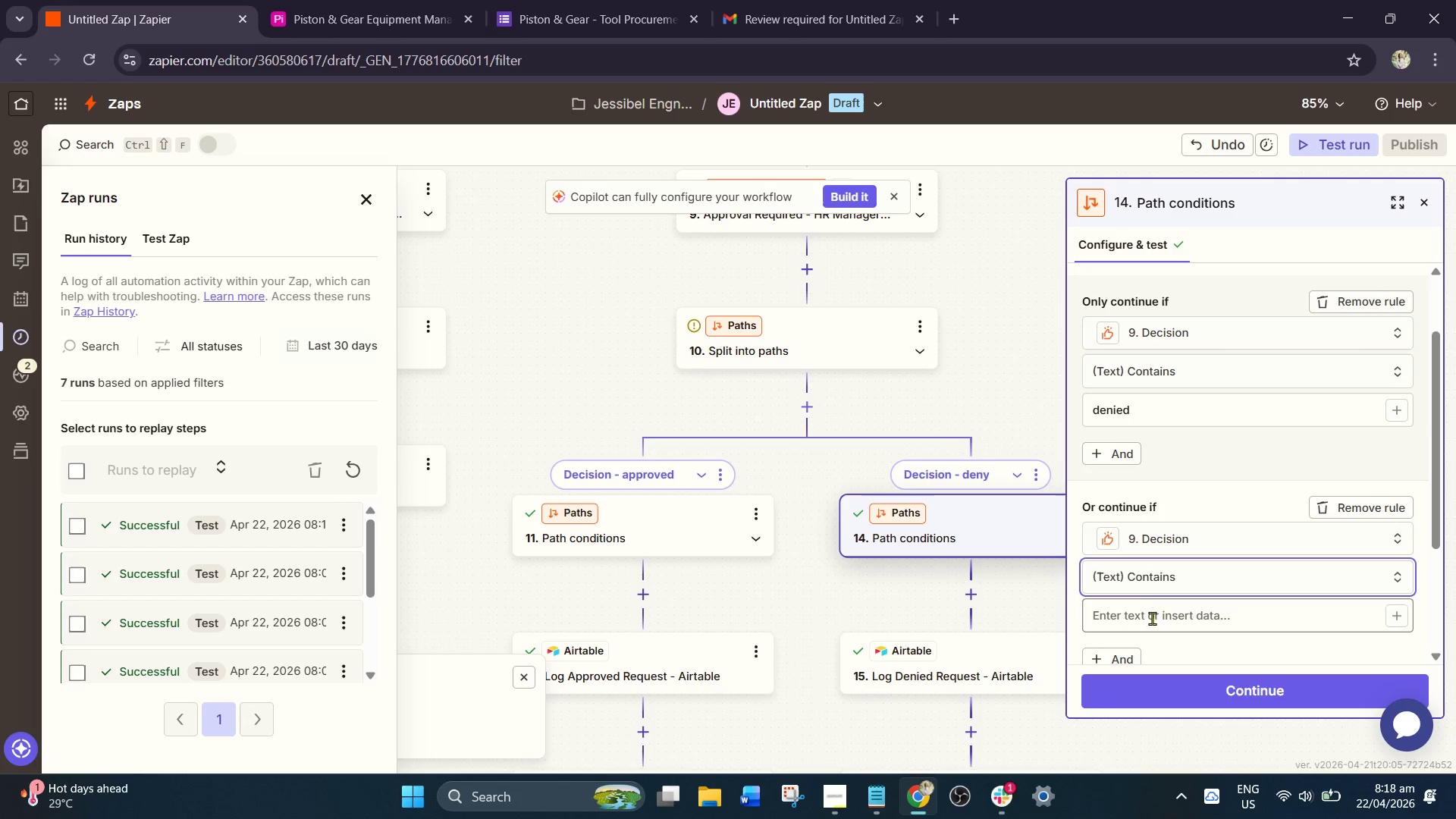 
left_click([1154, 623])
 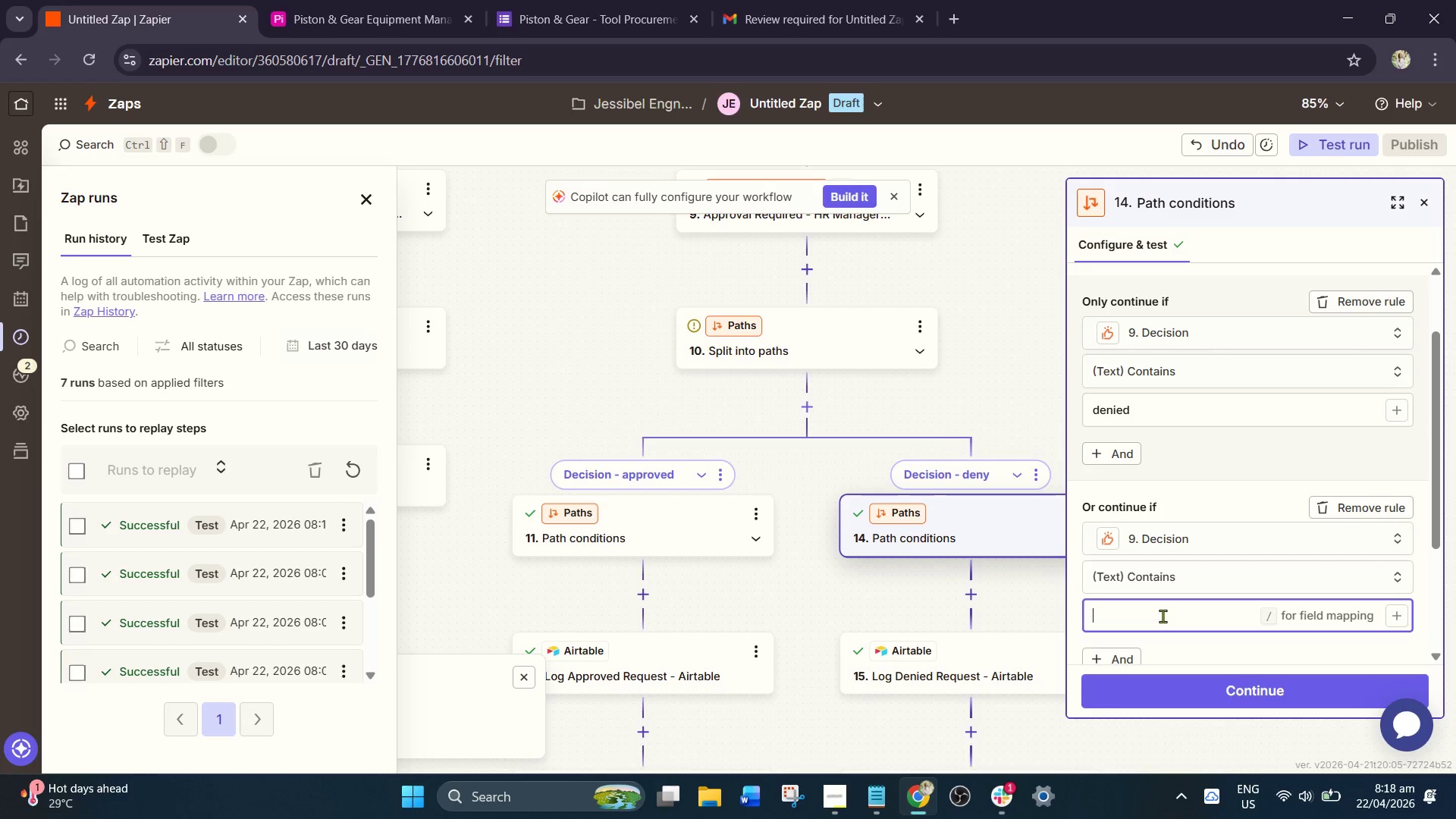 
type(deny)
 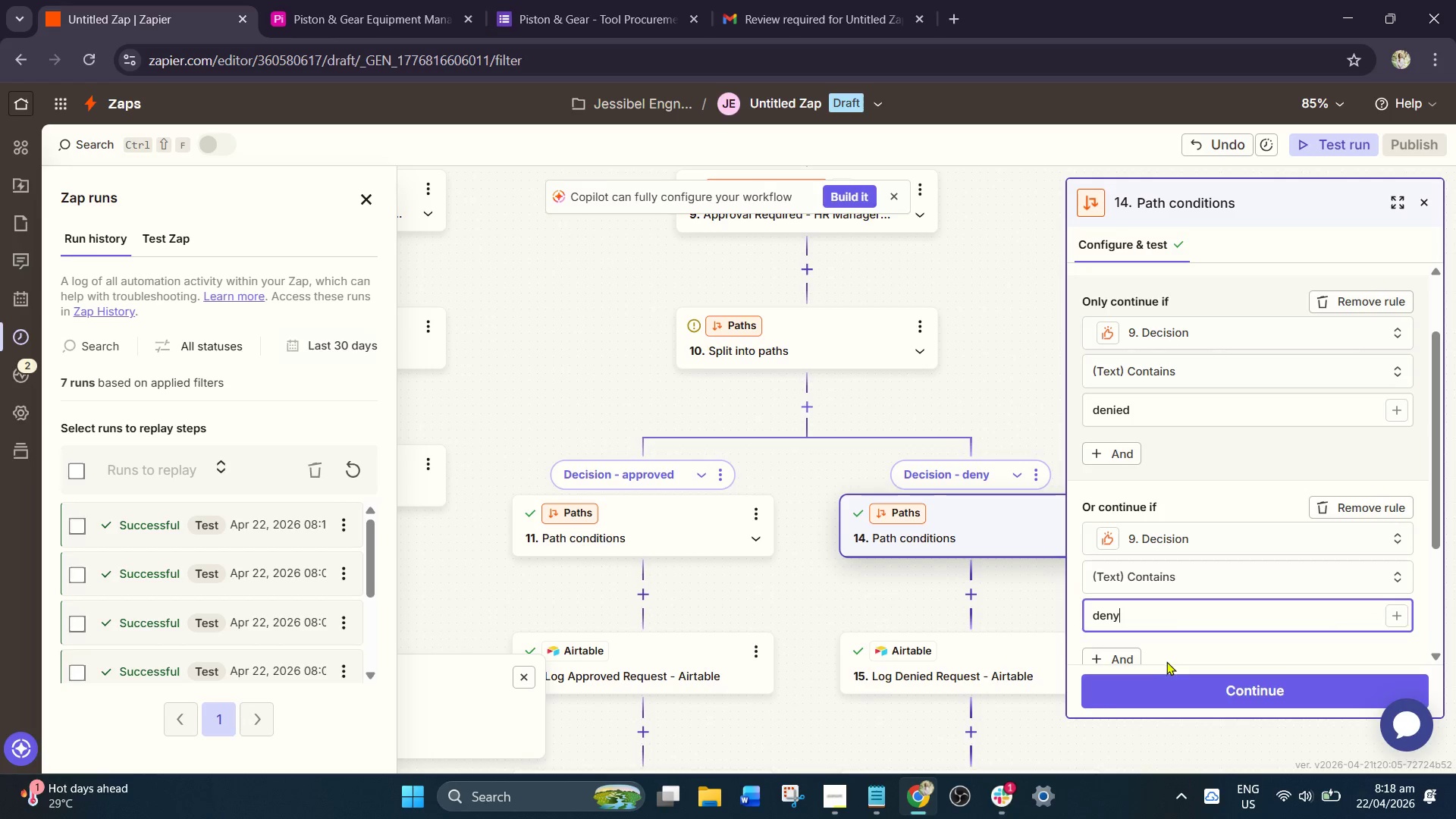 
left_click([1194, 685])
 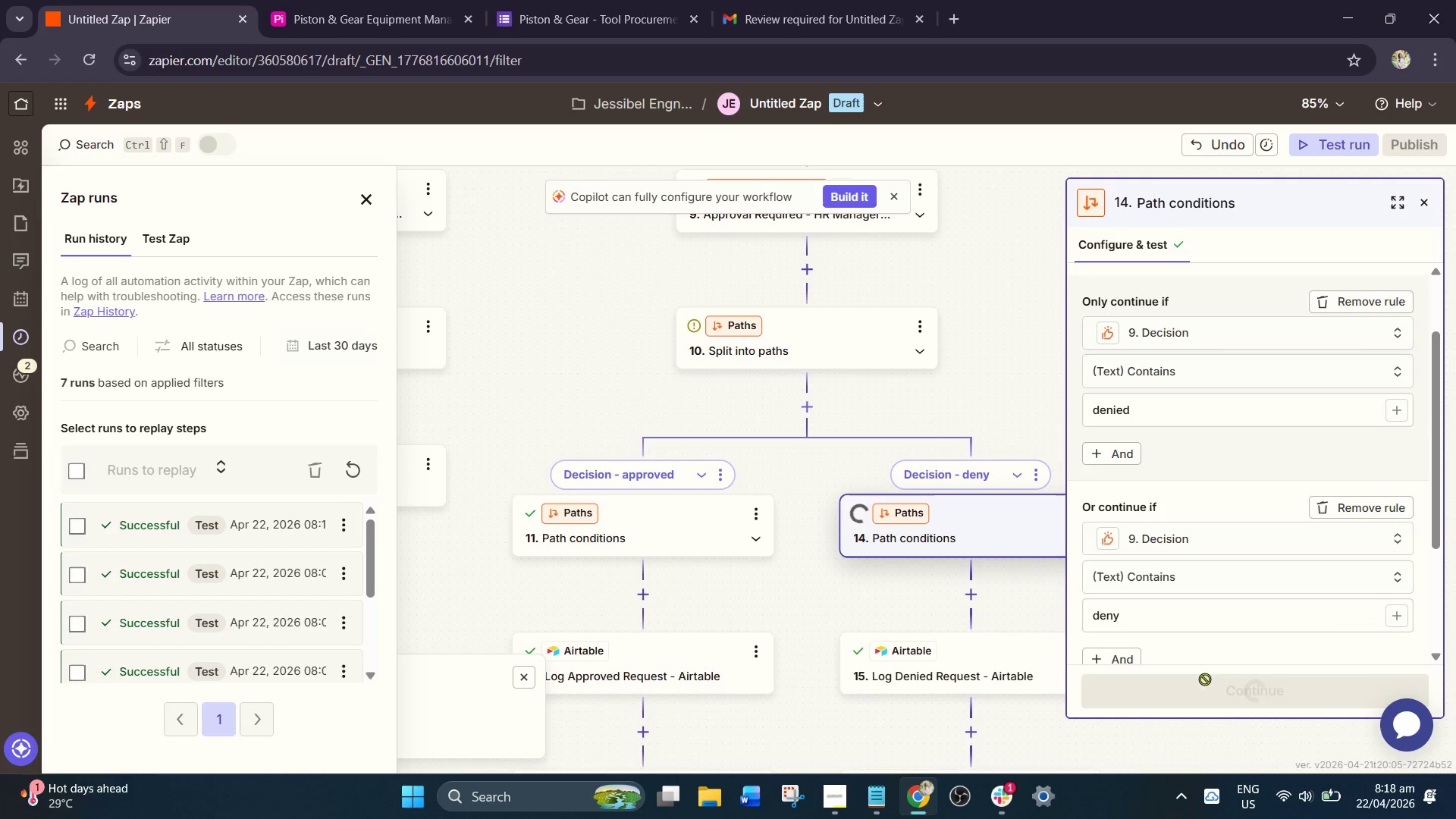 
mouse_move([1211, 648])
 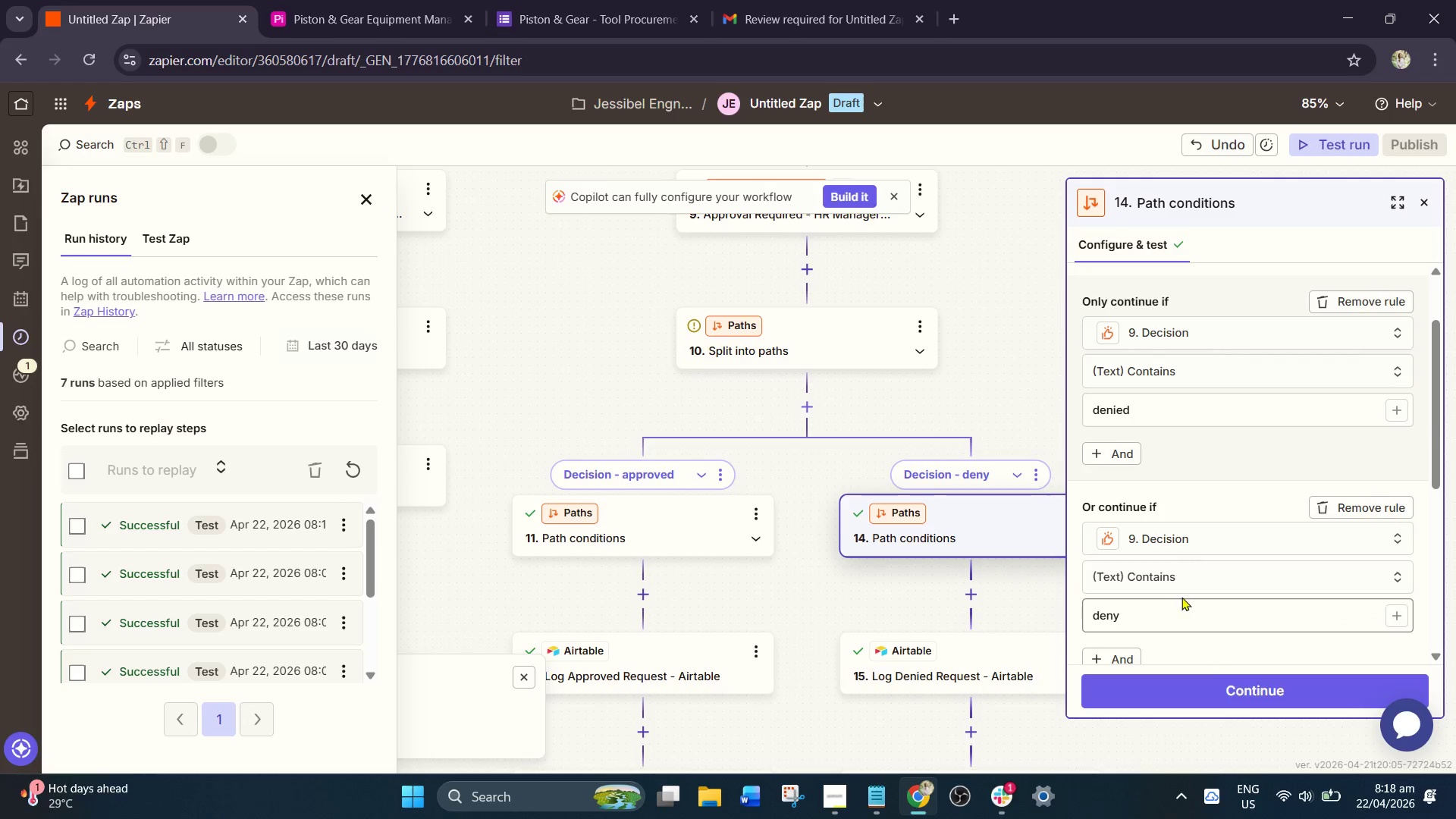 
scroll: coordinate [1186, 596], scroll_direction: down, amount: 2.0
 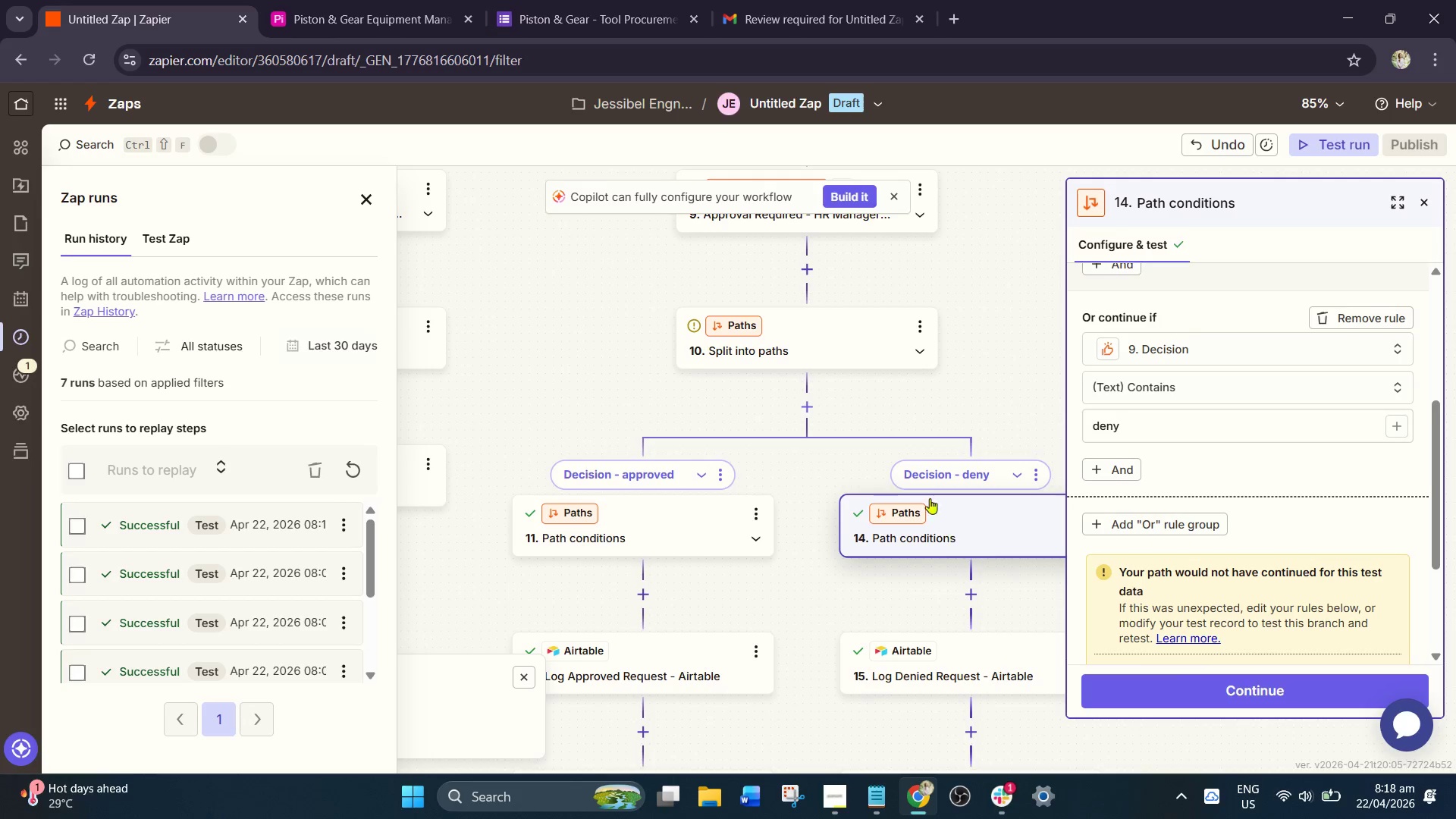 
left_click([986, 338])
 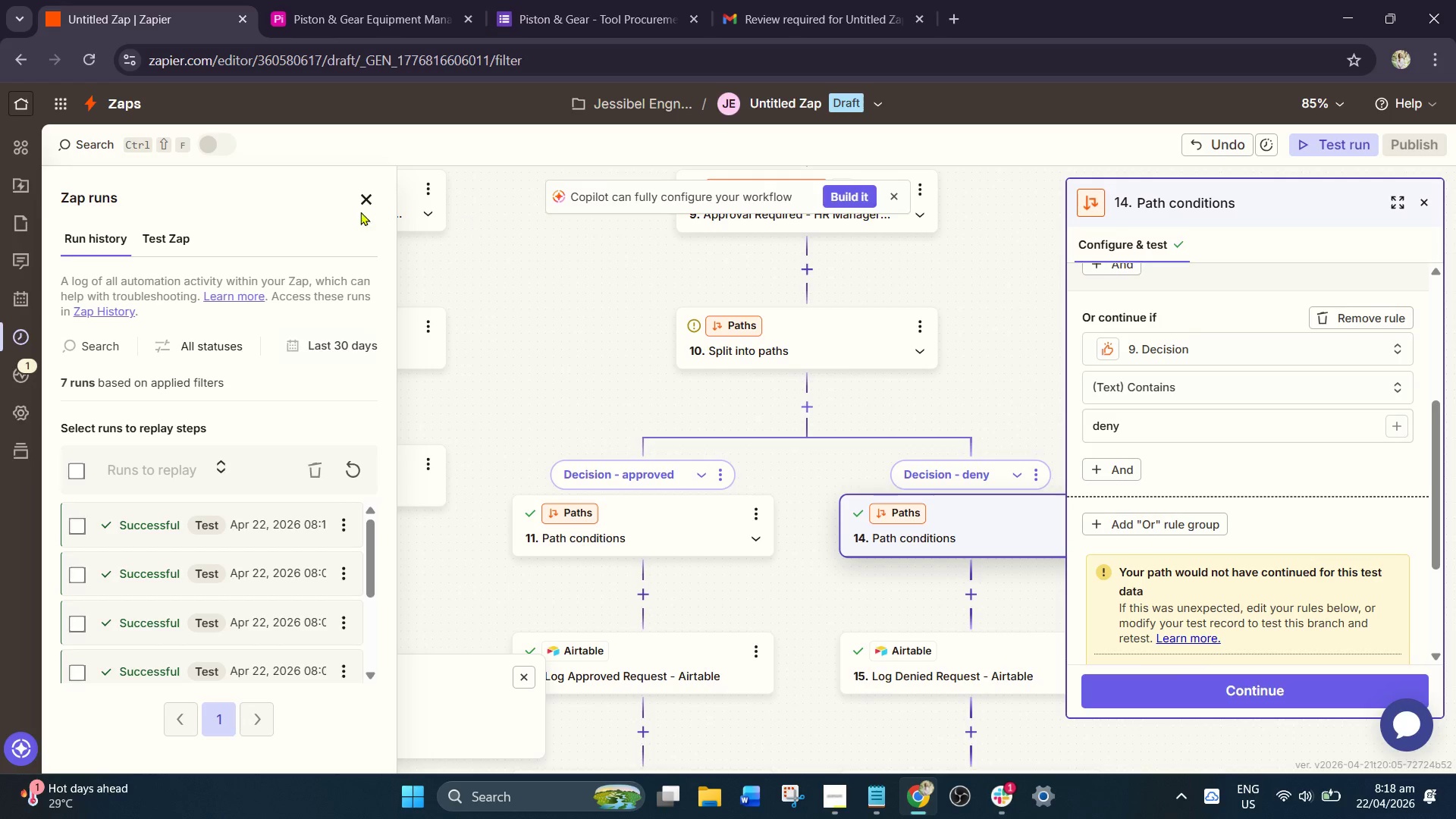 
left_click([374, 200])
 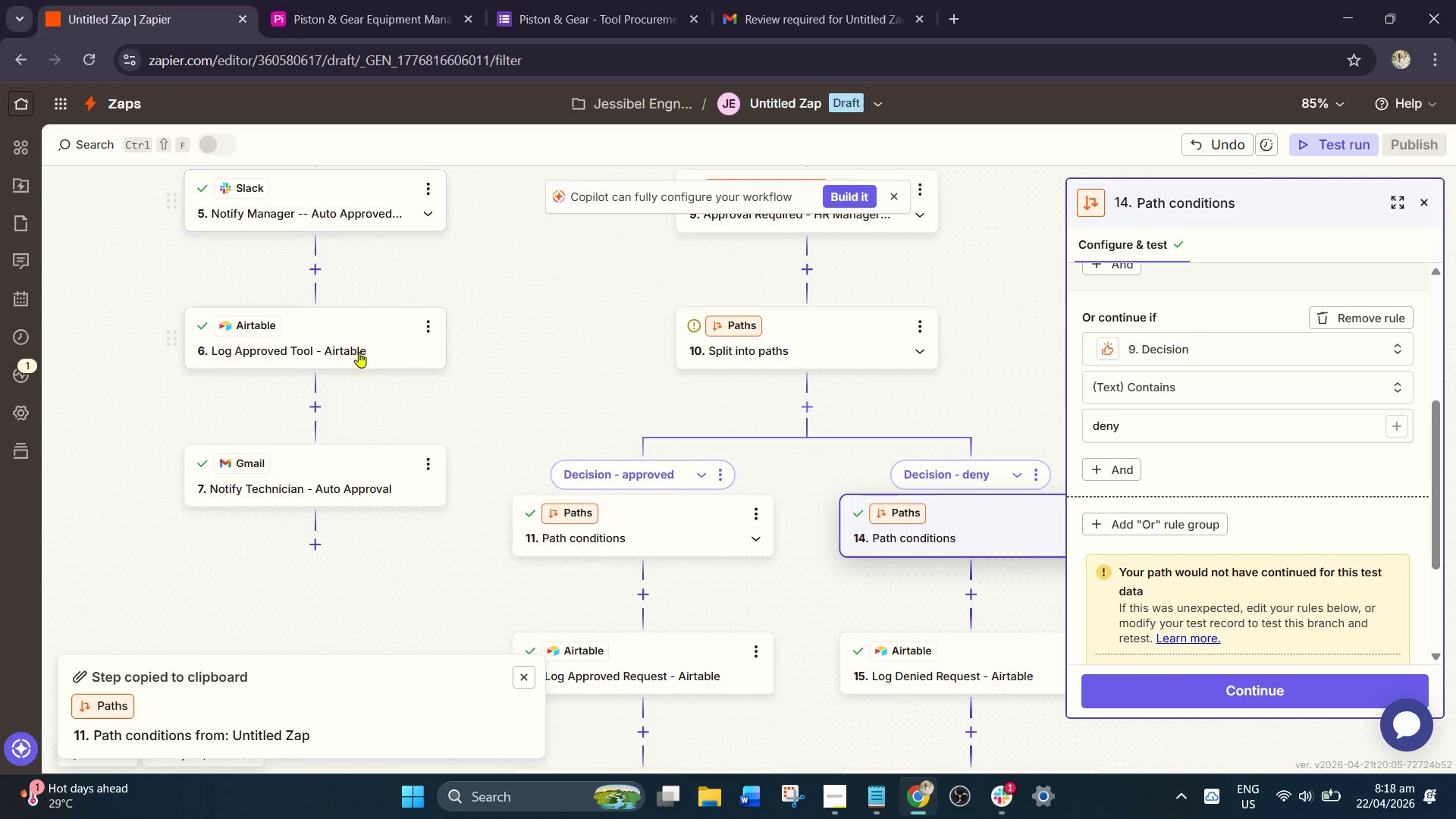 
scroll: coordinate [603, 316], scroll_direction: up, amount: 11.0
 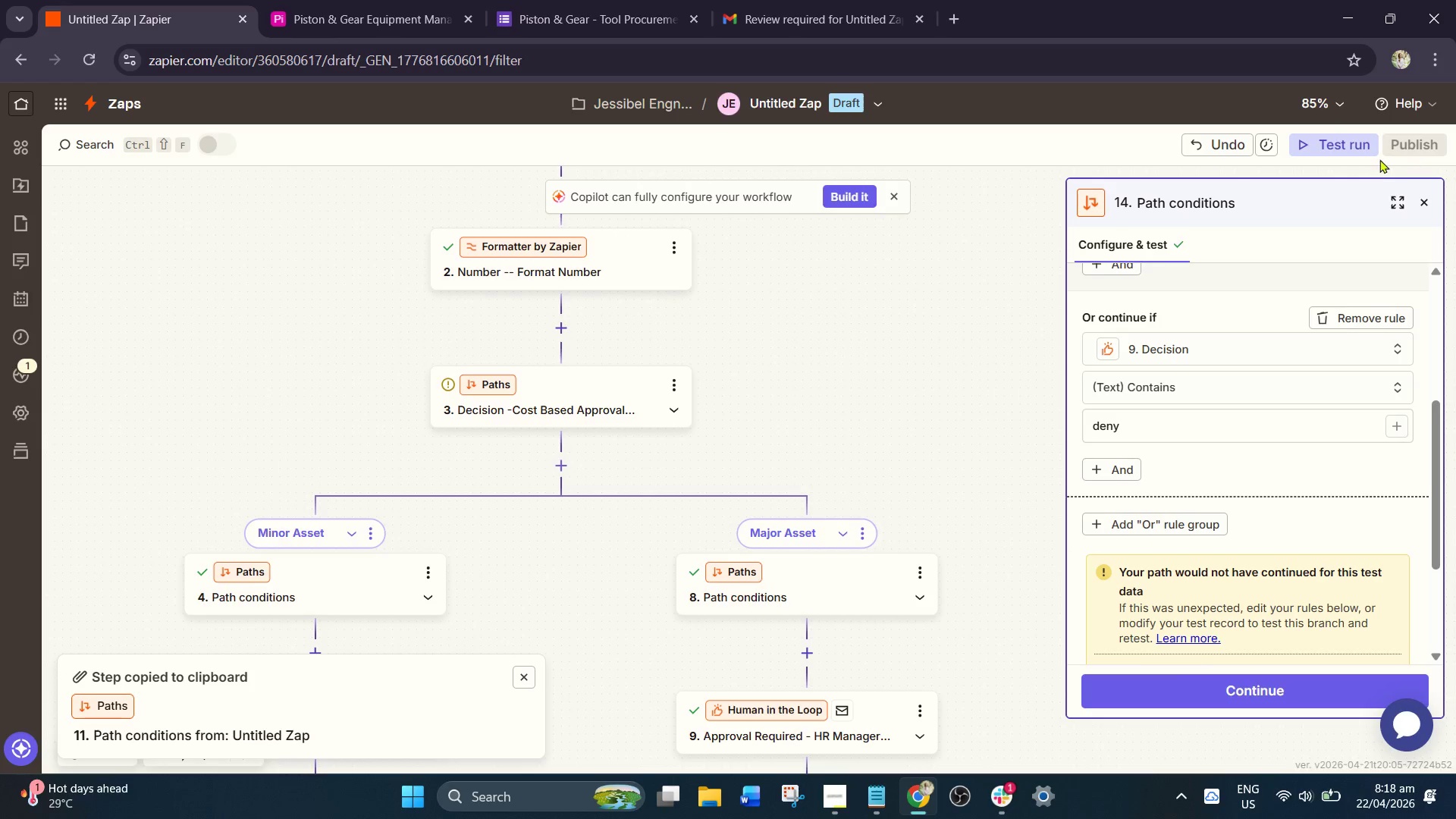 
left_click([1349, 144])
 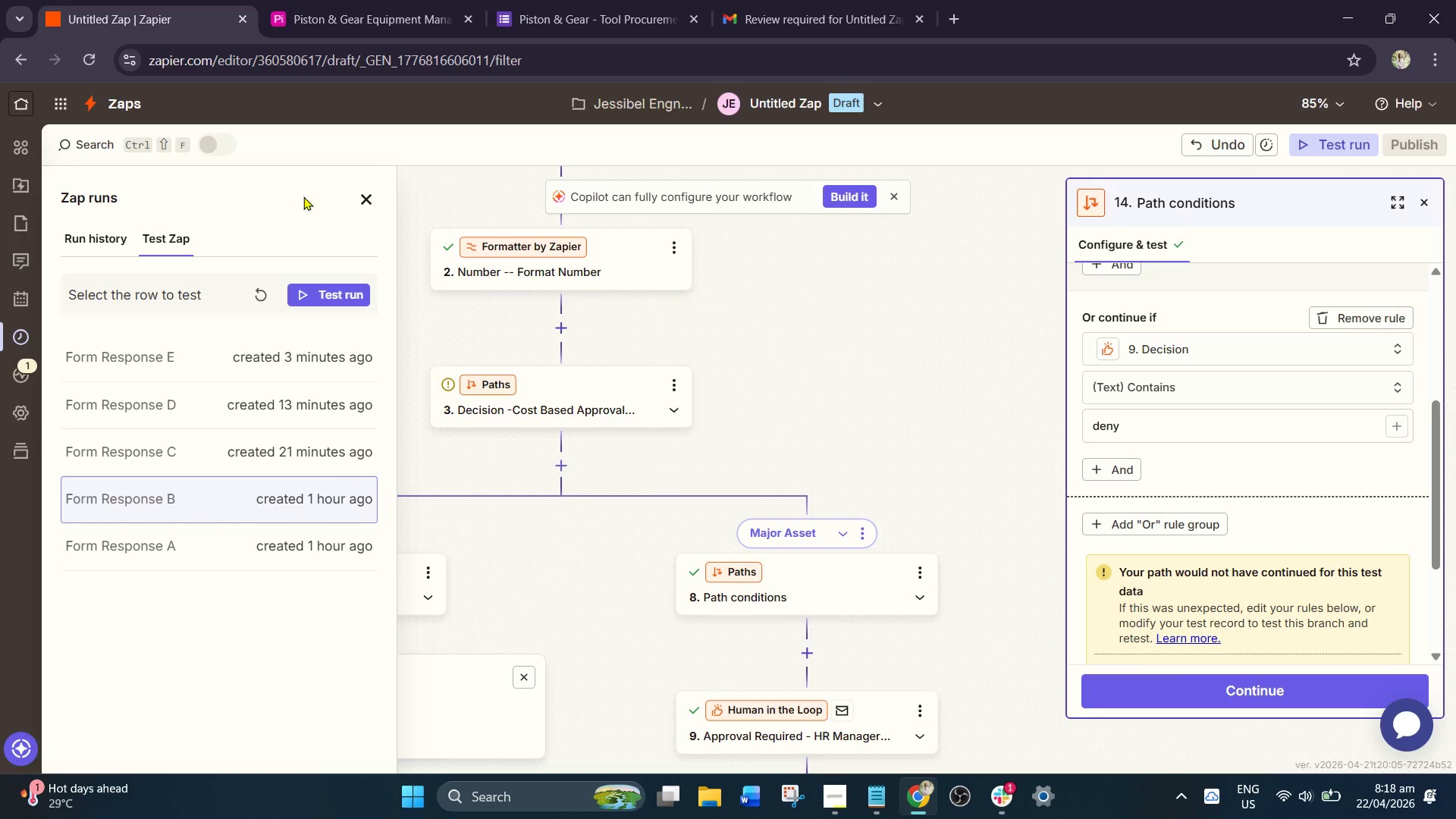 
left_click([92, 244])
 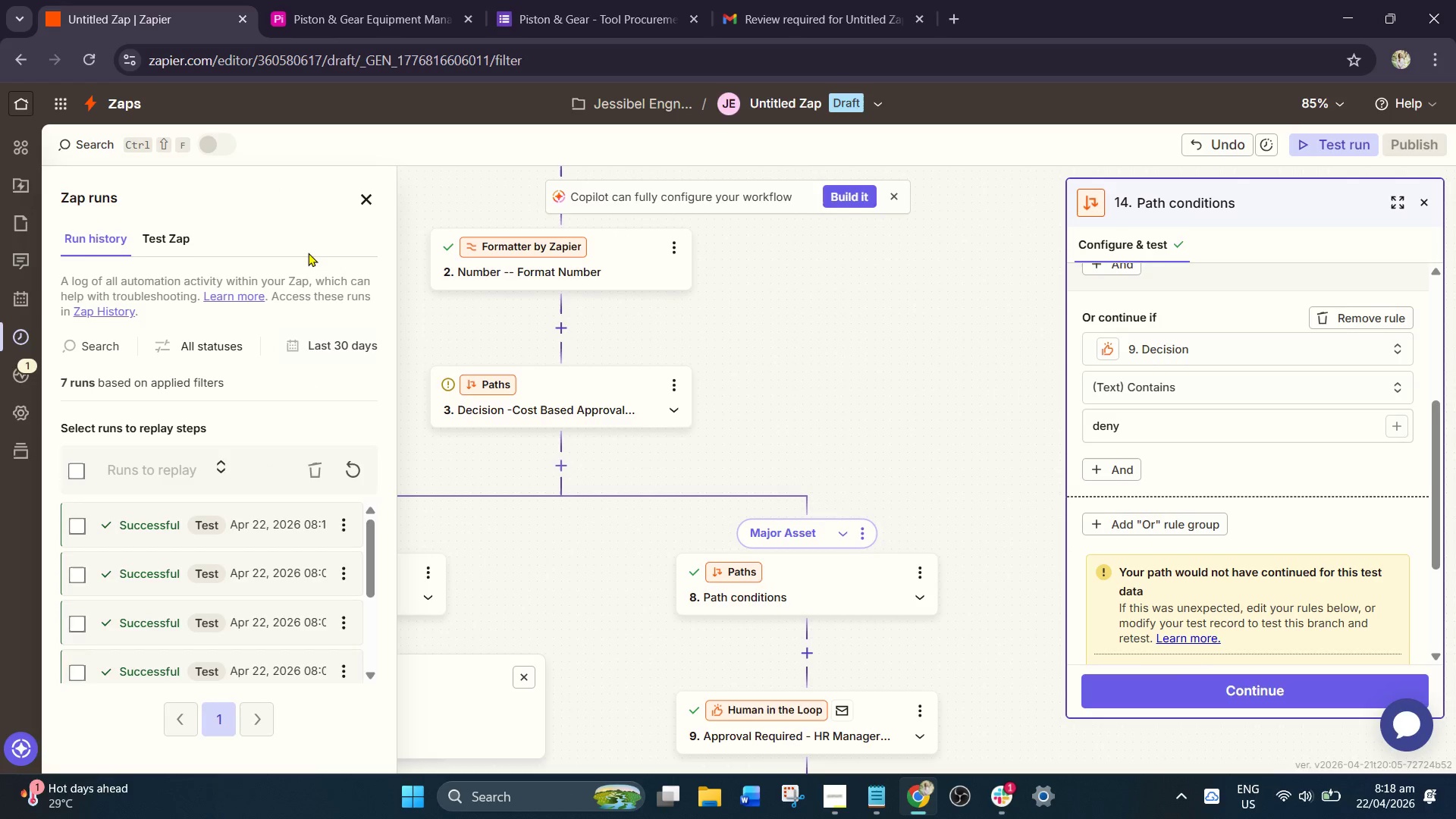 
left_click([171, 237])
 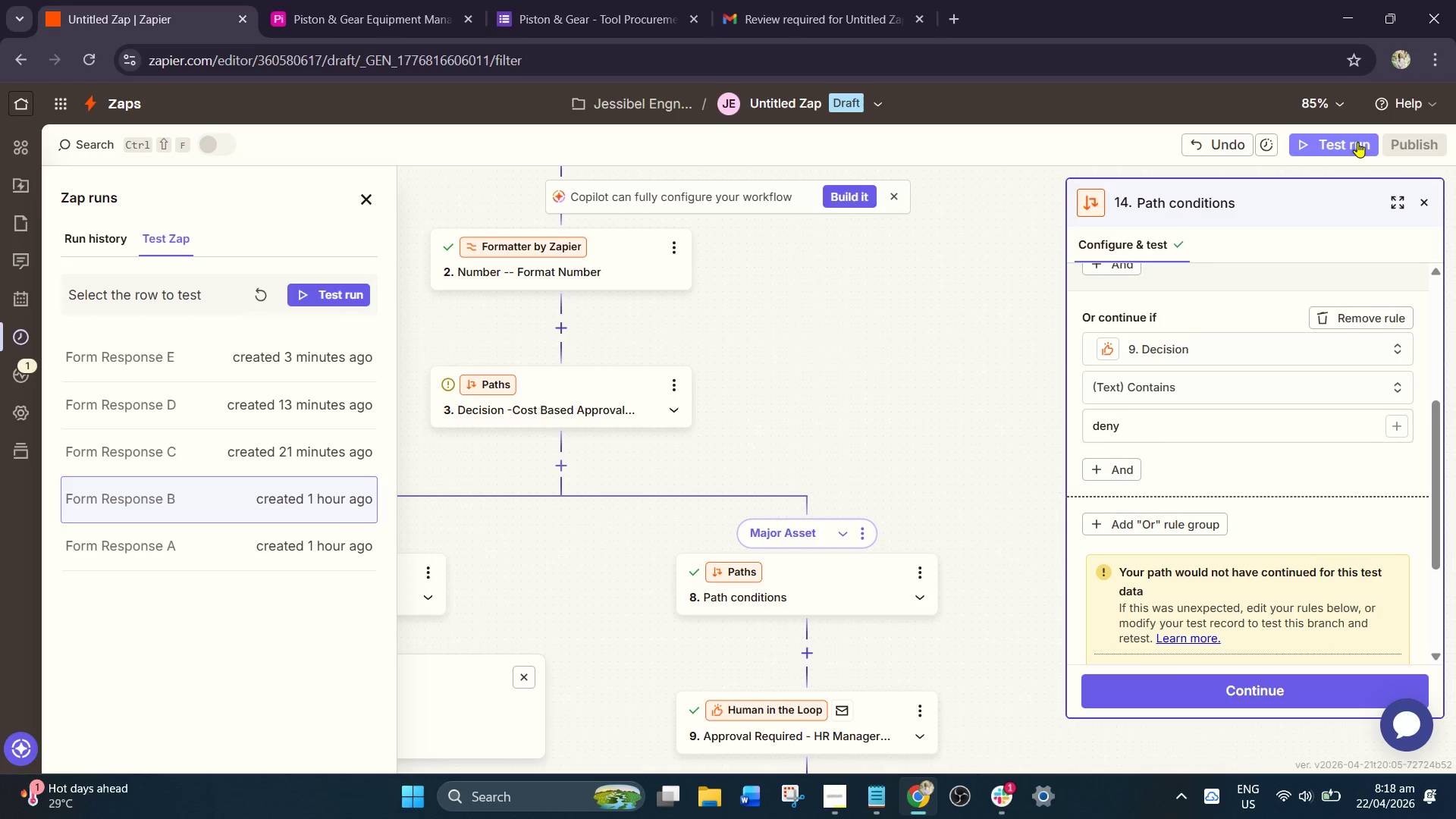 
left_click([230, 356])
 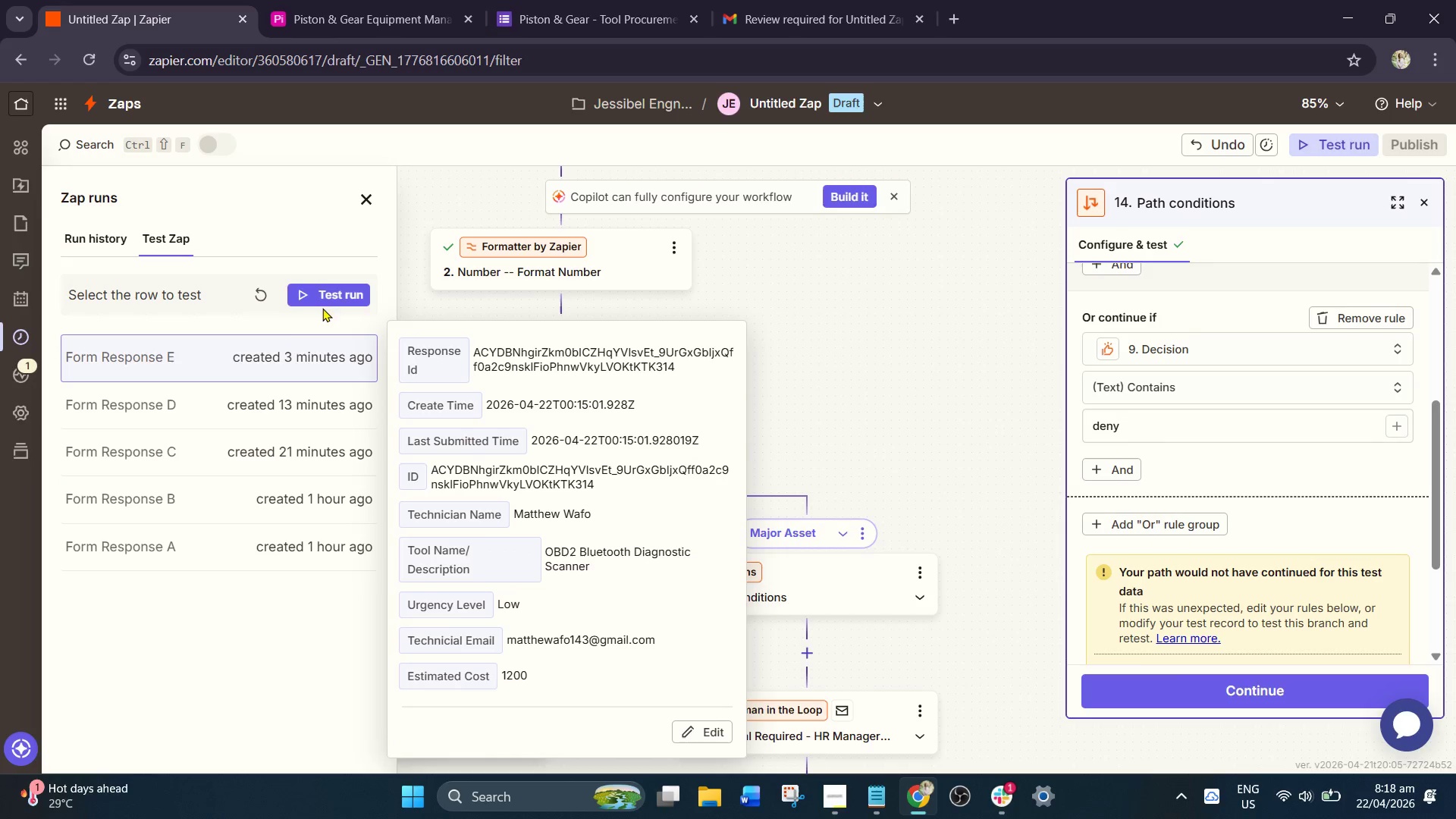 
left_click([332, 294])
 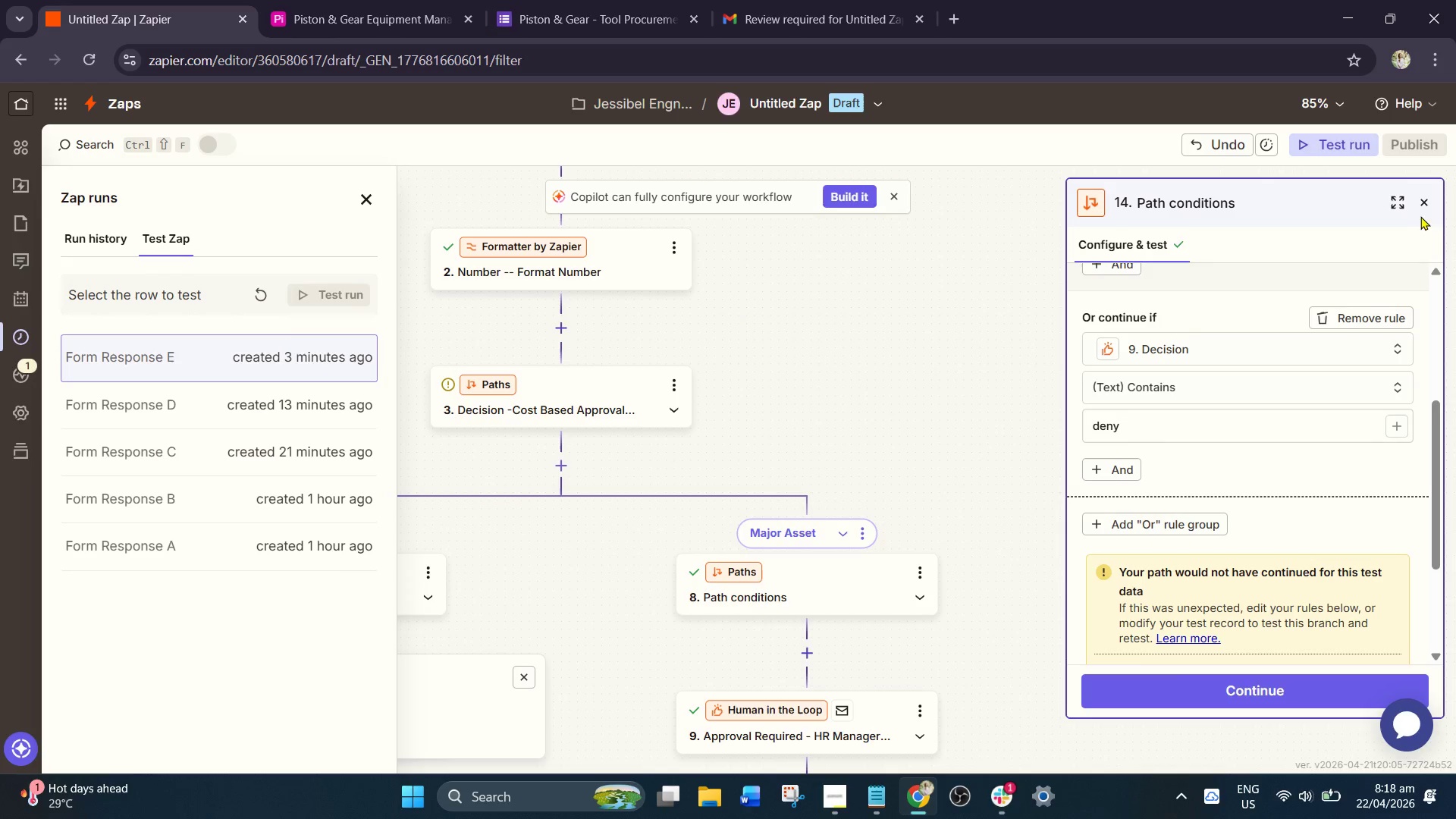 
left_click([1427, 200])
 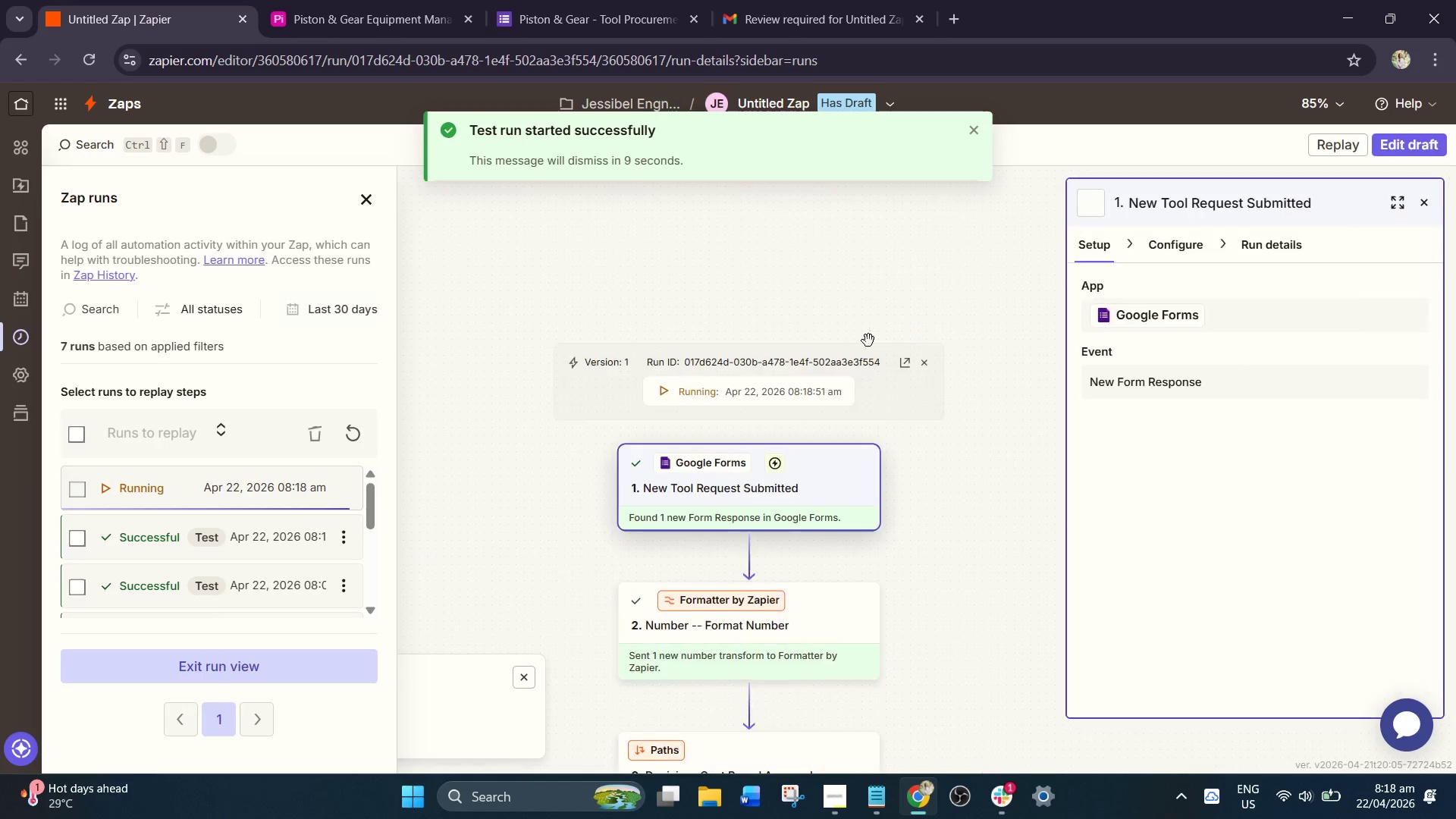 
left_click([397, 0])
 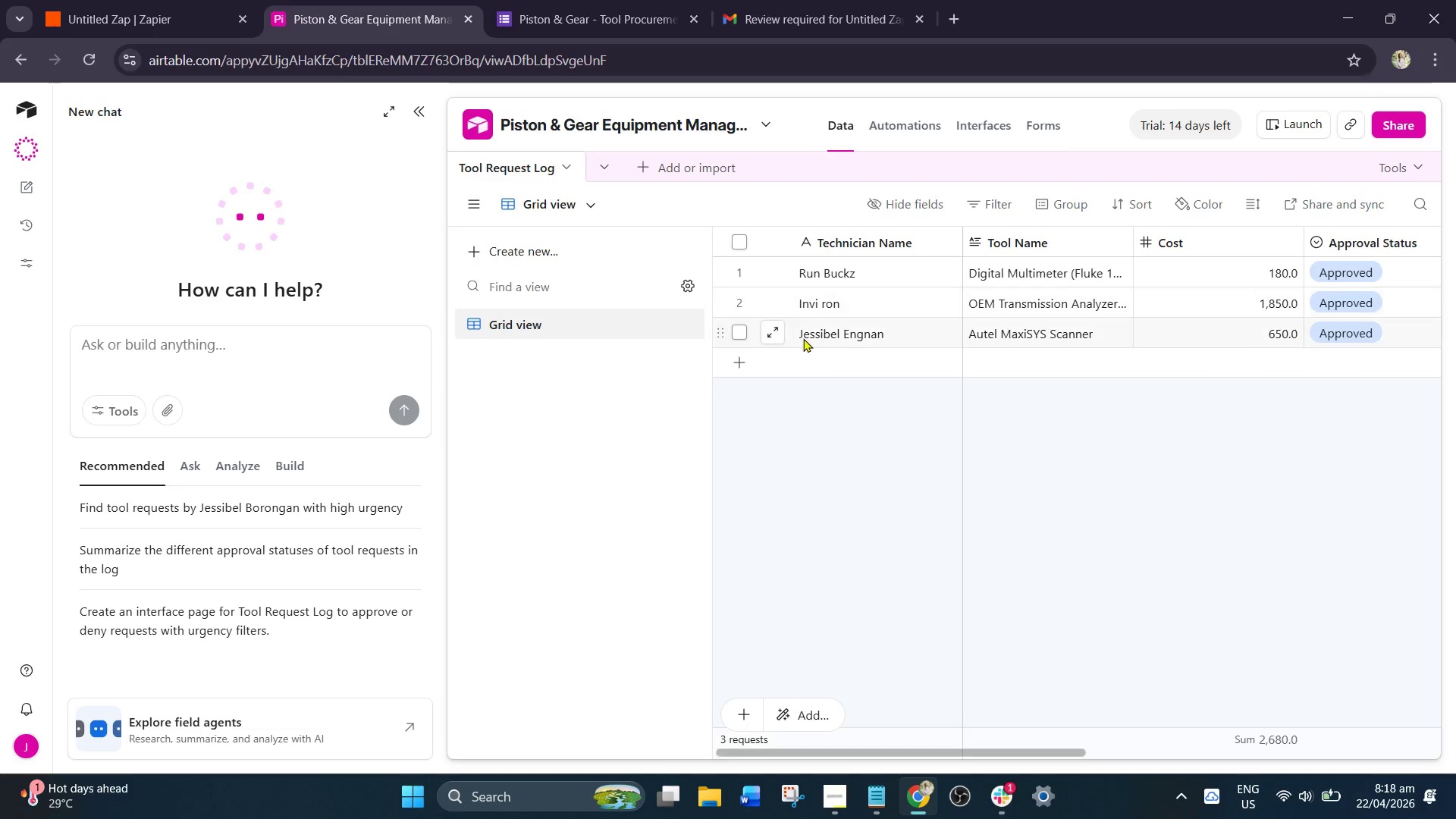 
scroll: coordinate [805, 338], scroll_direction: up, amount: 1.0
 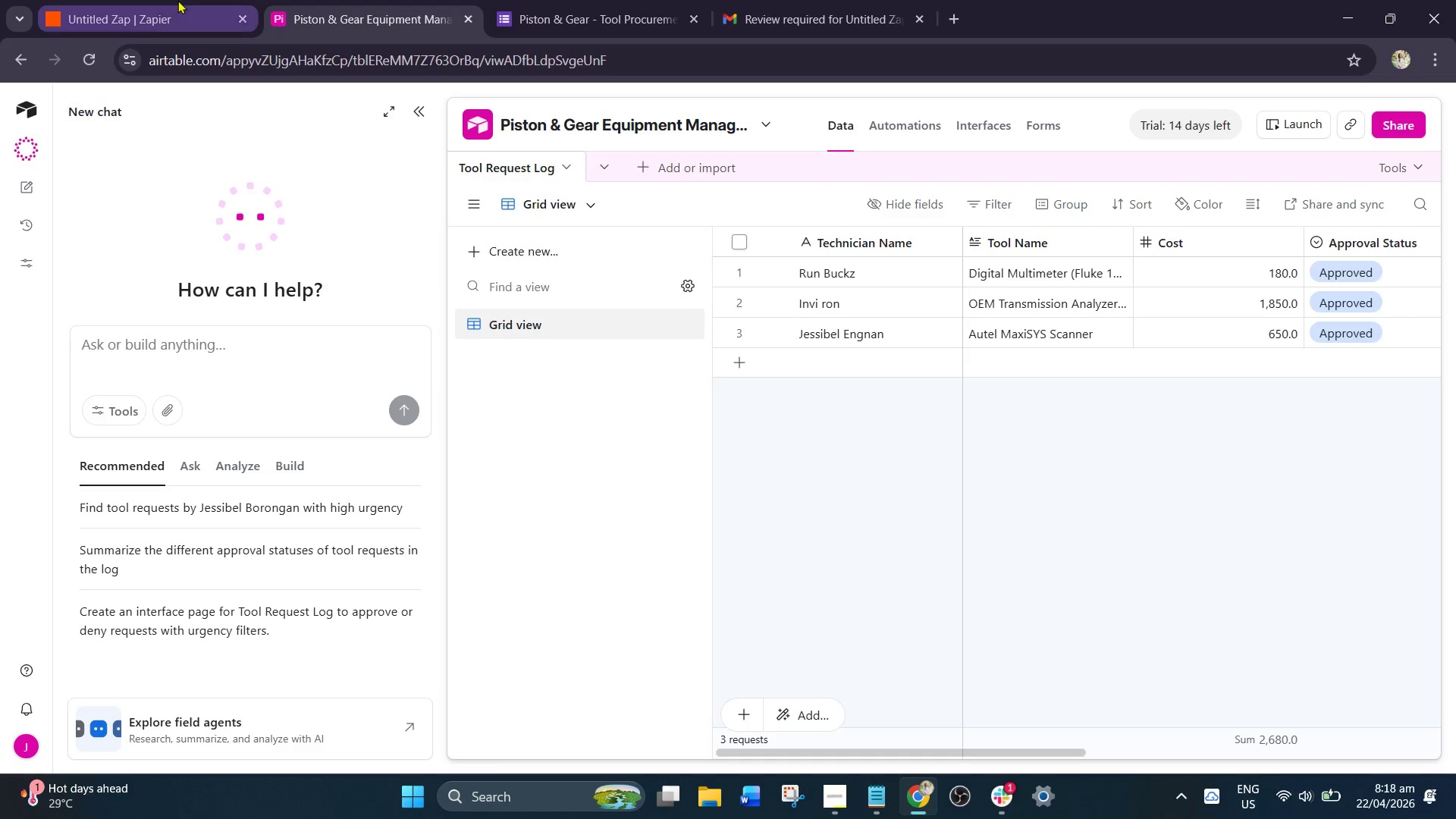 
left_click([604, 0])
 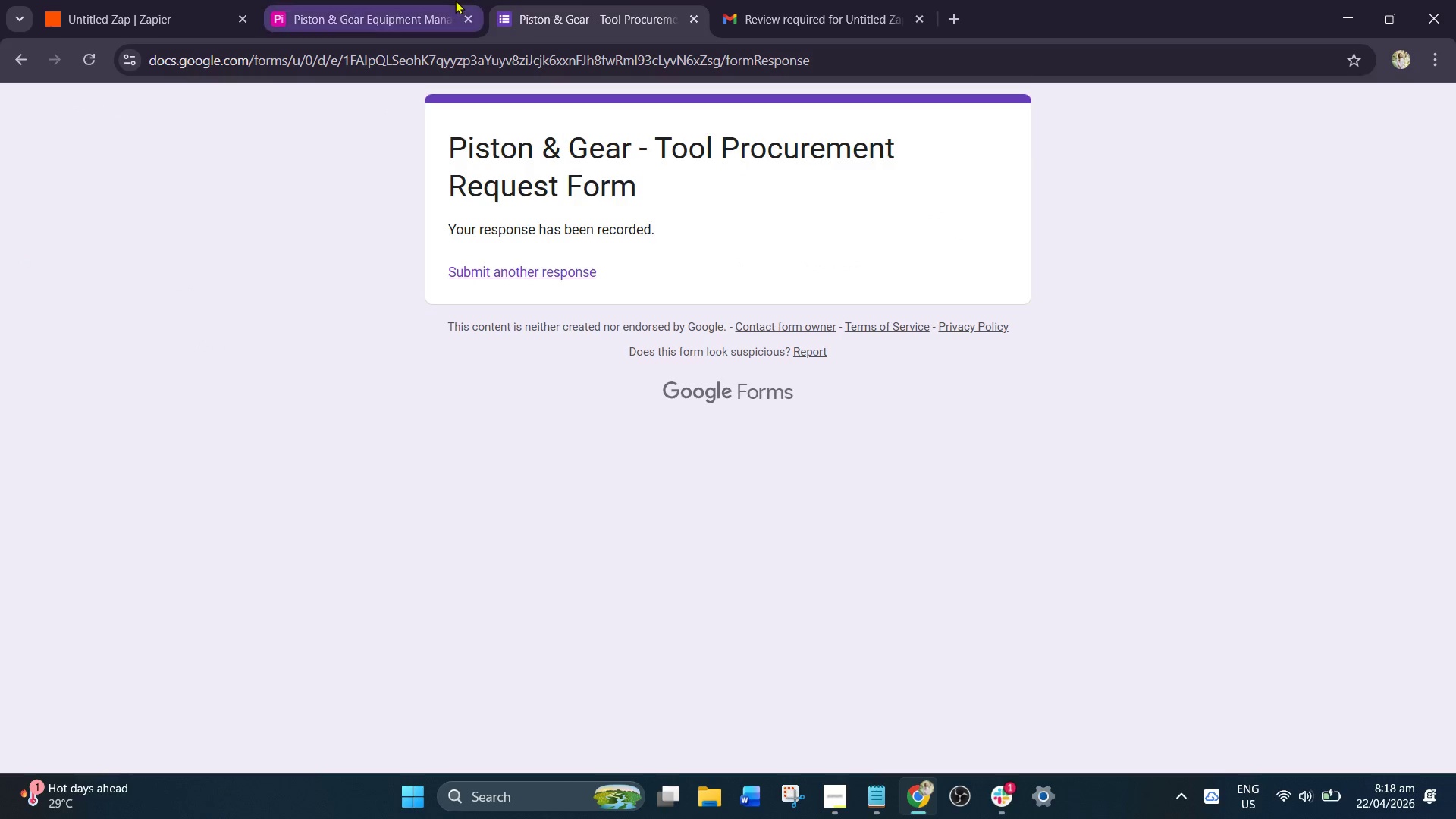 
left_click([454, 0])
 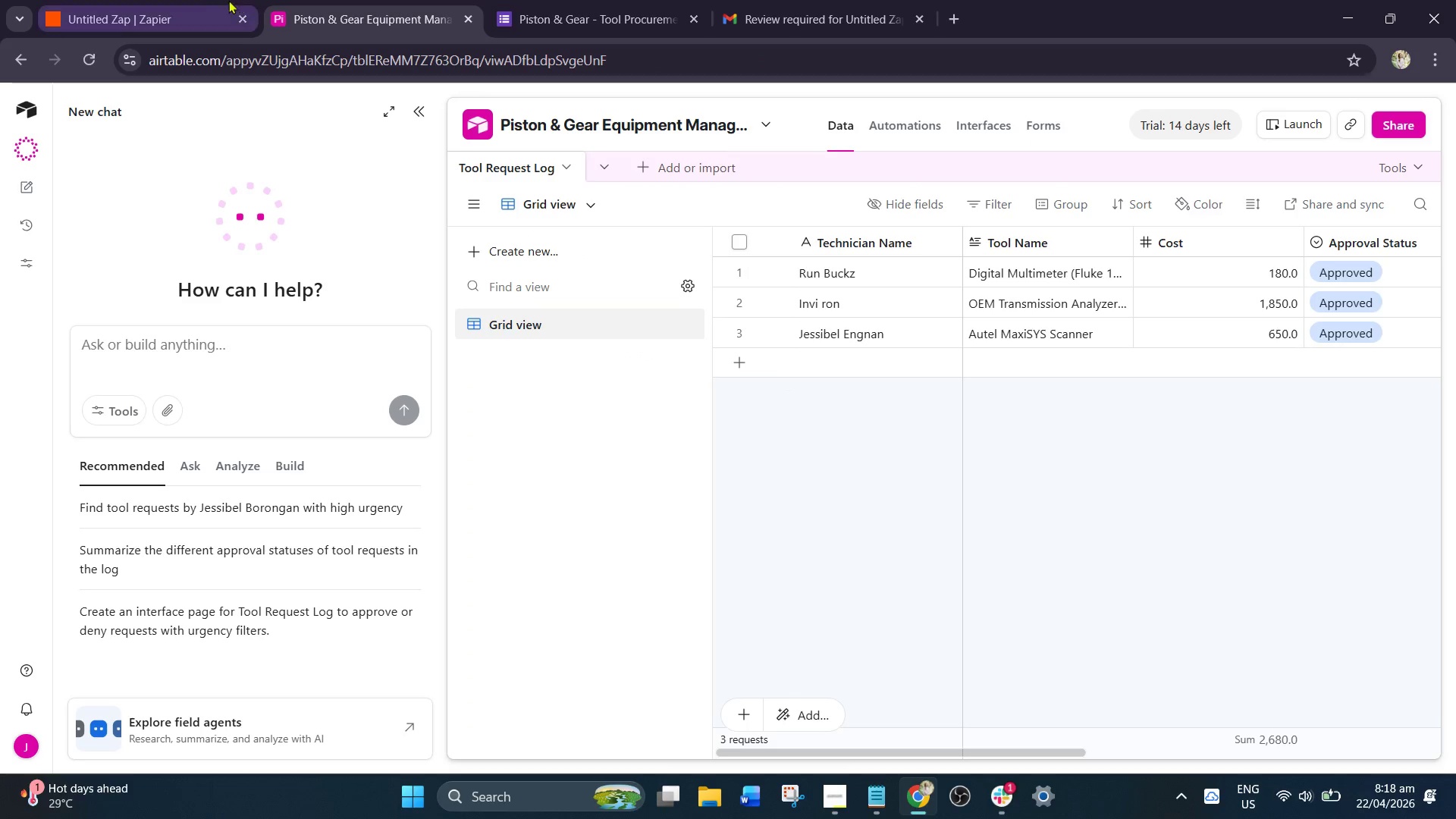 
left_click([199, 0])
 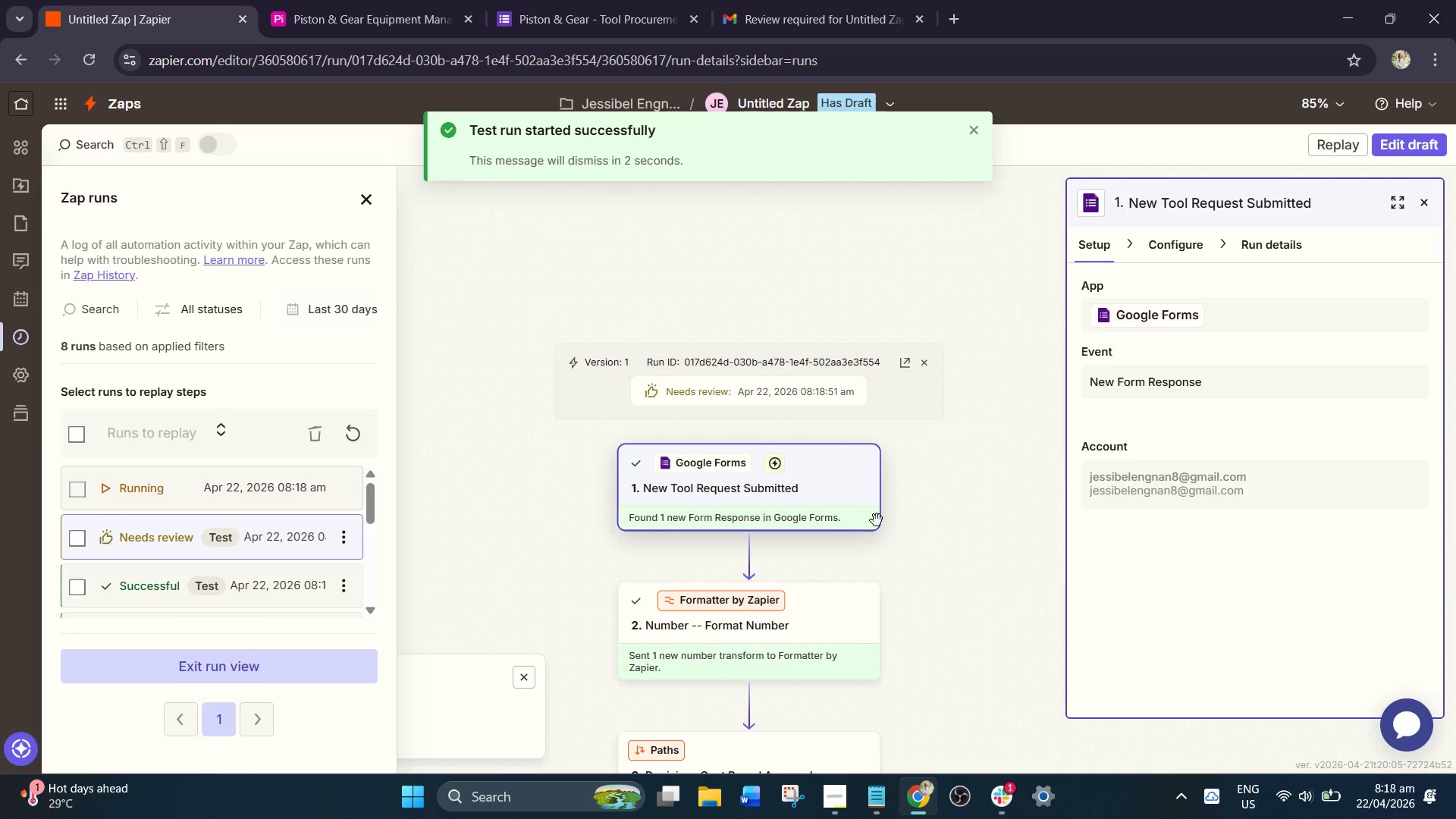 
scroll: coordinate [802, 518], scroll_direction: down, amount: 9.0
 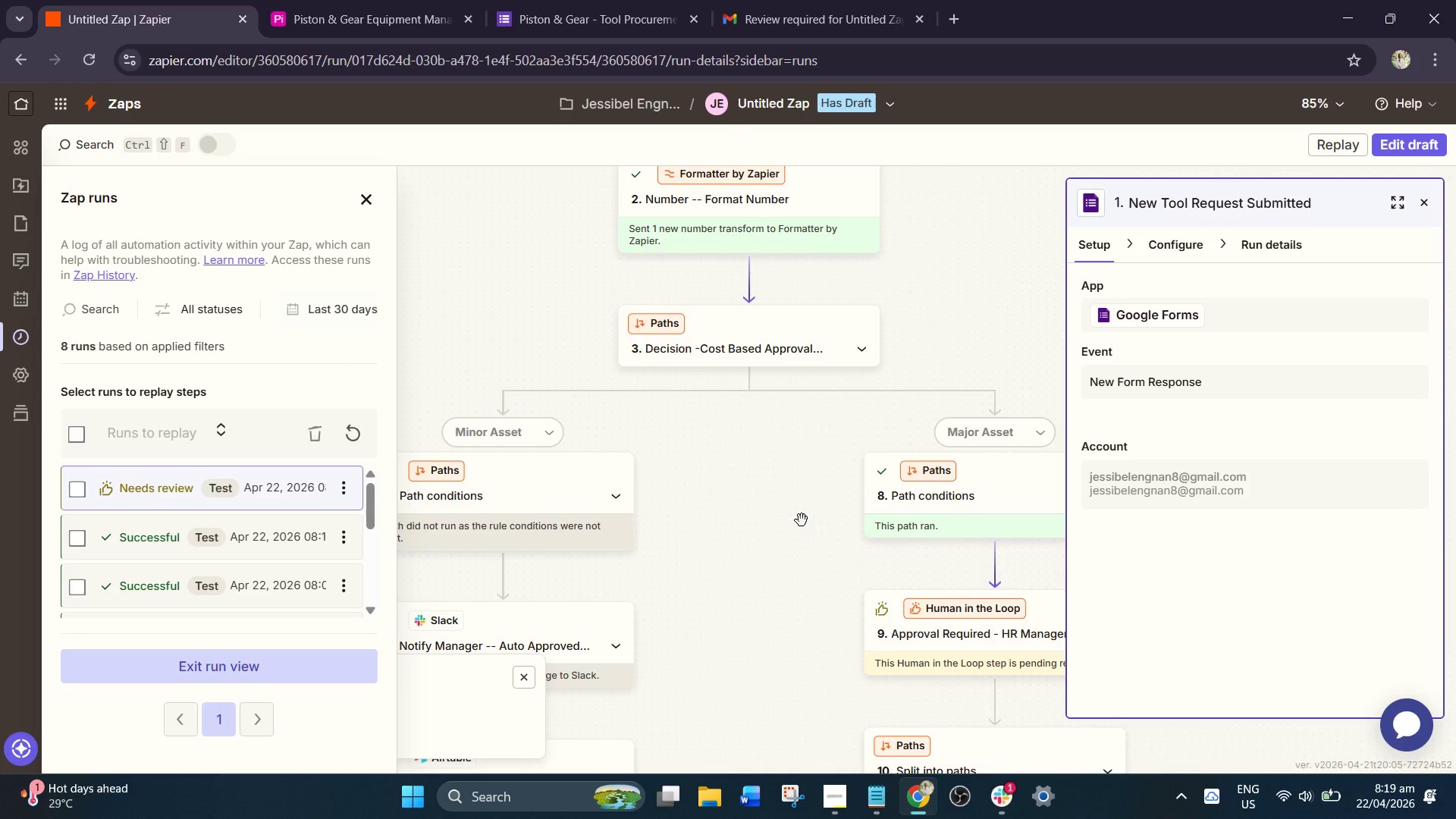 
left_click_drag(start_coordinate=[802, 520], to_coordinate=[689, 385])
 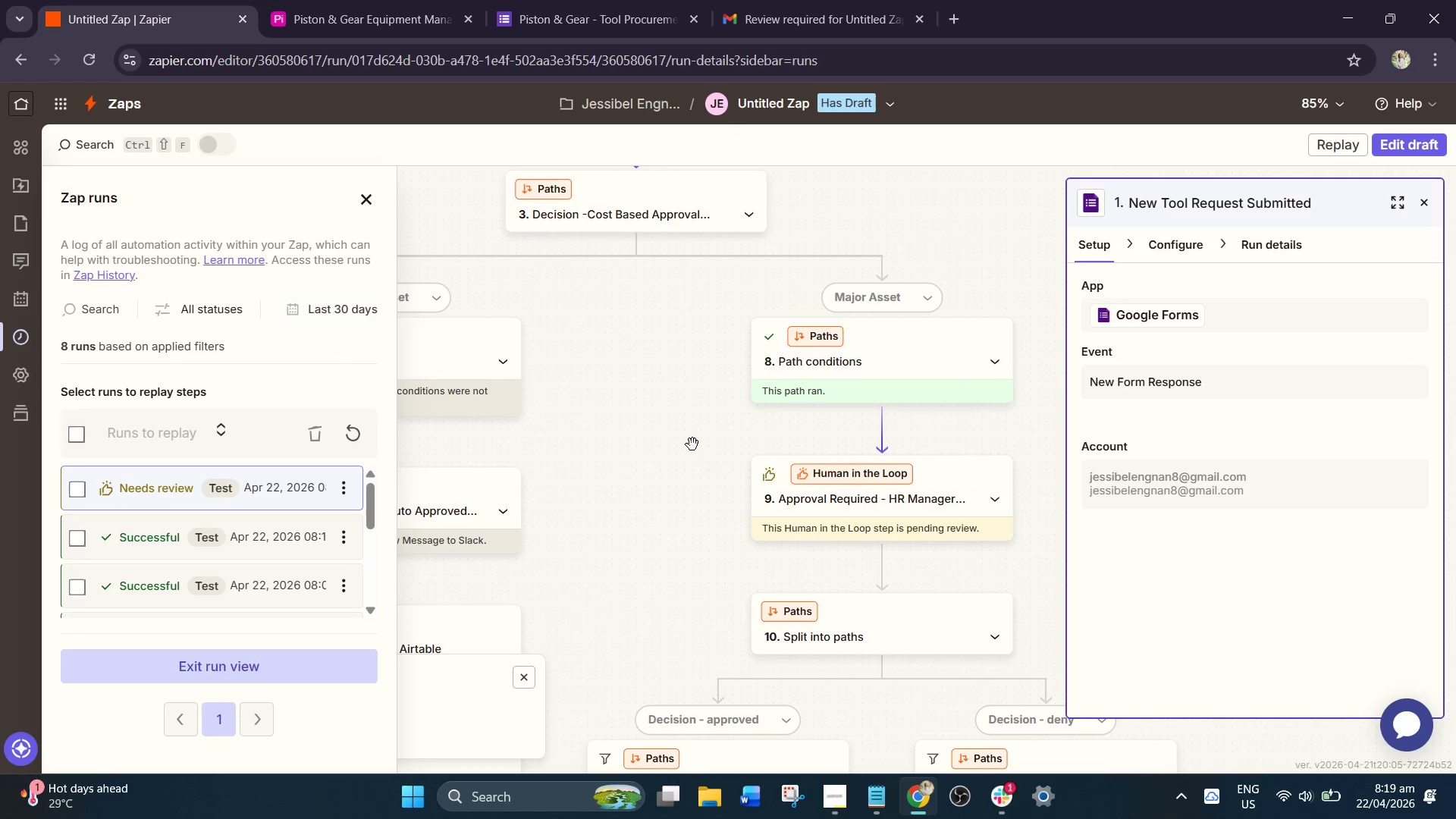 
left_click_drag(start_coordinate=[695, 451], to_coordinate=[610, 387])
 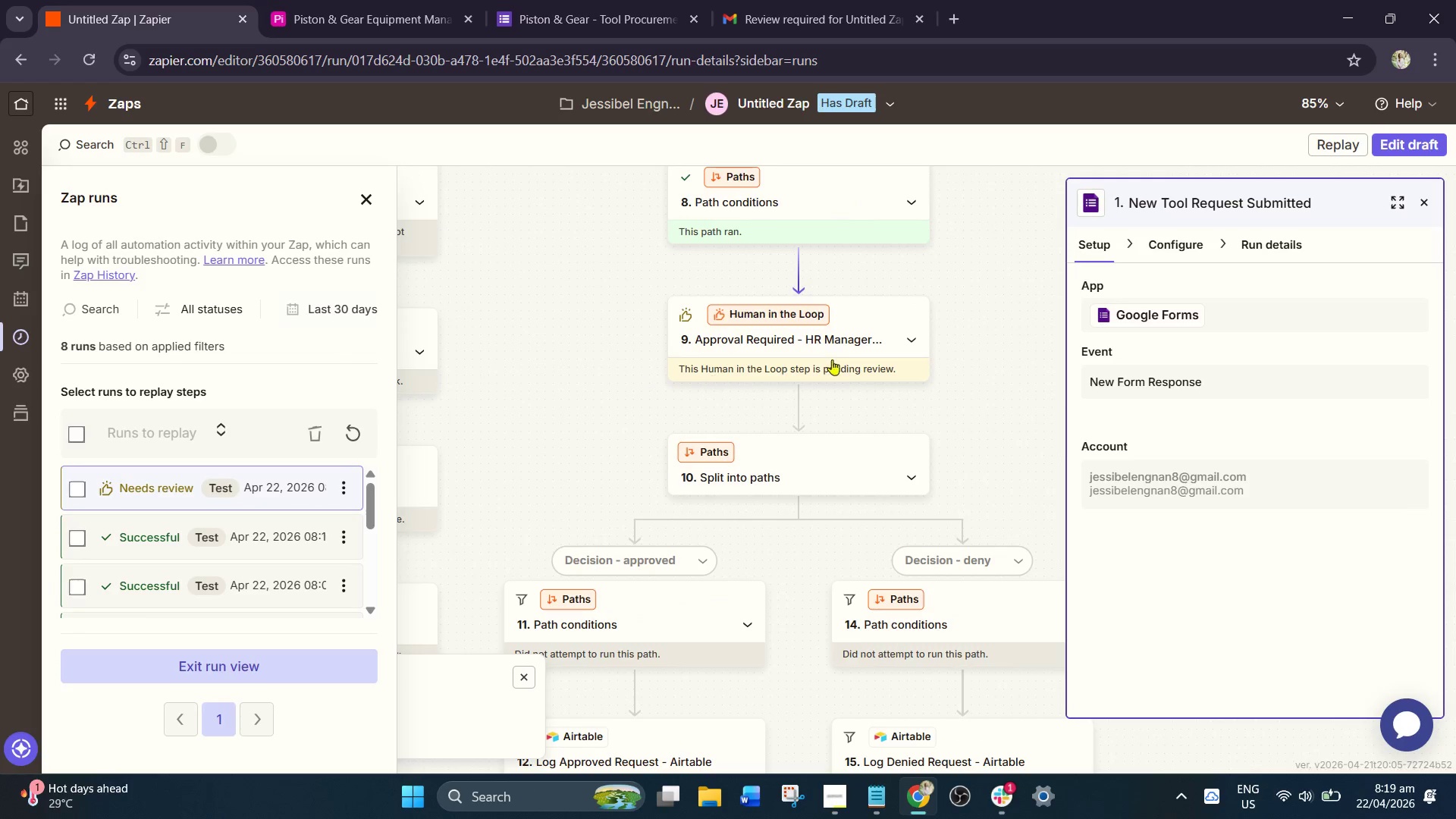 
scroll: coordinate [690, 439], scroll_direction: down, amount: 2.0
 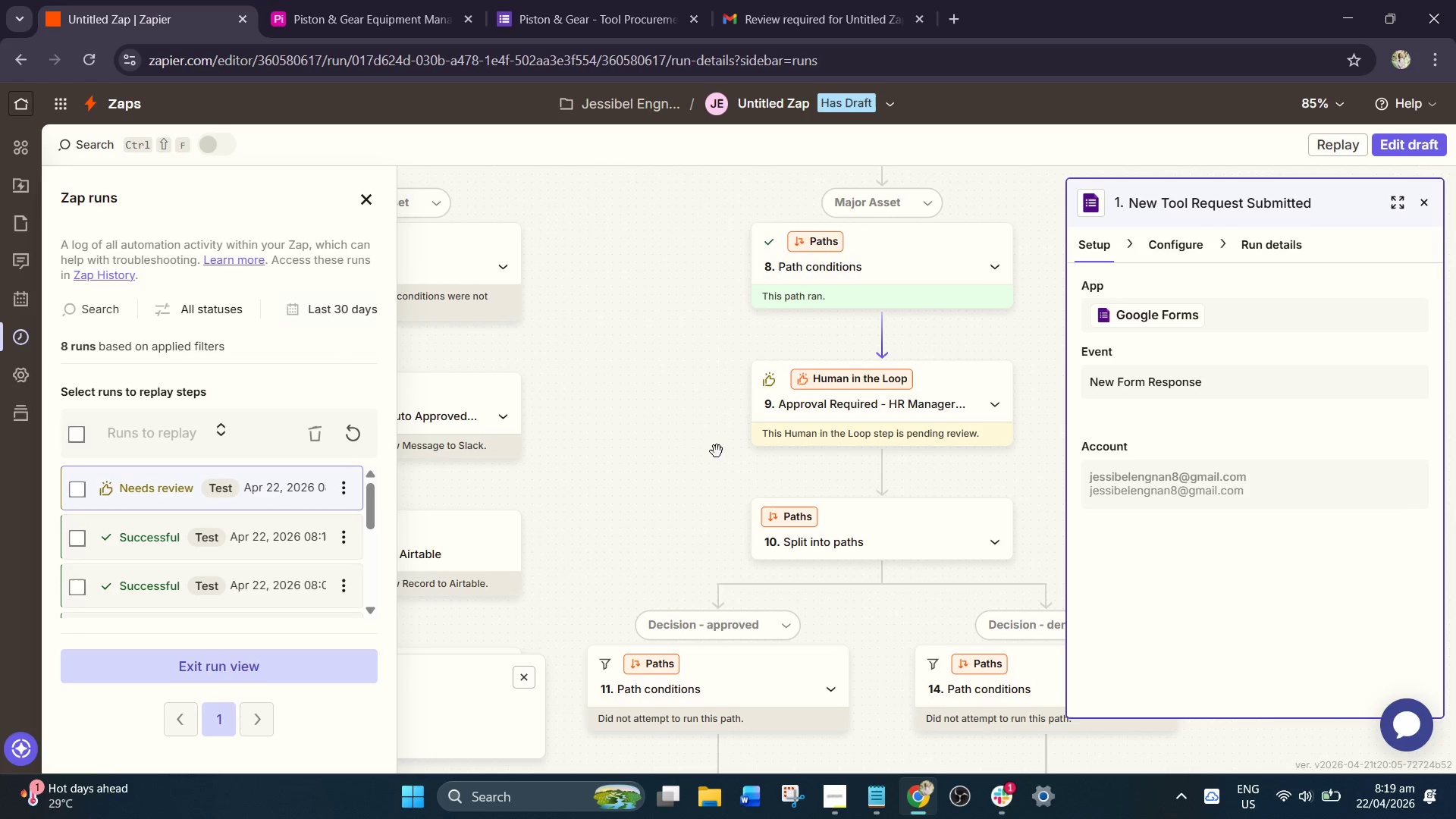 
double_click([850, 348])
 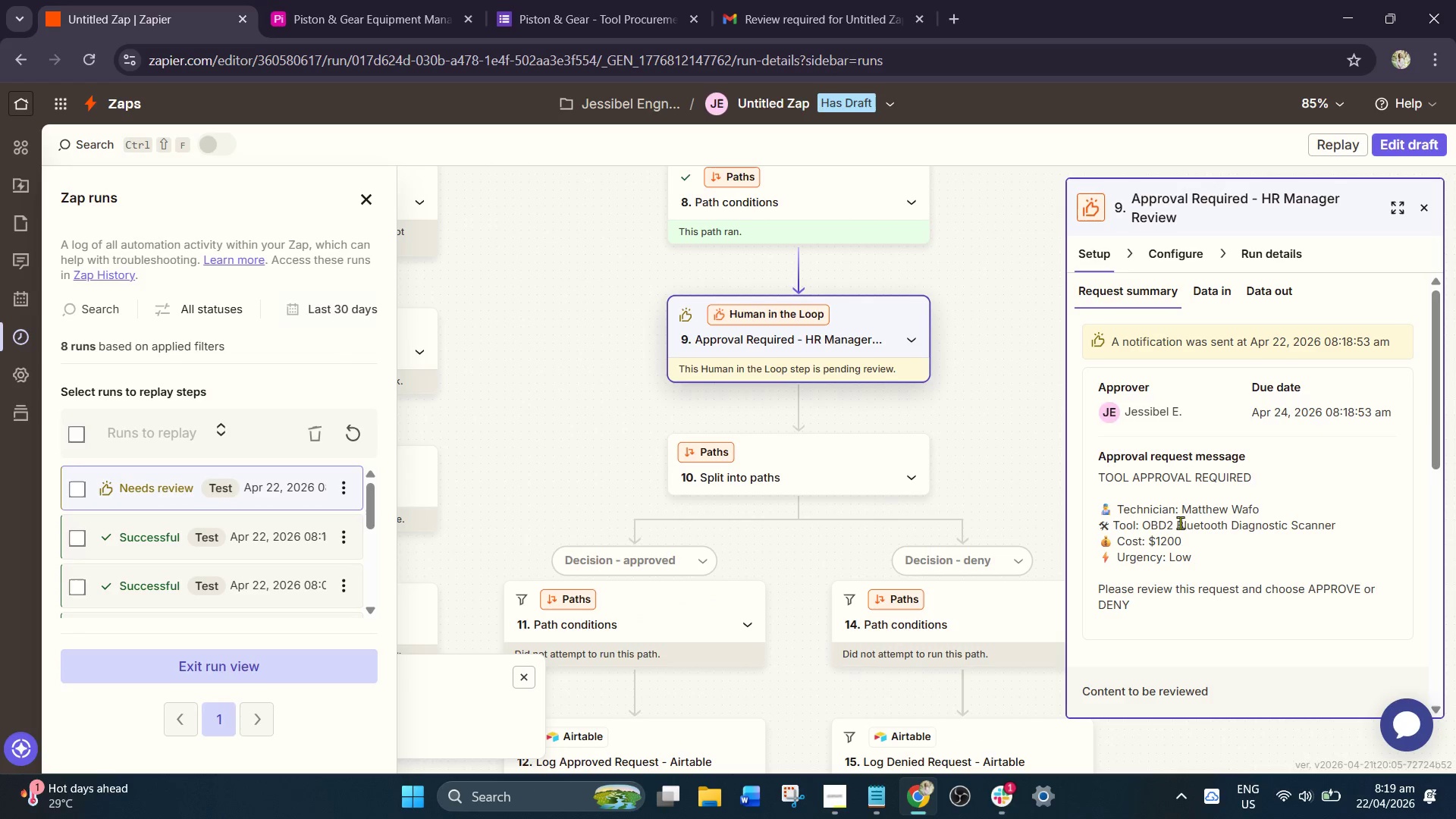 
scroll: coordinate [1247, 592], scroll_direction: down, amount: 12.0
 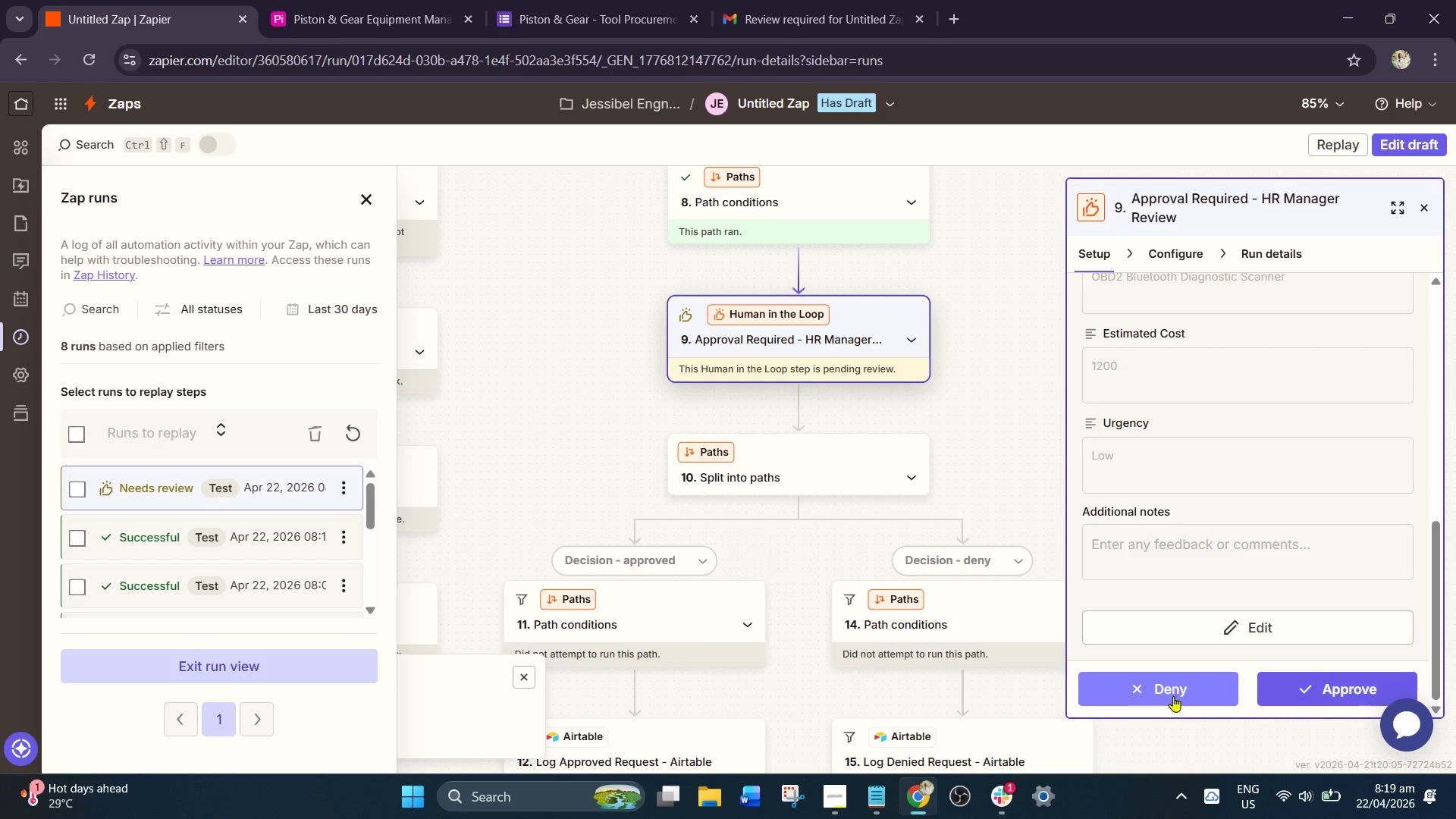 
left_click_drag(start_coordinate=[1163, 690], to_coordinate=[1161, 697])
 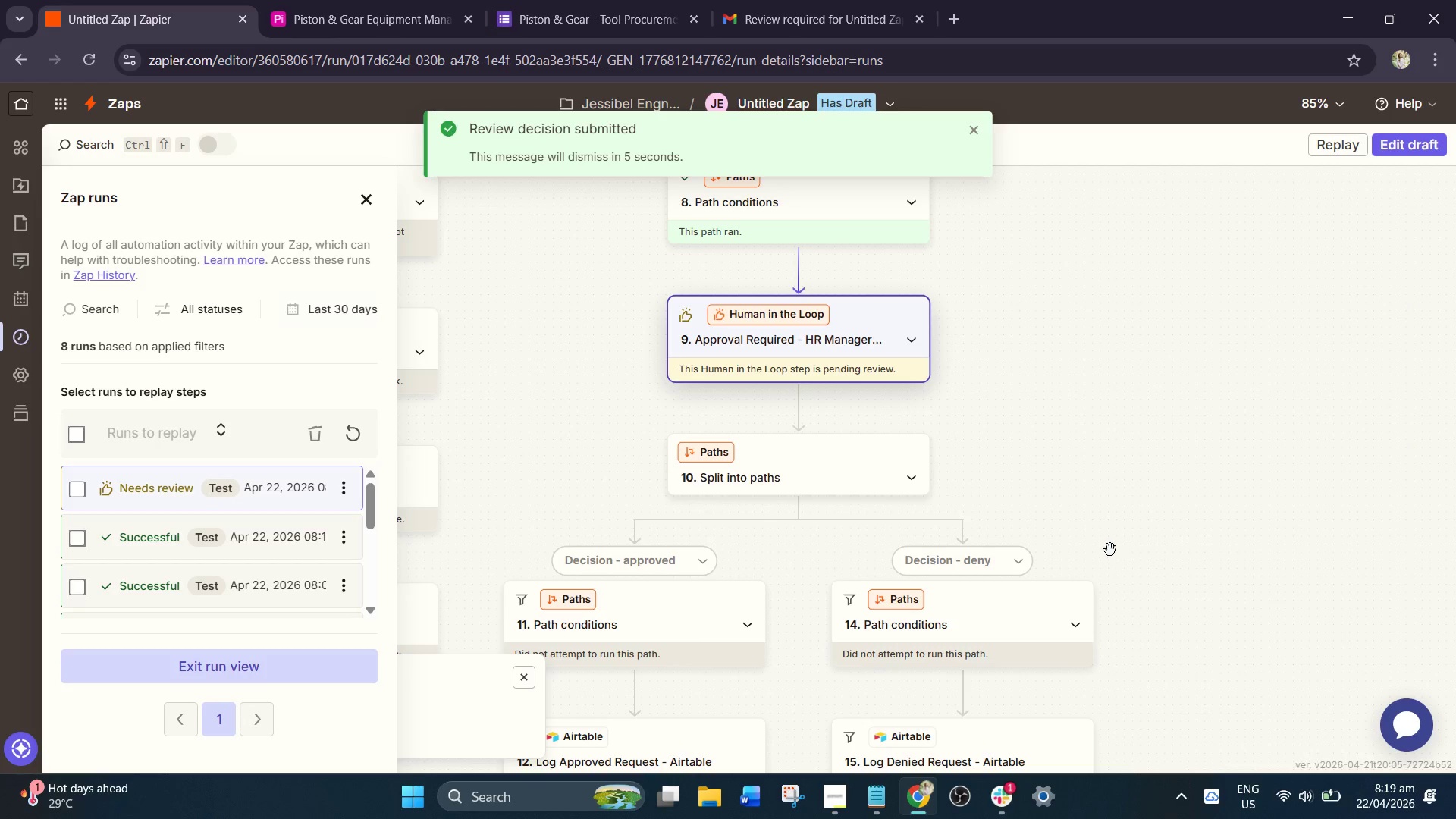 
left_click_drag(start_coordinate=[1186, 588], to_coordinate=[1147, 541])
 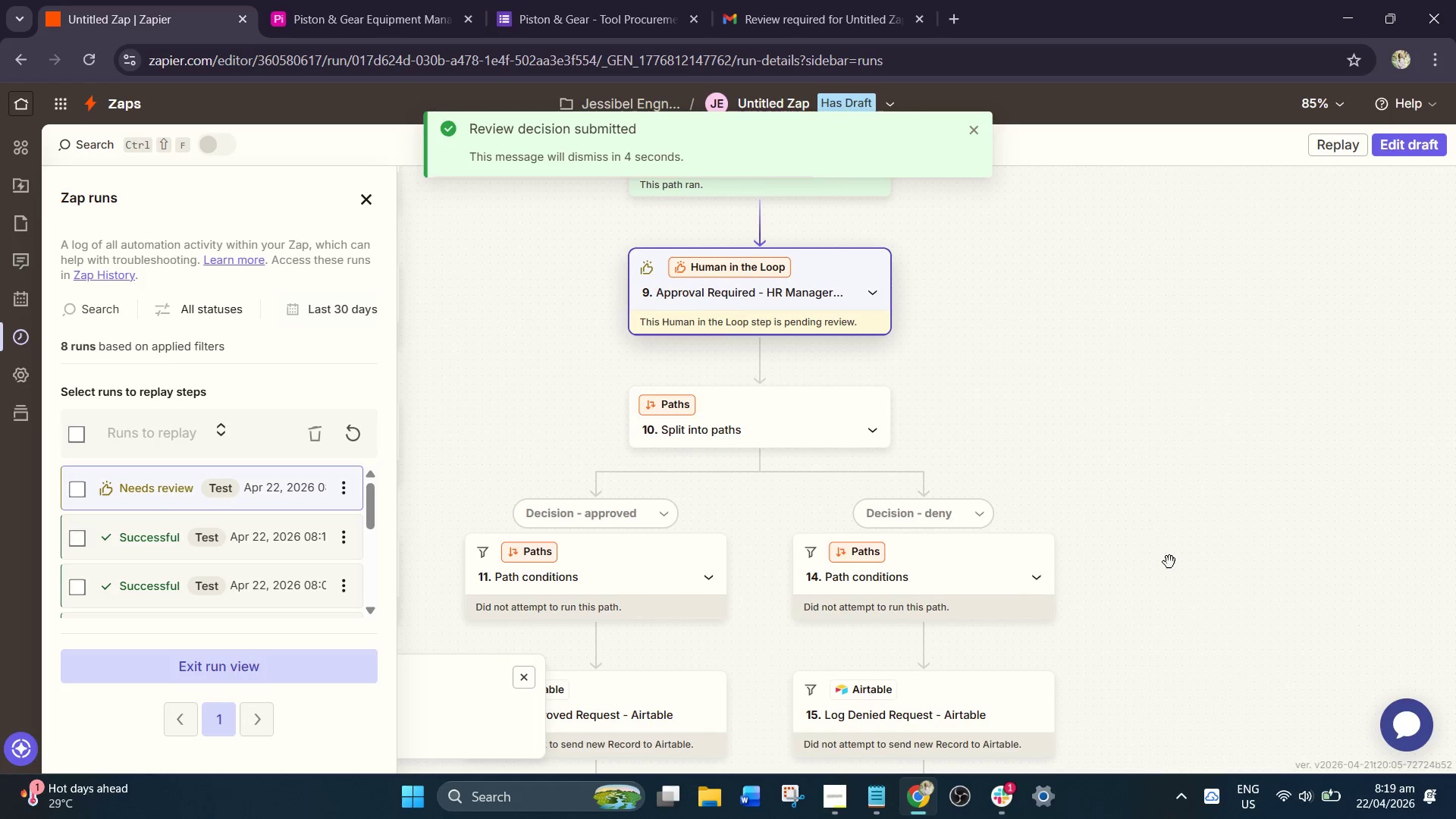 
left_click_drag(start_coordinate=[1169, 562], to_coordinate=[1127, 522])
 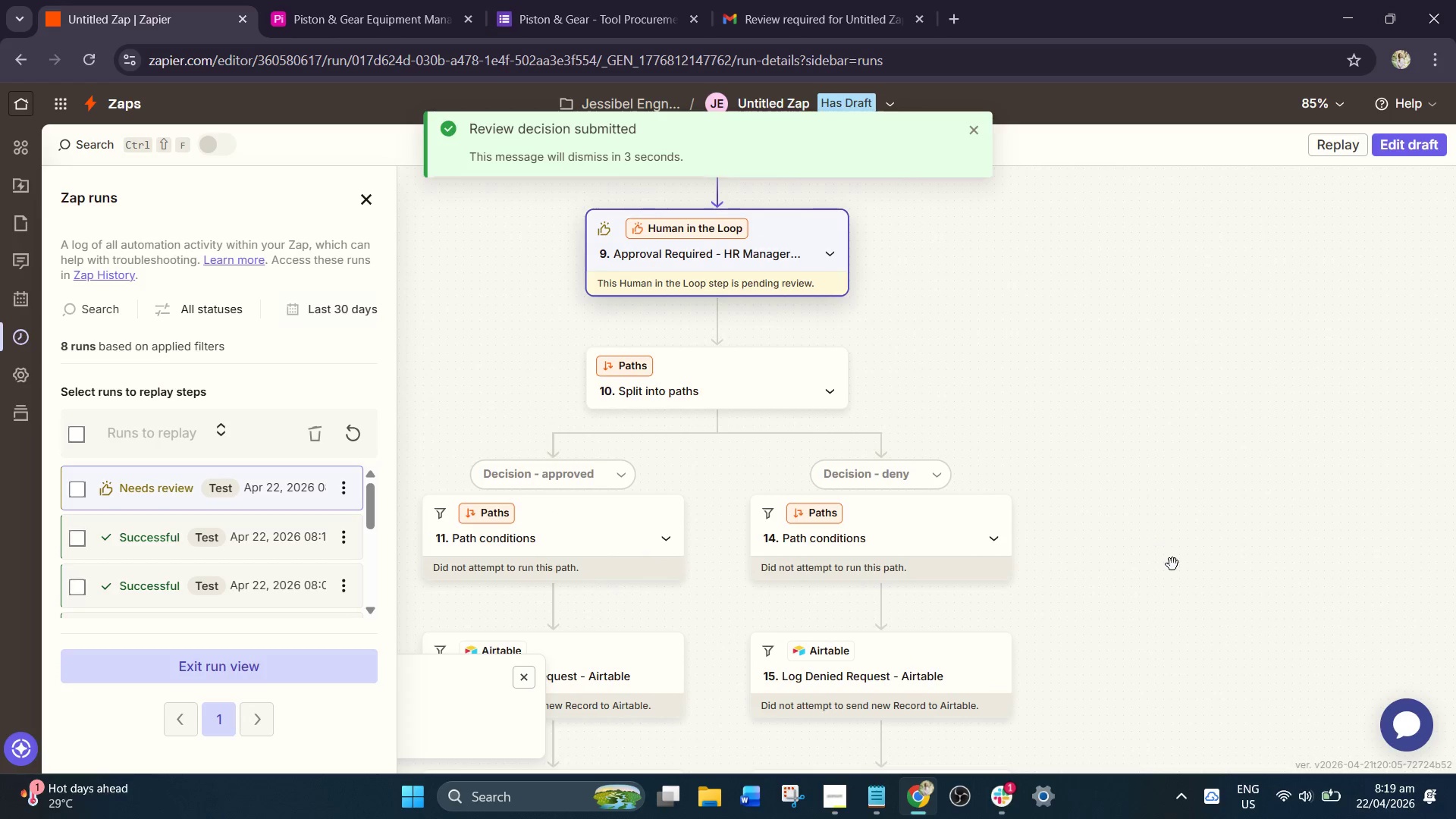 
left_click_drag(start_coordinate=[1172, 564], to_coordinate=[1141, 525])
 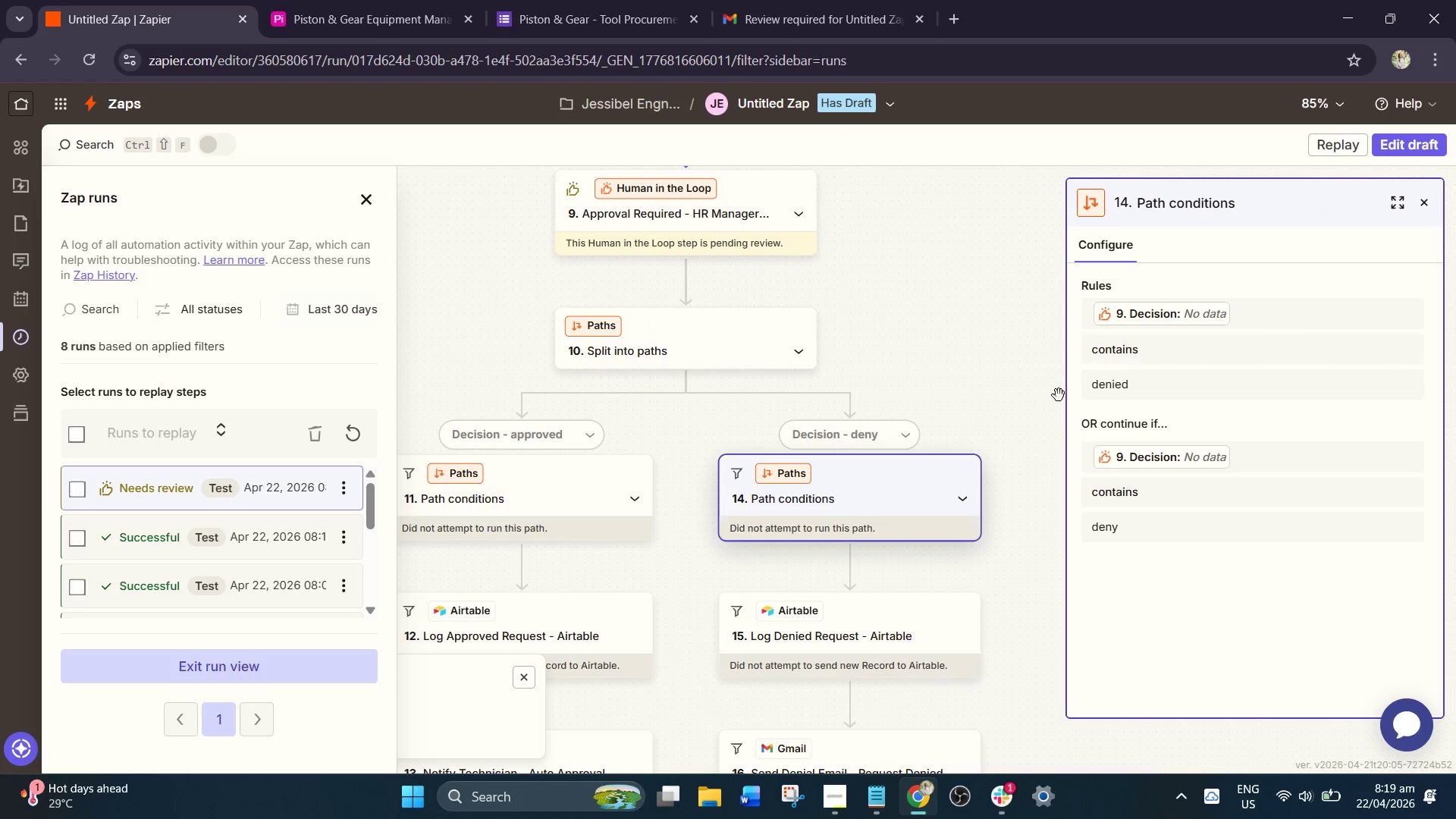 
wait(6.84)
 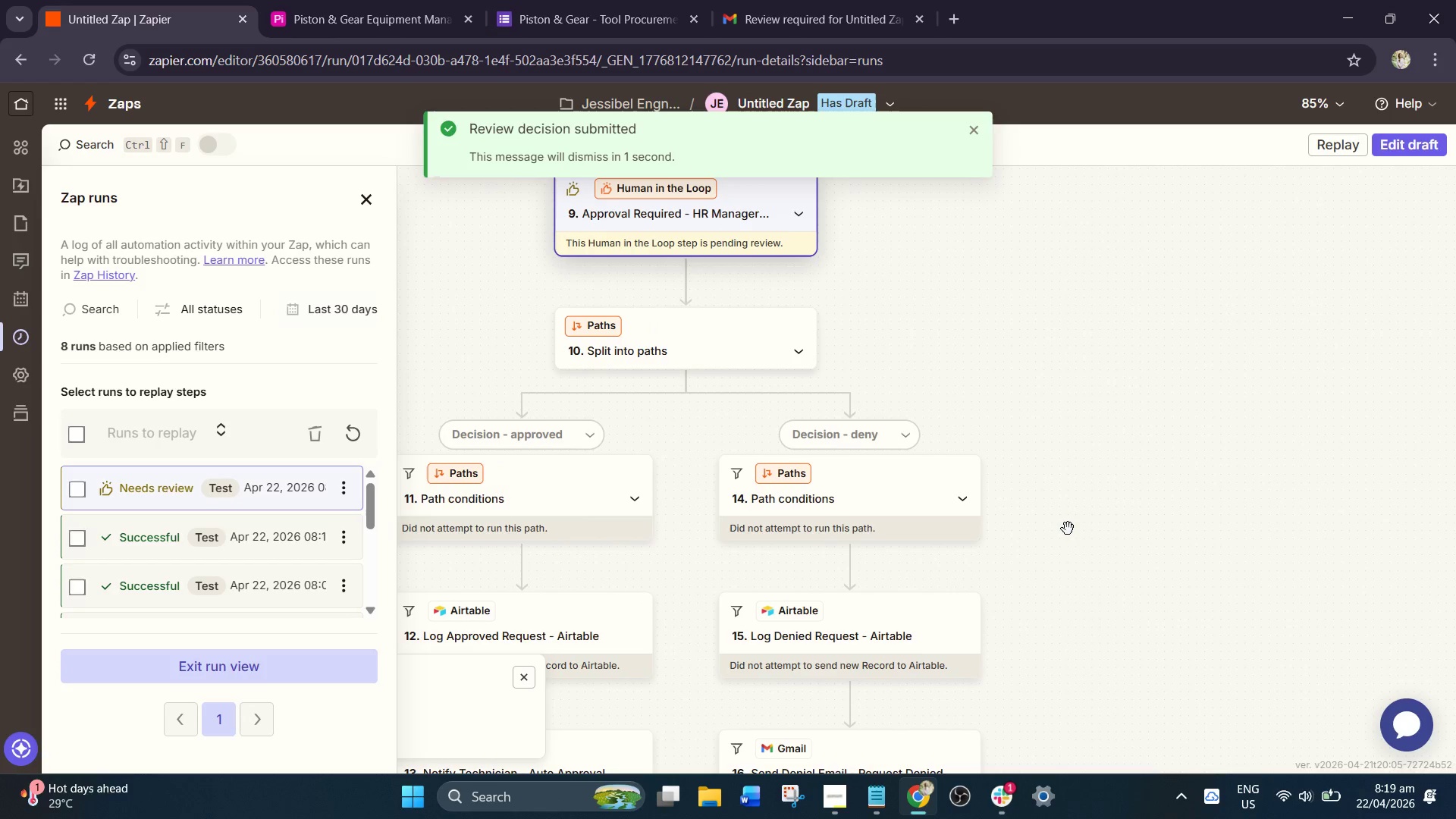 
left_click([544, 492])
 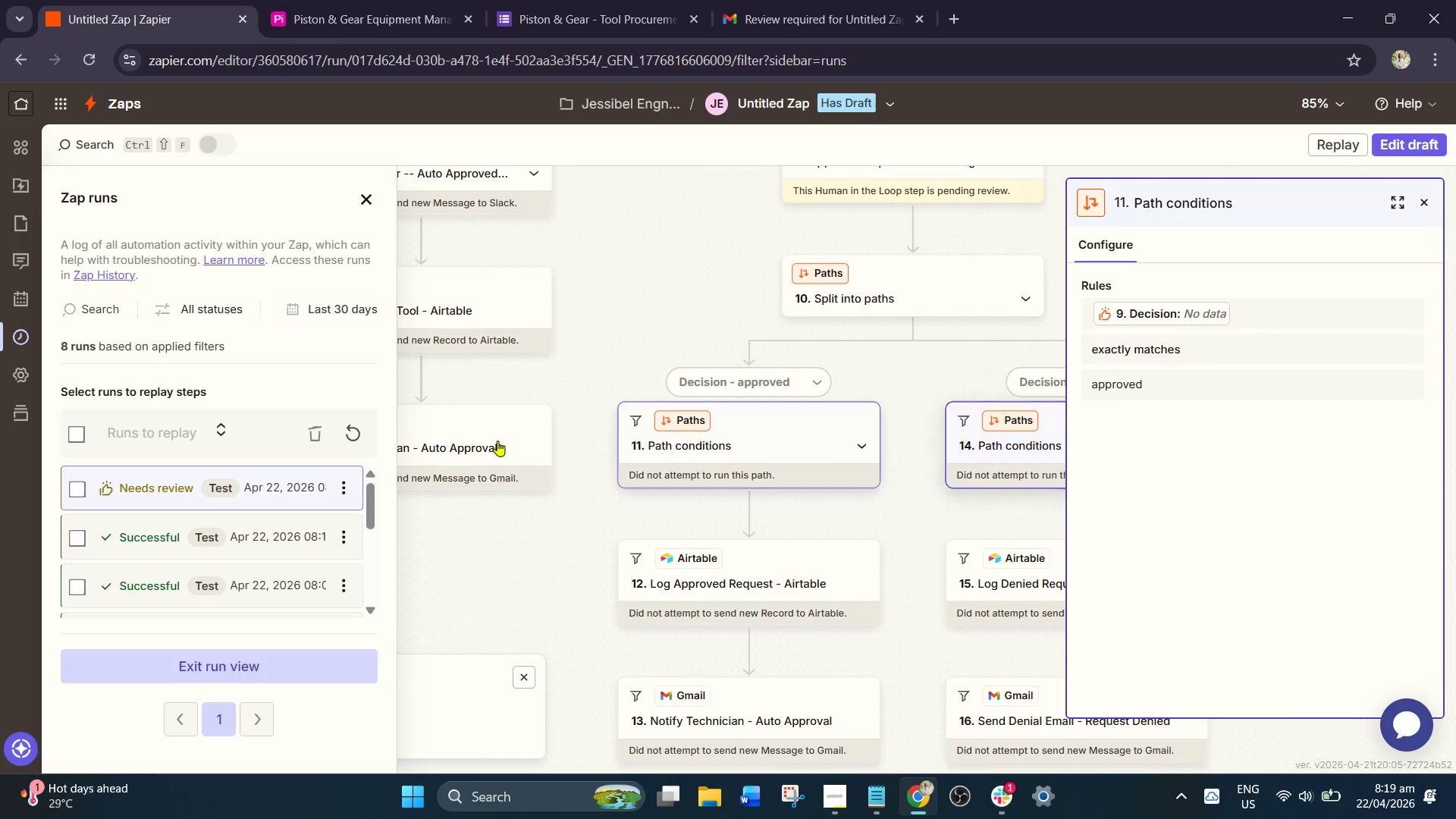 
left_click([689, 551])
 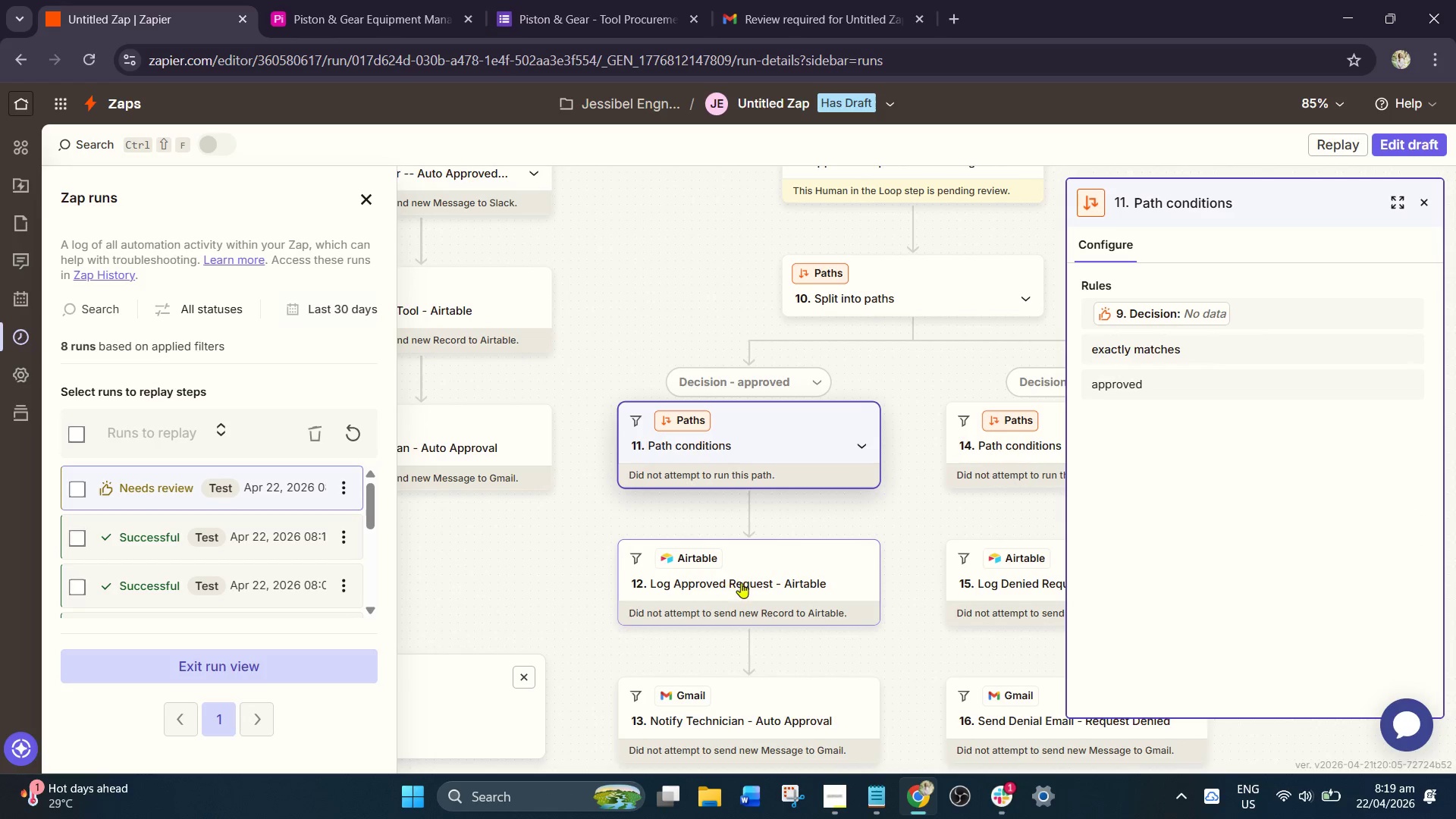 
left_click([745, 583])
 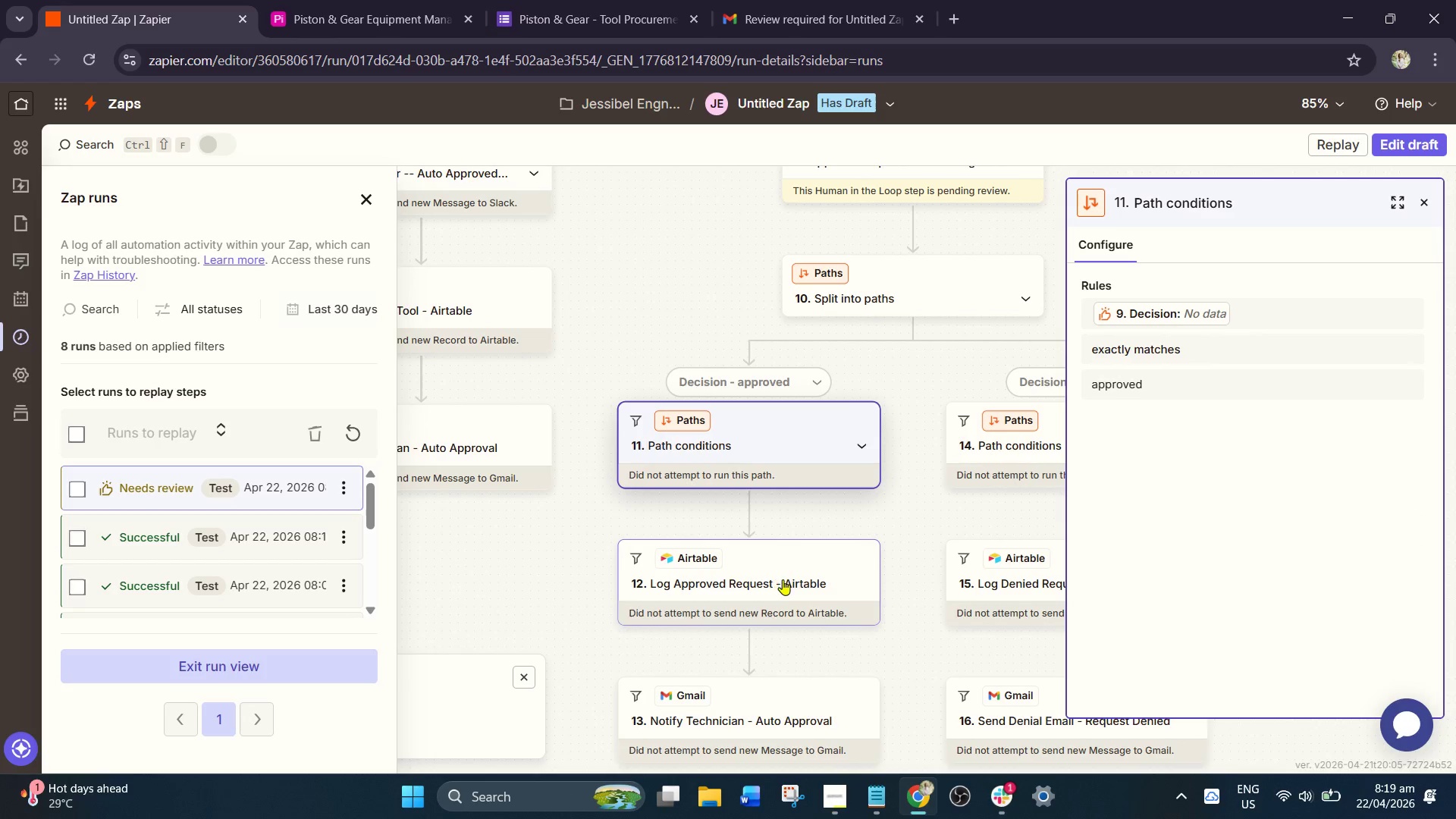 
left_click([789, 579])
 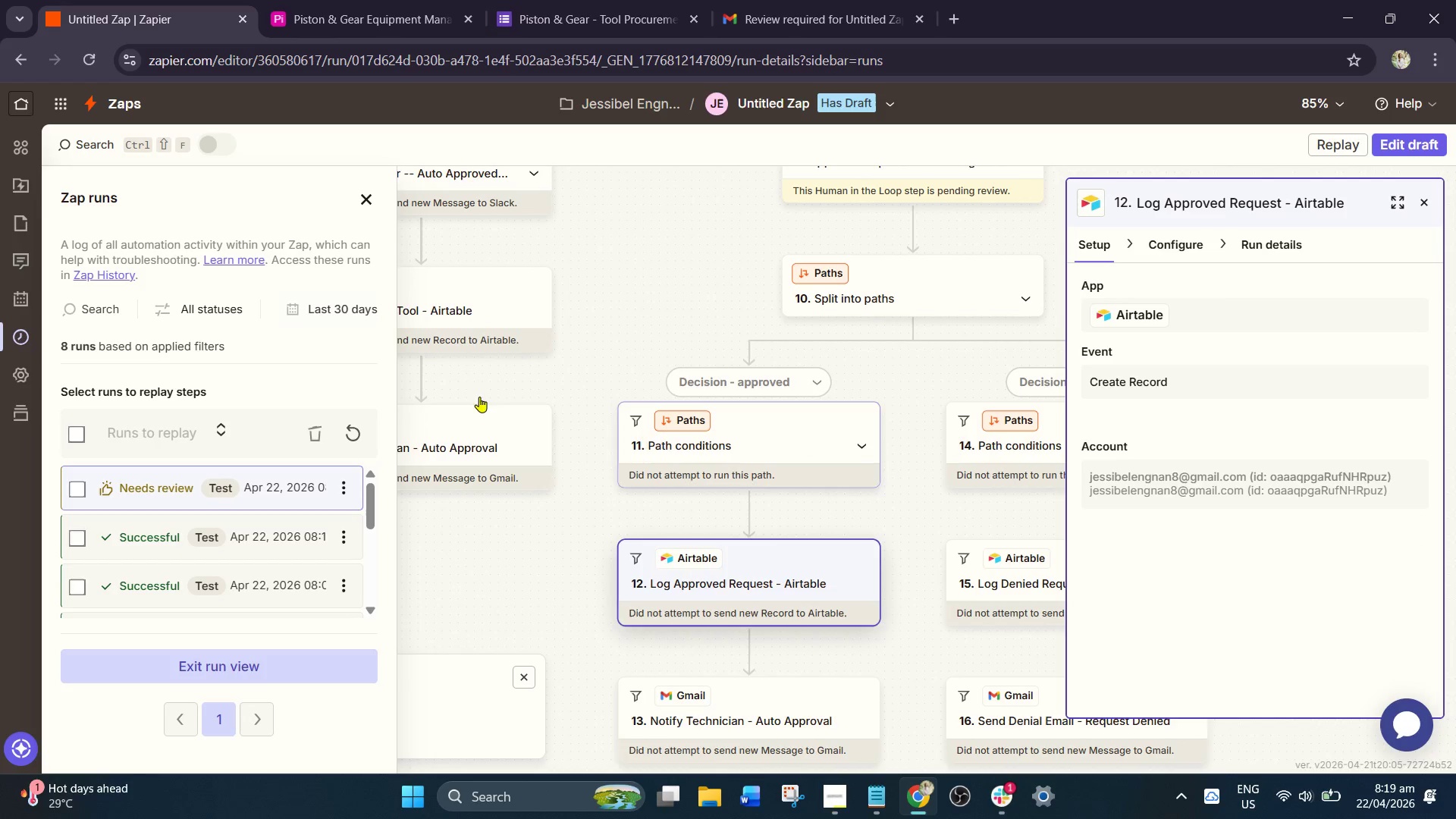 
left_click([473, 325])
 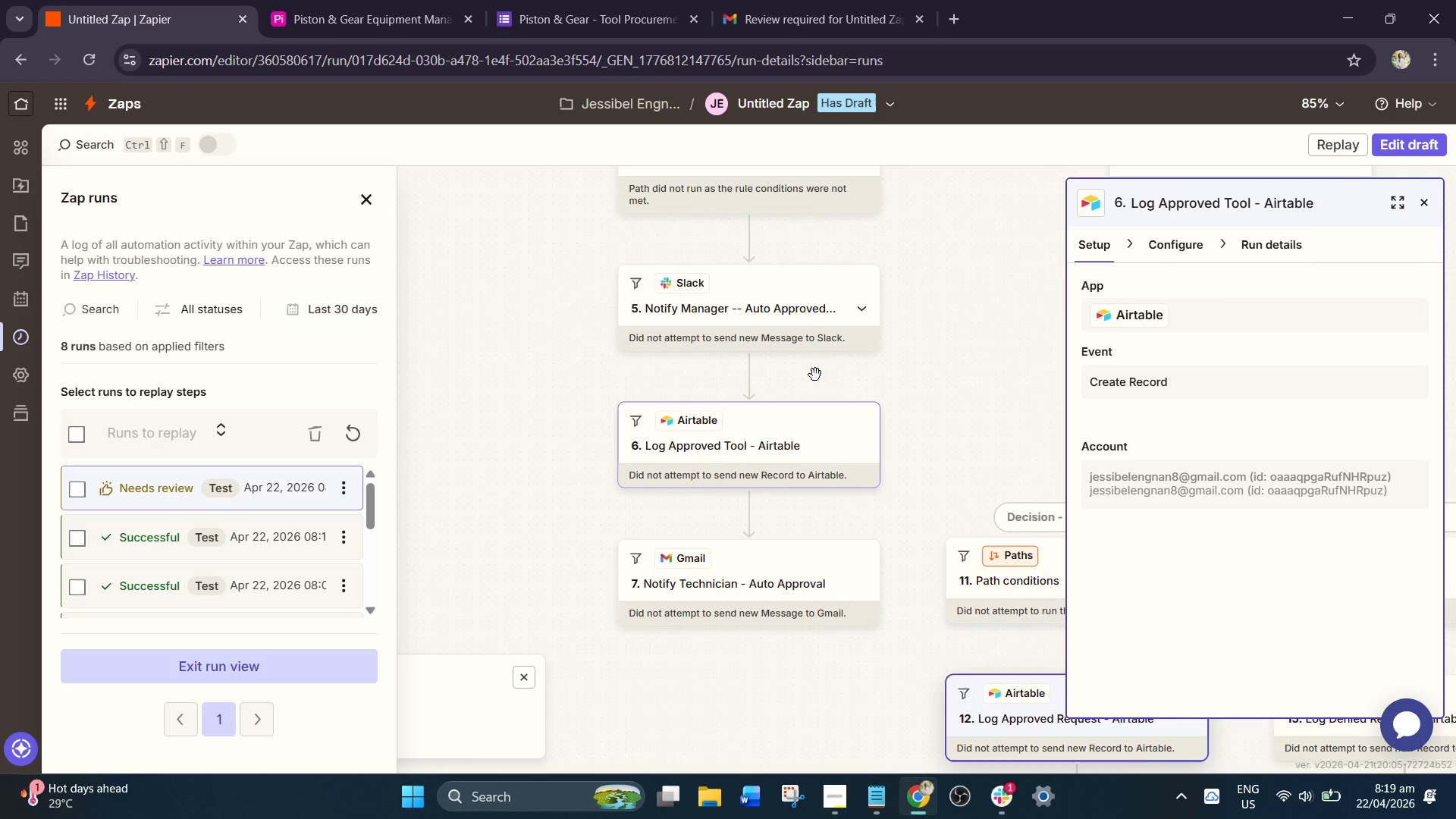 
left_click([810, 313])
 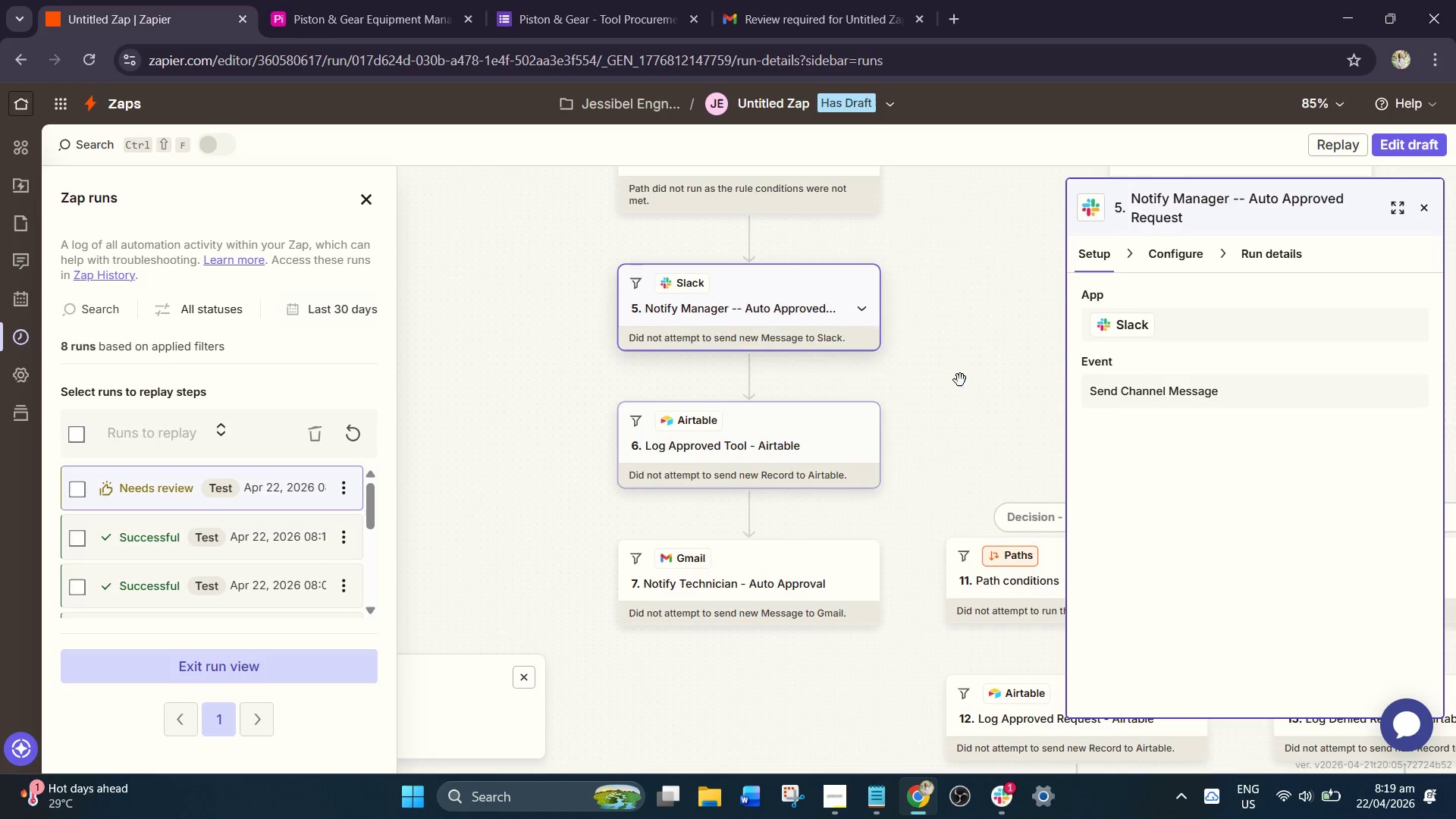 
left_click_drag(start_coordinate=[951, 394], to_coordinate=[357, 405])
 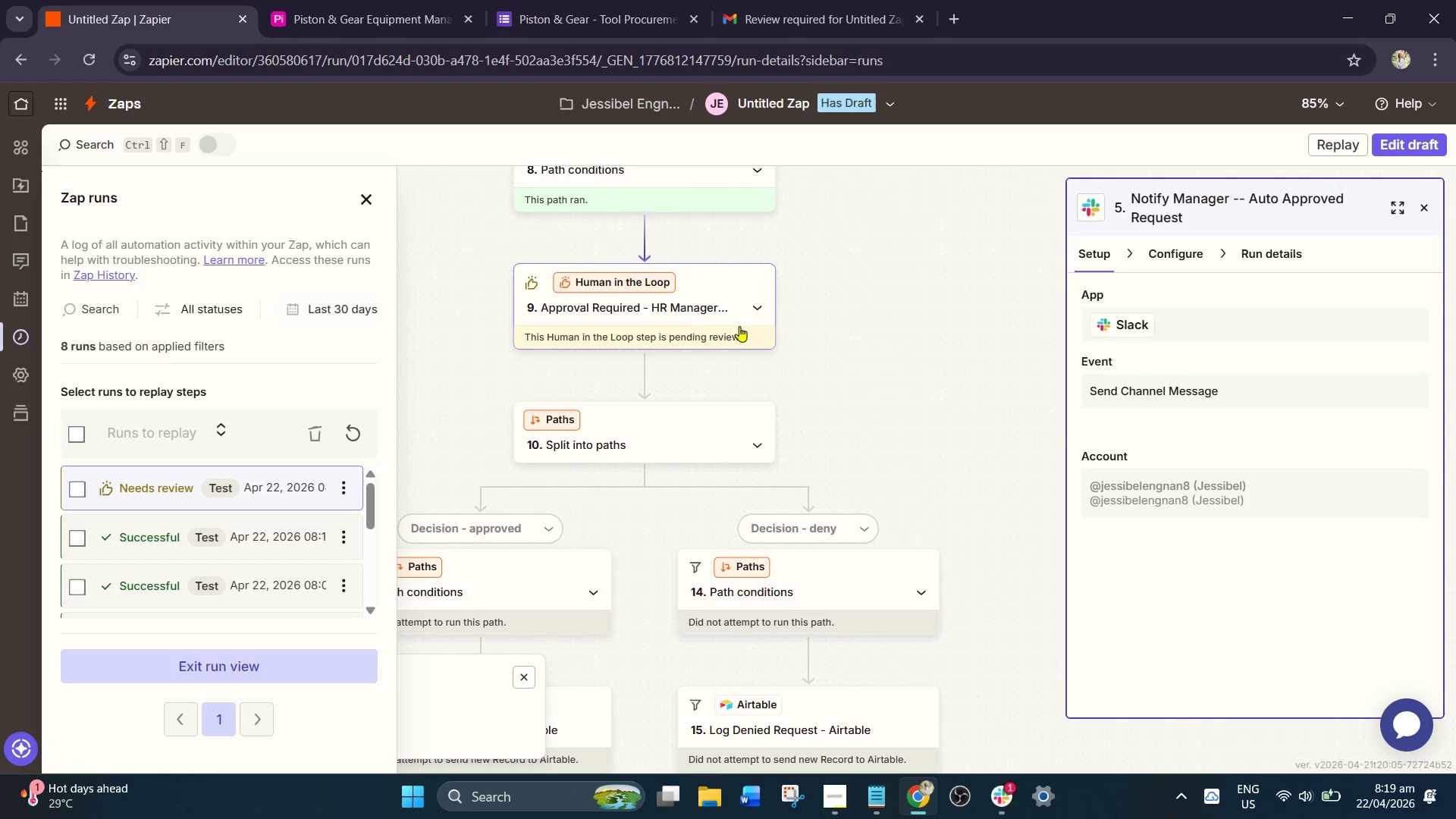 
left_click_drag(start_coordinate=[843, 355], to_coordinate=[839, 445])
 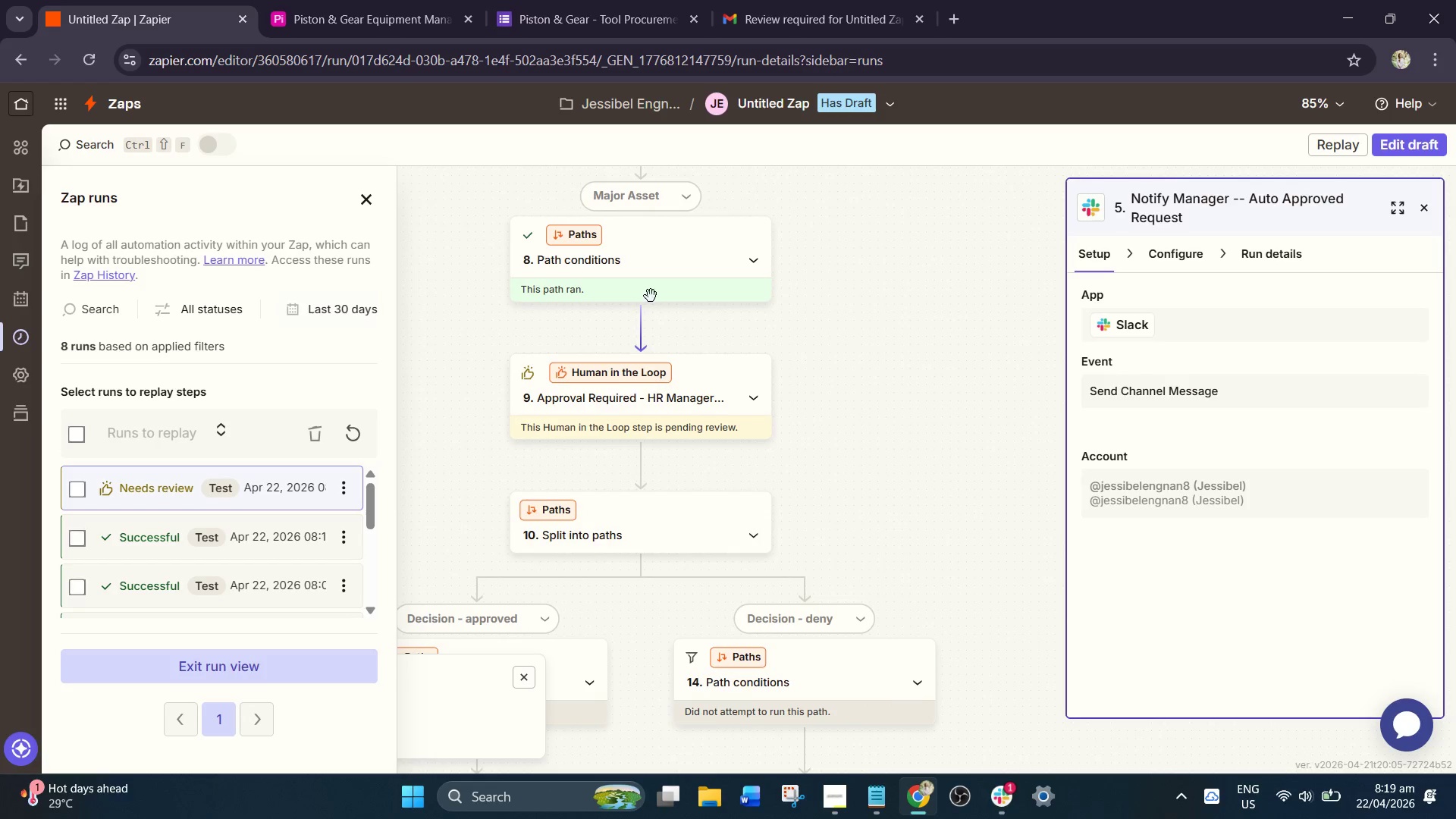 
left_click([645, 258])
 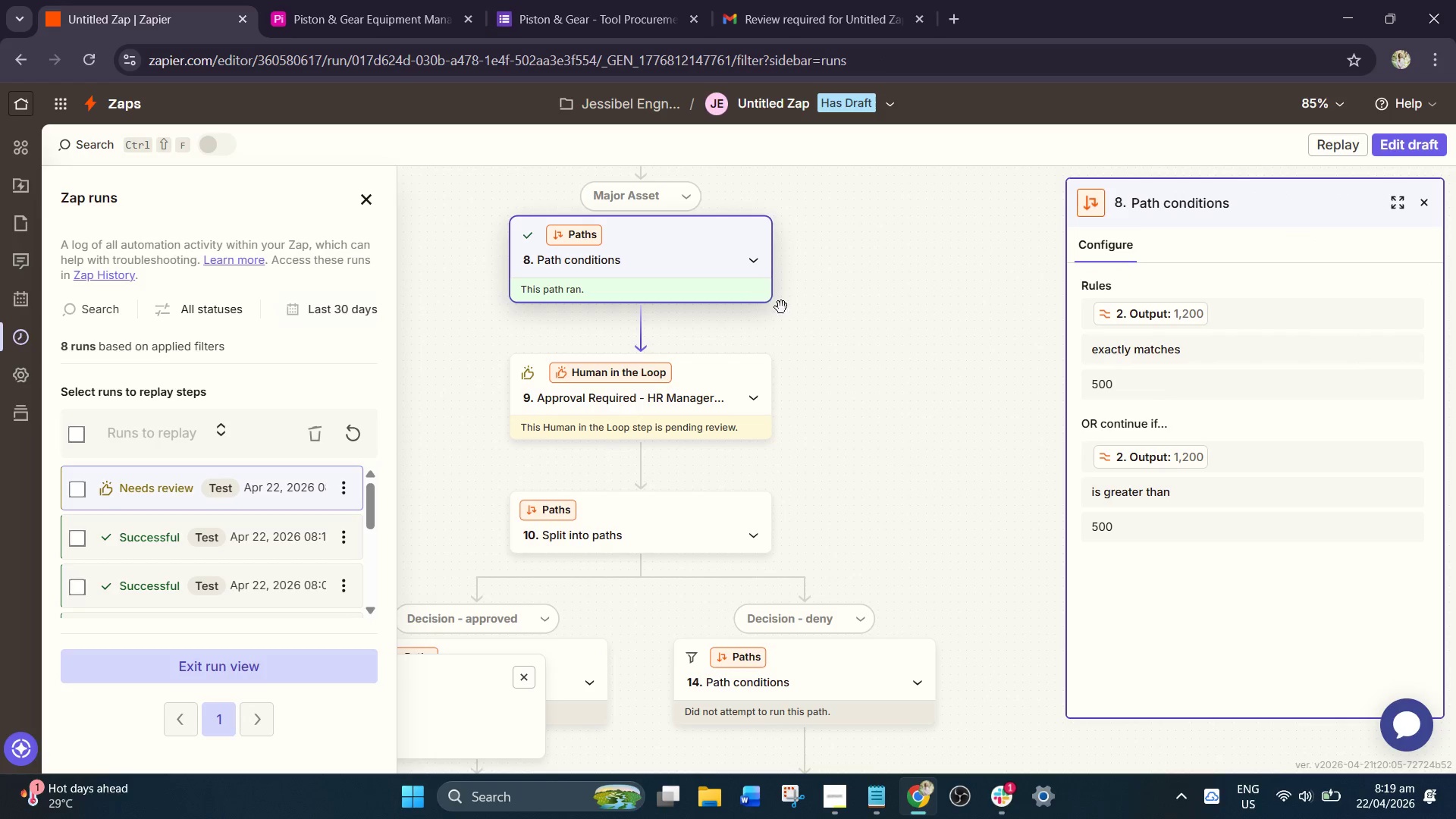 
left_click_drag(start_coordinate=[839, 324], to_coordinate=[868, 420])
 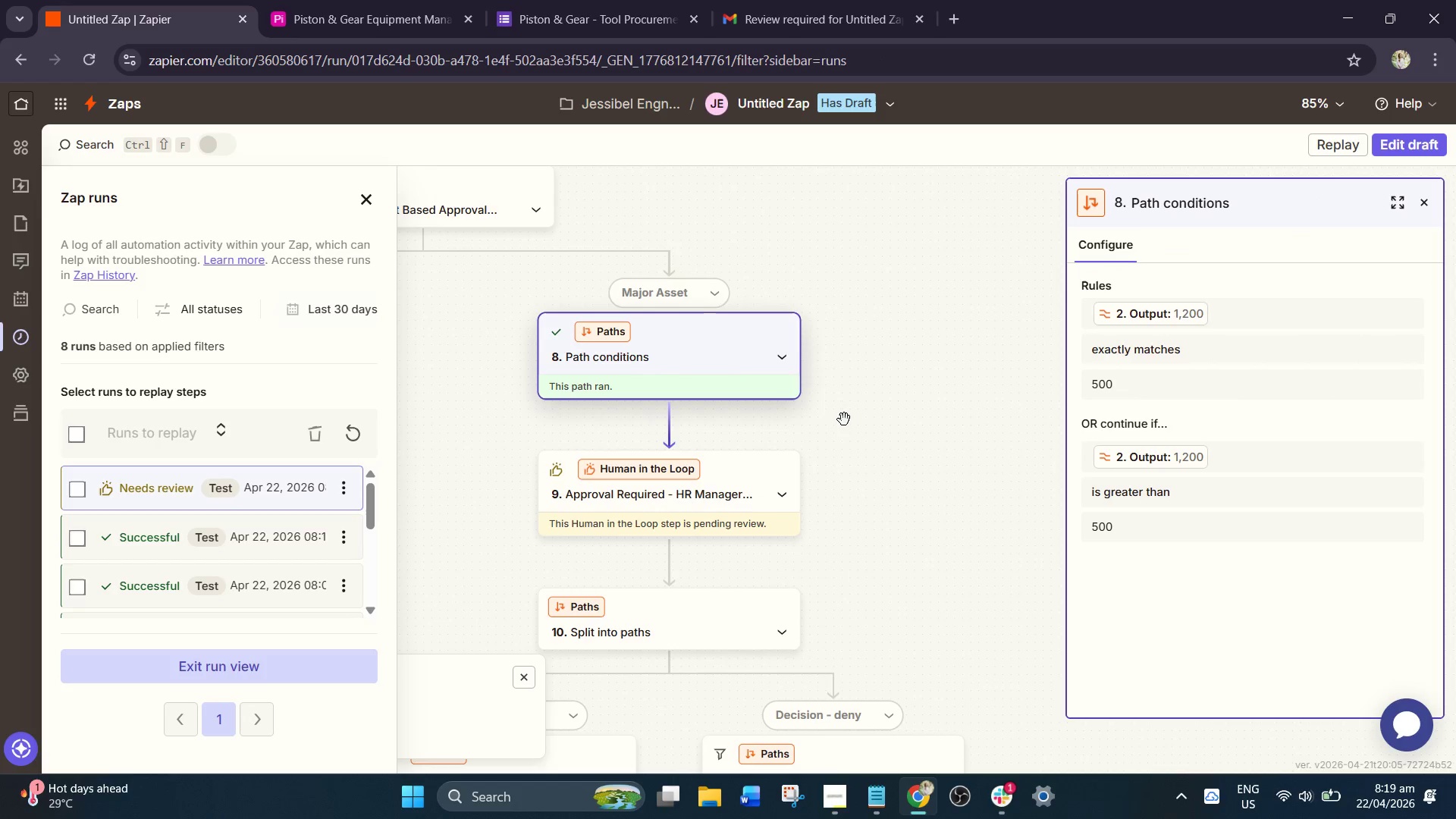 
left_click_drag(start_coordinate=[856, 451], to_coordinate=[885, 177])
 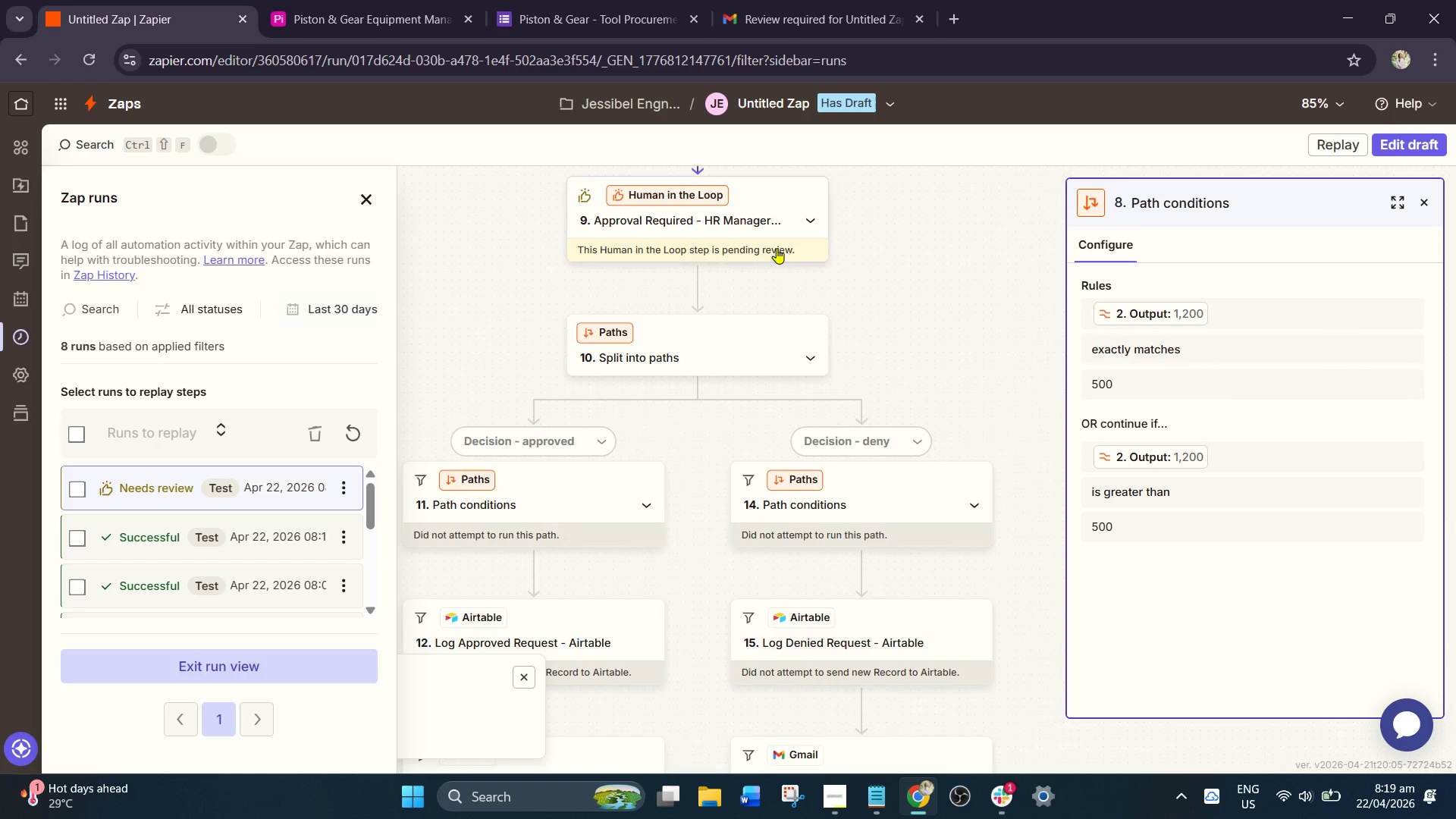 
left_click([743, 233])
 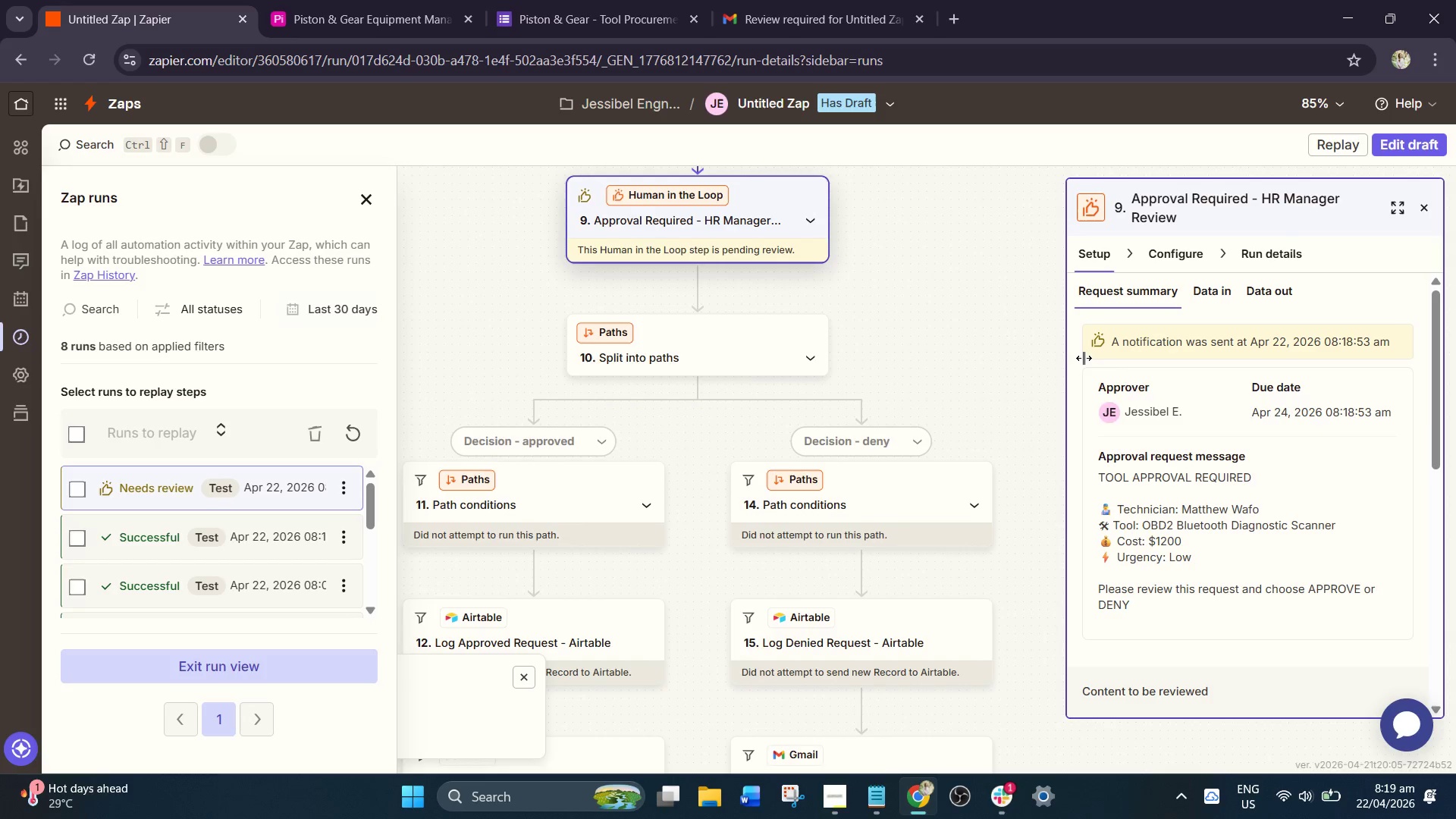 
scroll: coordinate [1233, 509], scroll_direction: down, amount: 5.0
 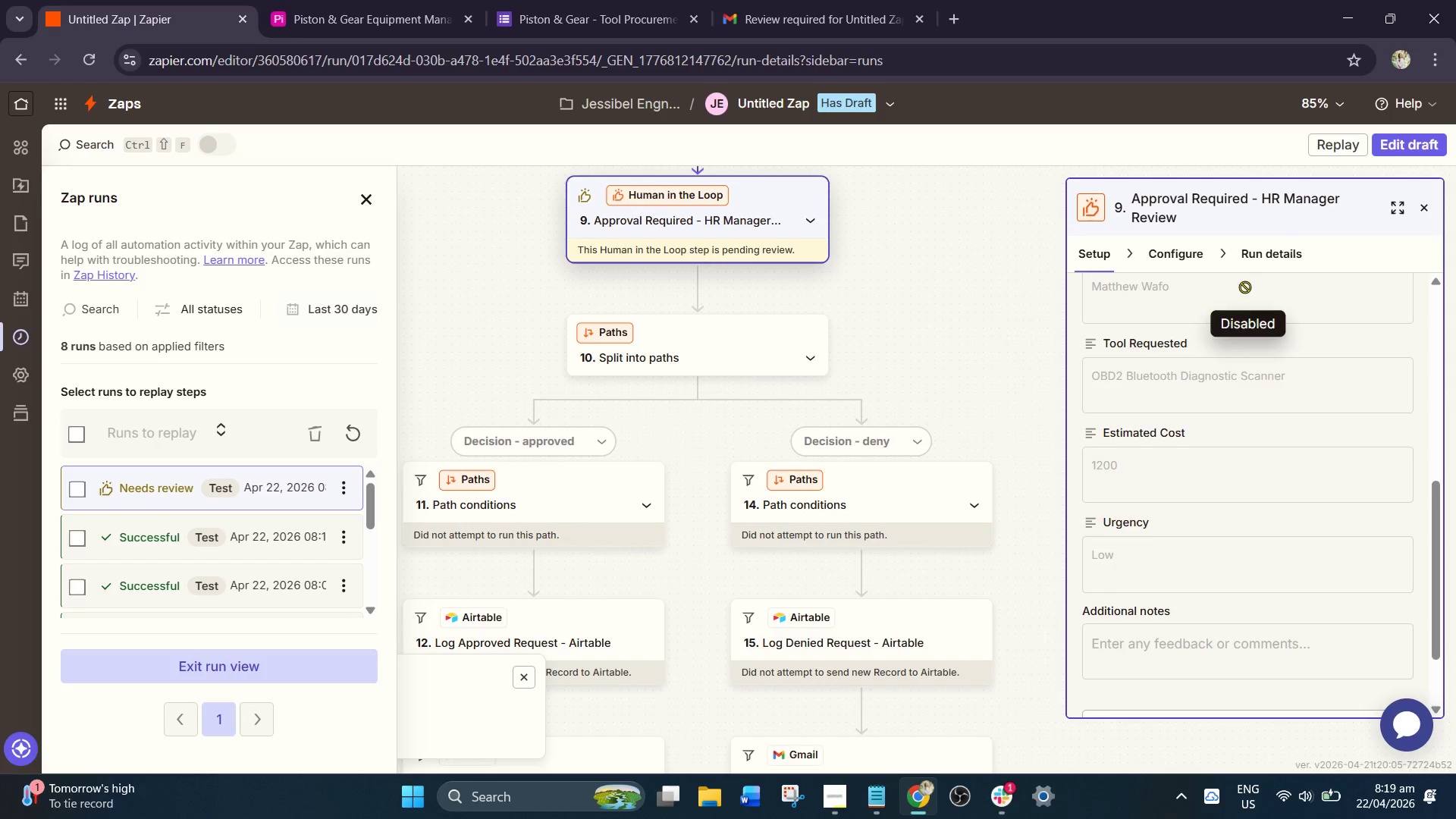 
left_click([1256, 268])
 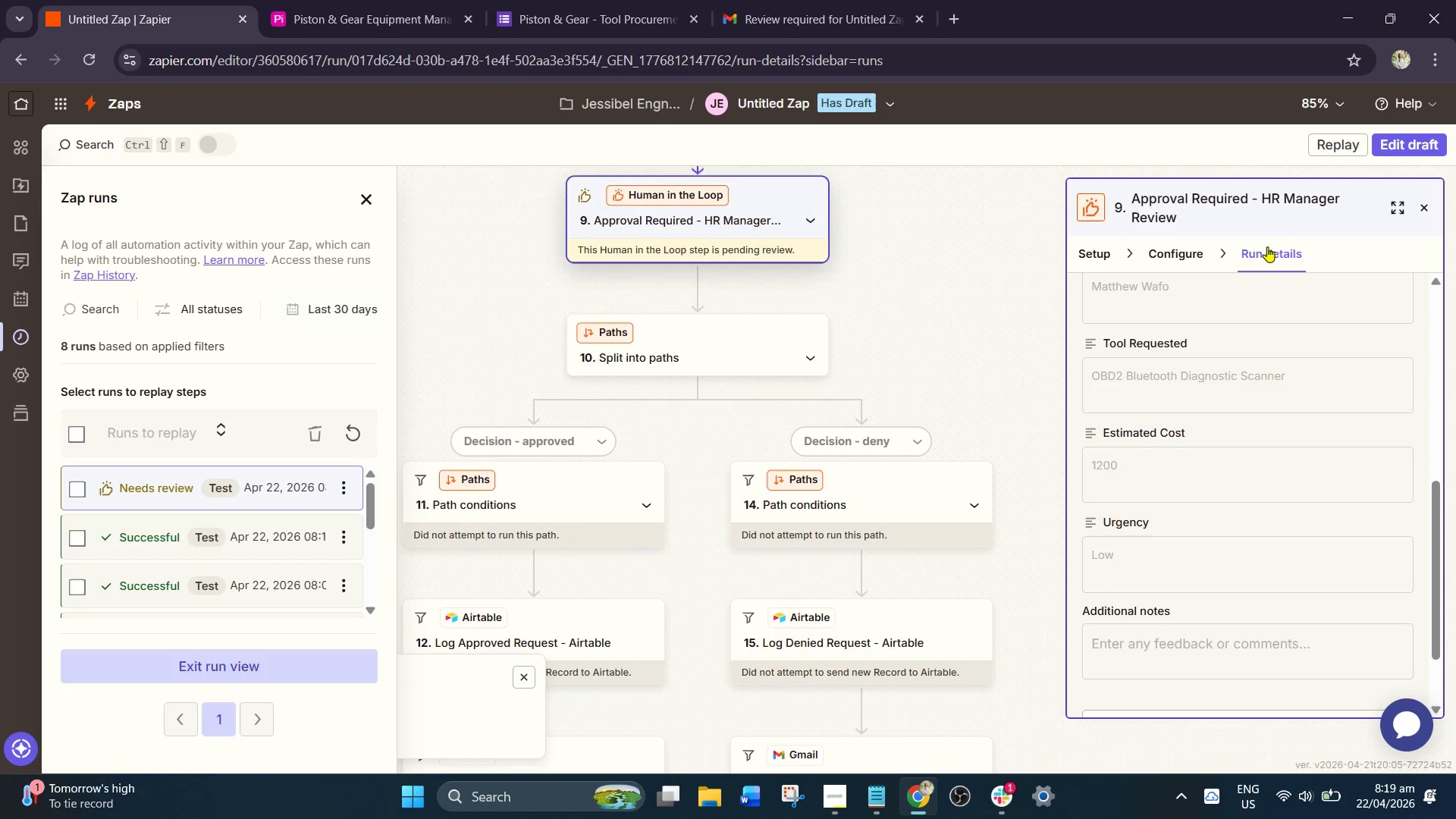 
left_click([1267, 246])
 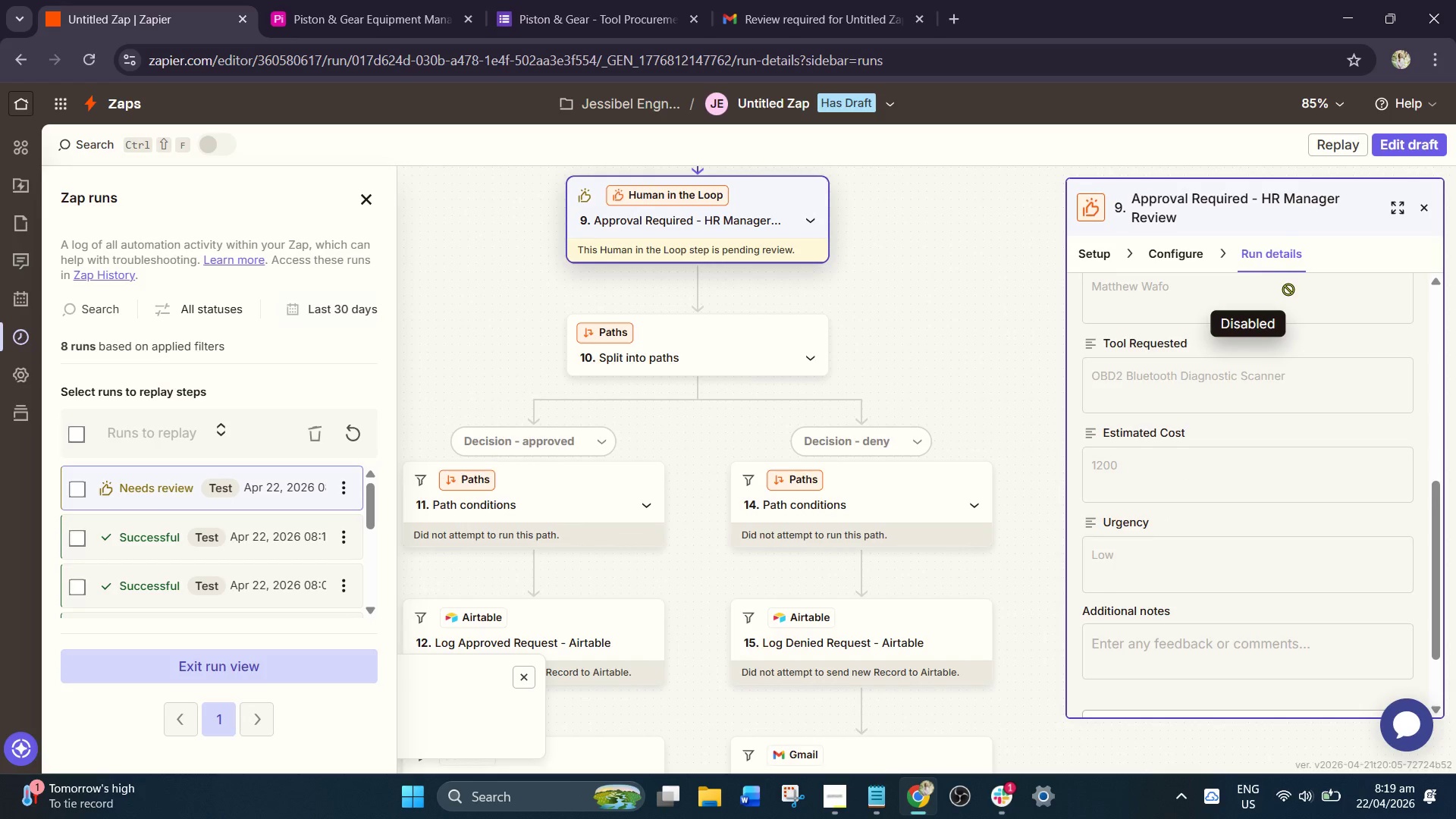 
scroll: coordinate [1281, 520], scroll_direction: down, amount: 7.0
 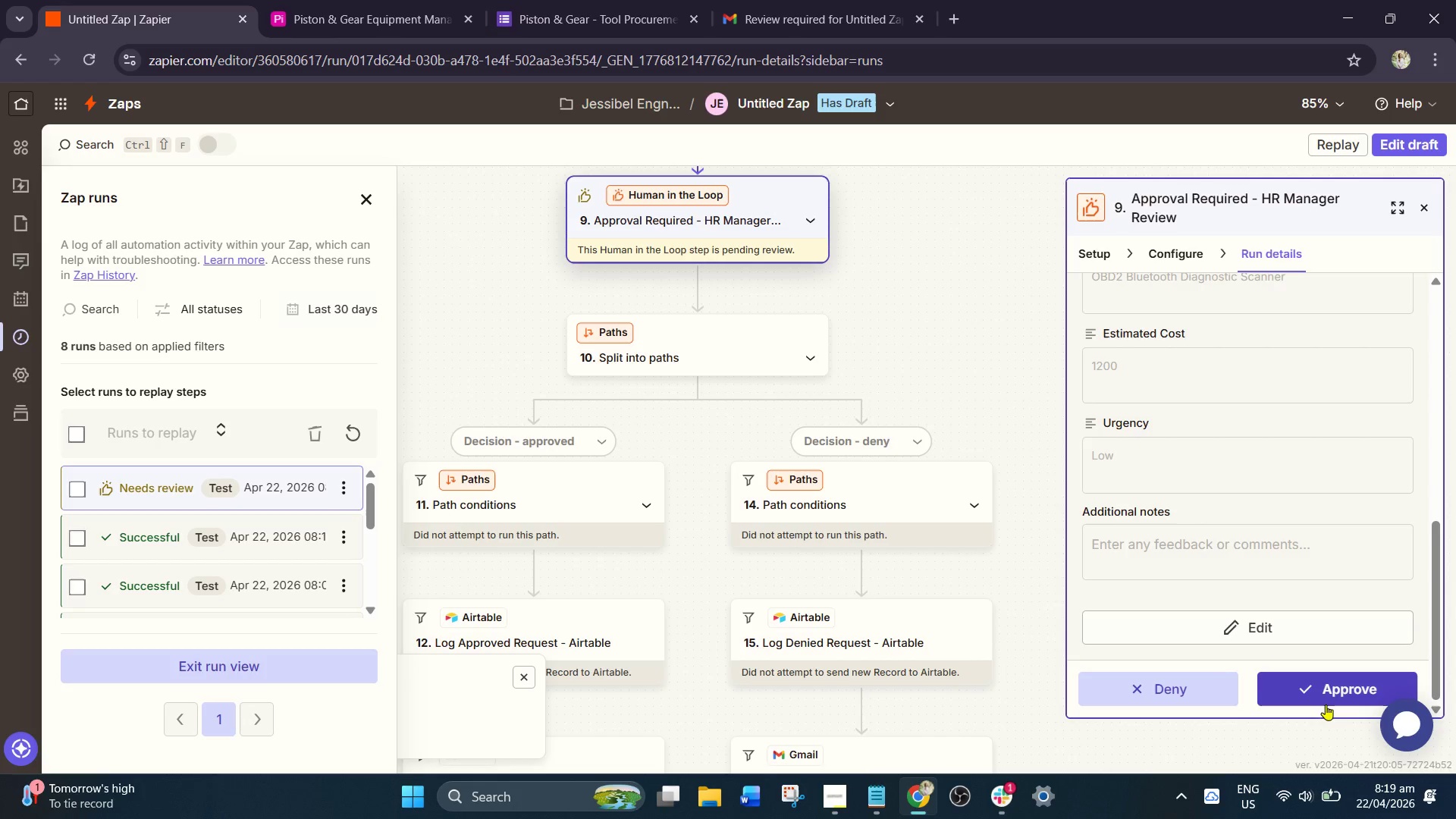 
left_click([1180, 683])
 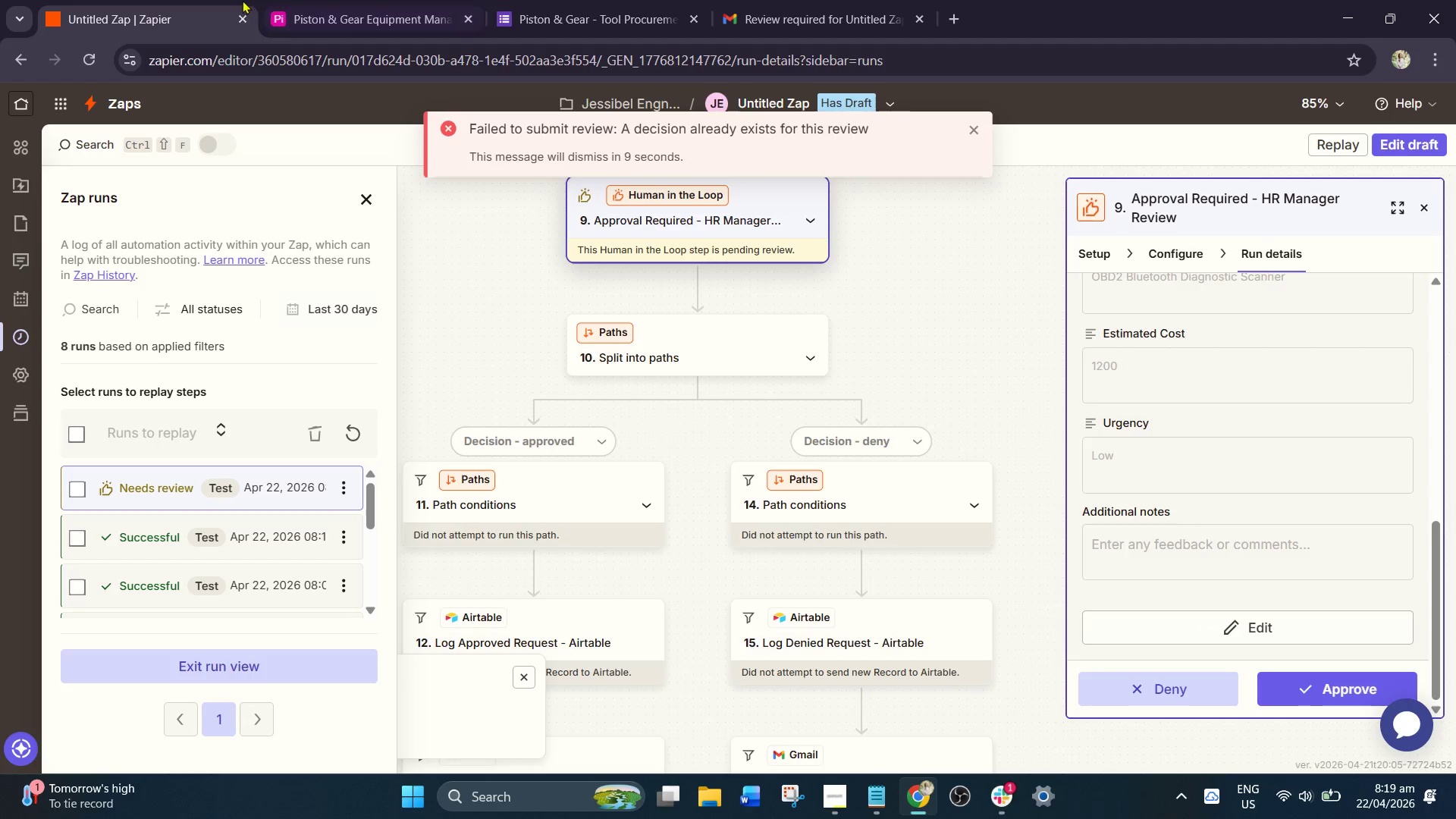 
left_click([77, 59])
 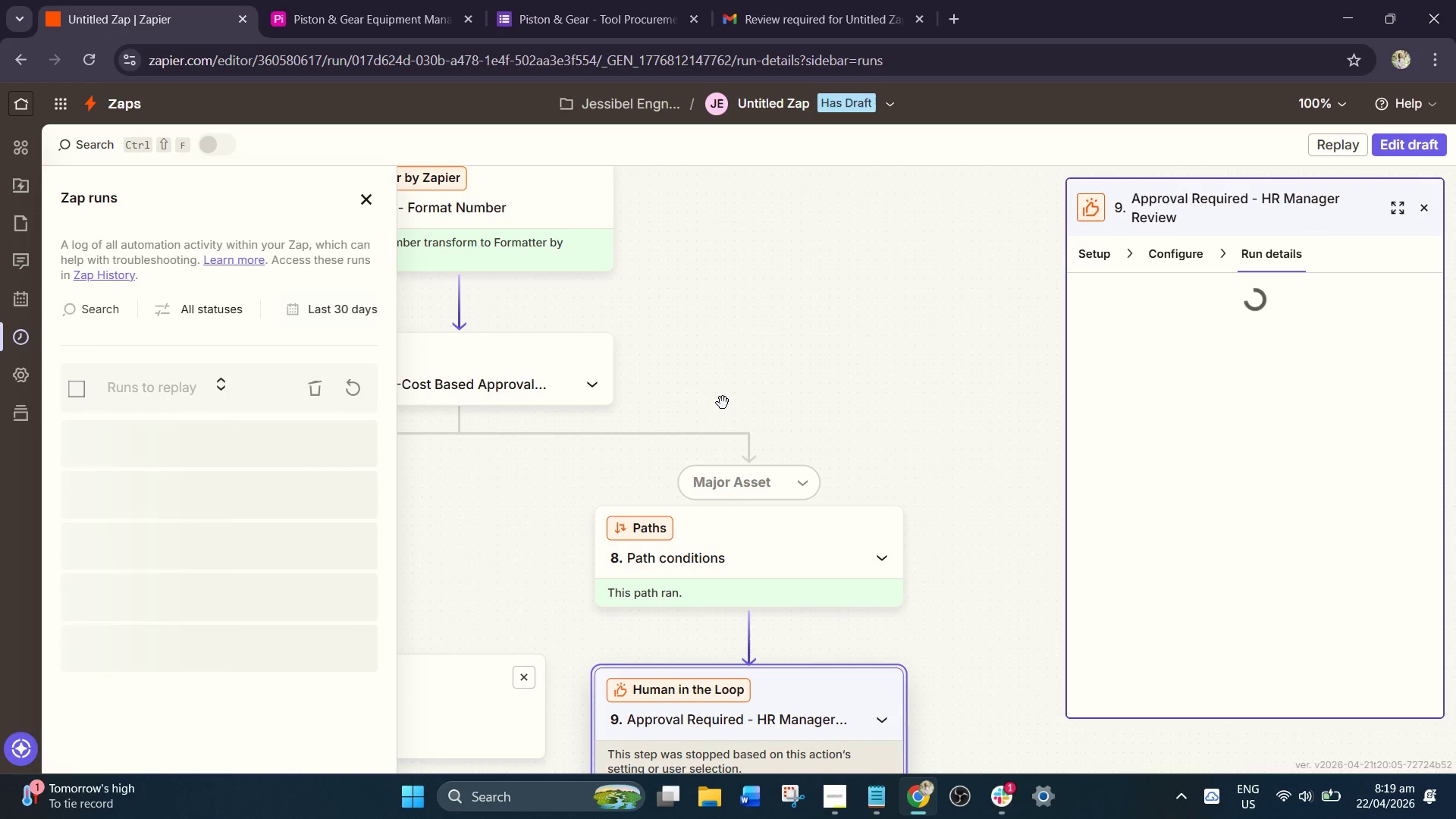 
left_click_drag(start_coordinate=[961, 571], to_coordinate=[981, 144])
 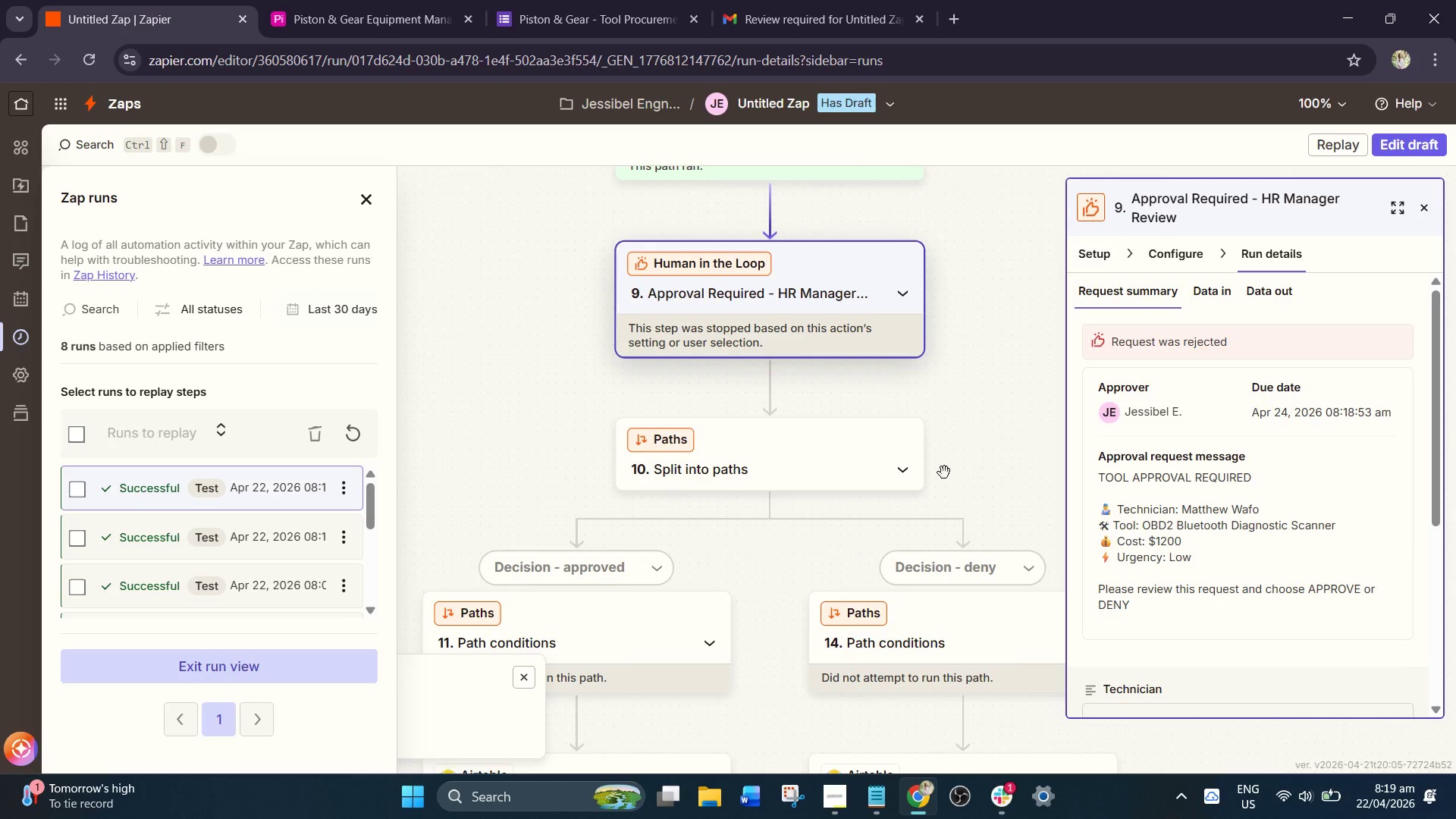 
left_click_drag(start_coordinate=[946, 472], to_coordinate=[946, 248])
 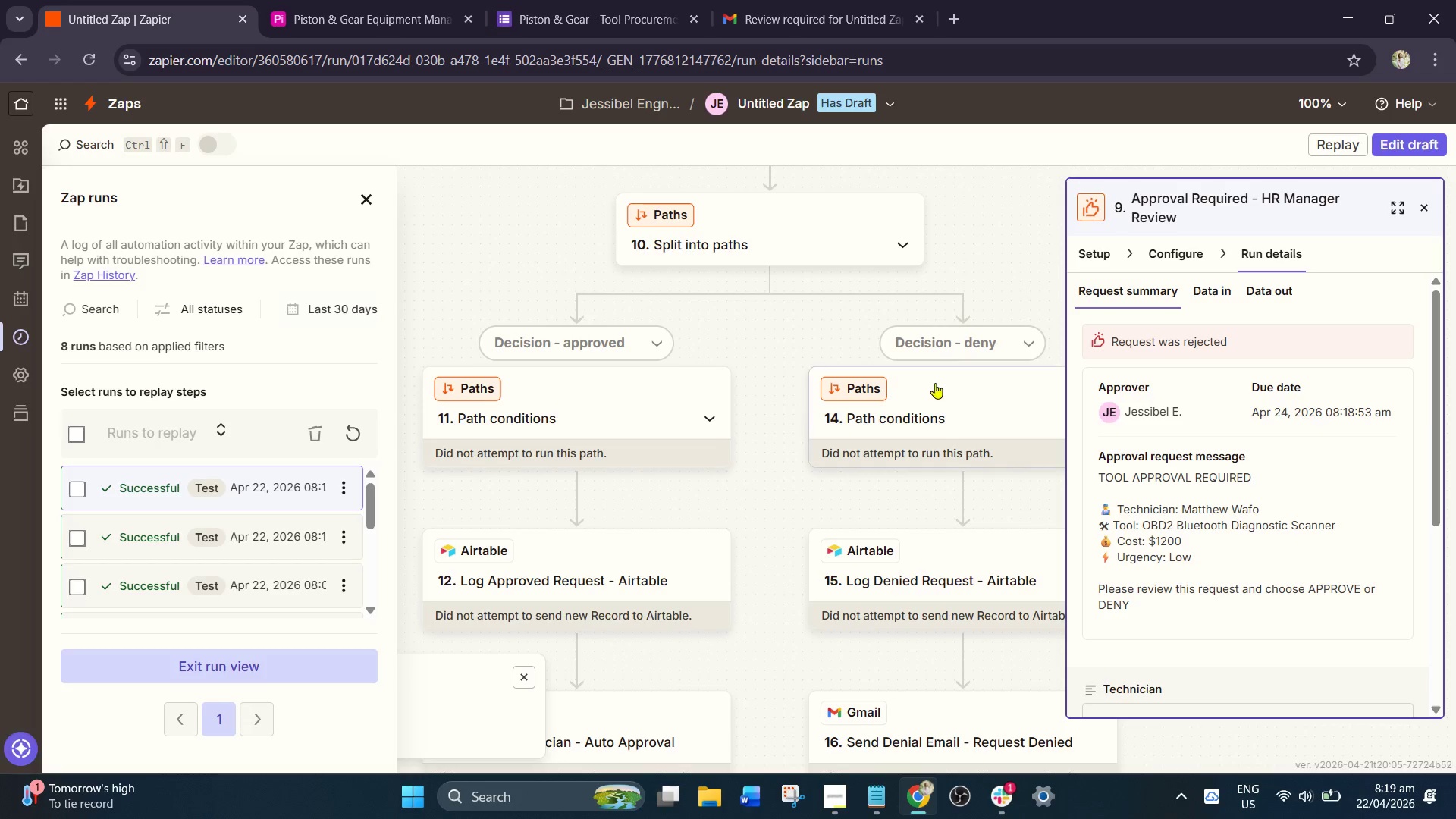 
left_click_drag(start_coordinate=[962, 313], to_coordinate=[916, 138])
 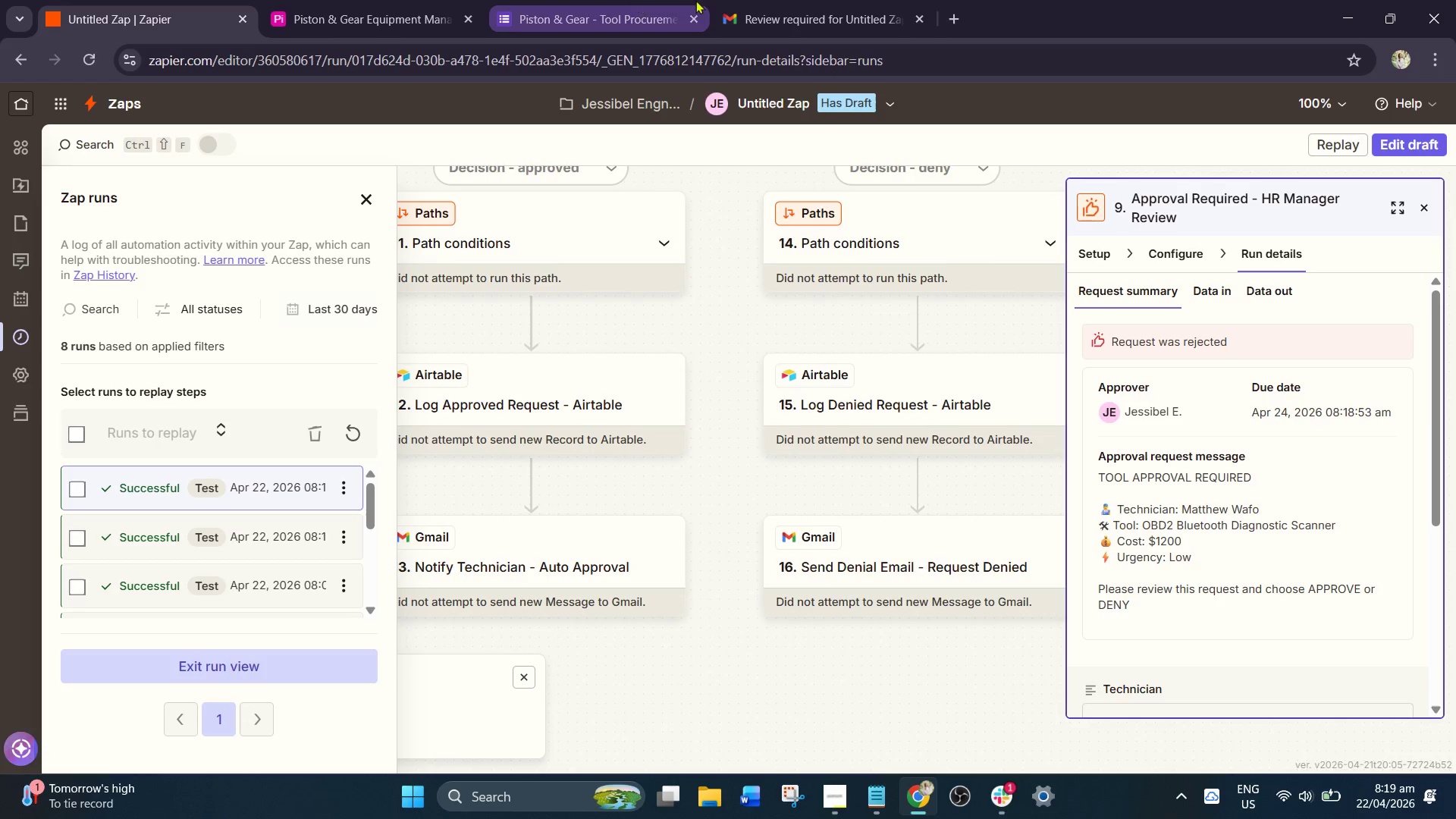 
left_click([392, 0])
 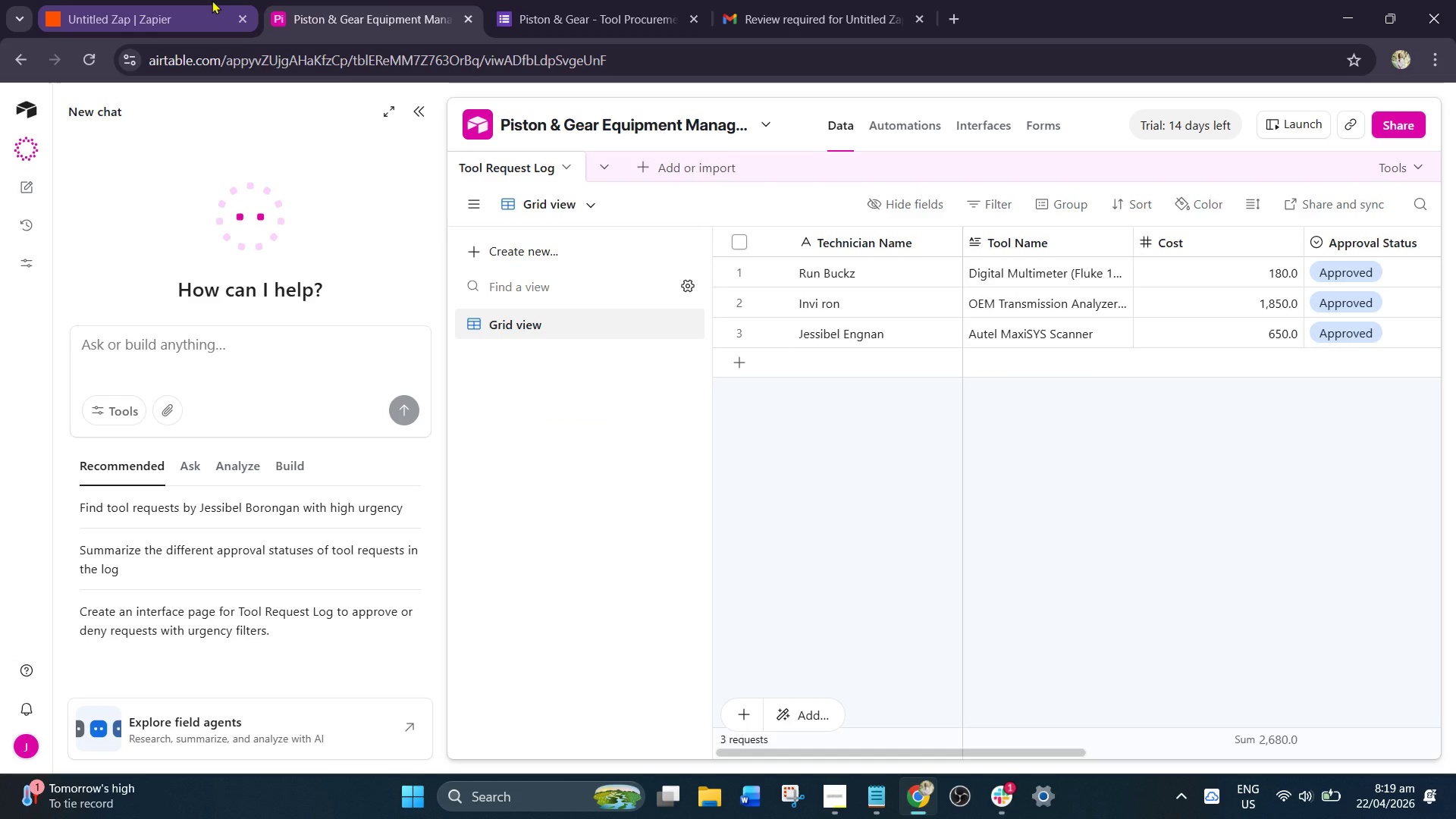 
left_click([212, 0])
 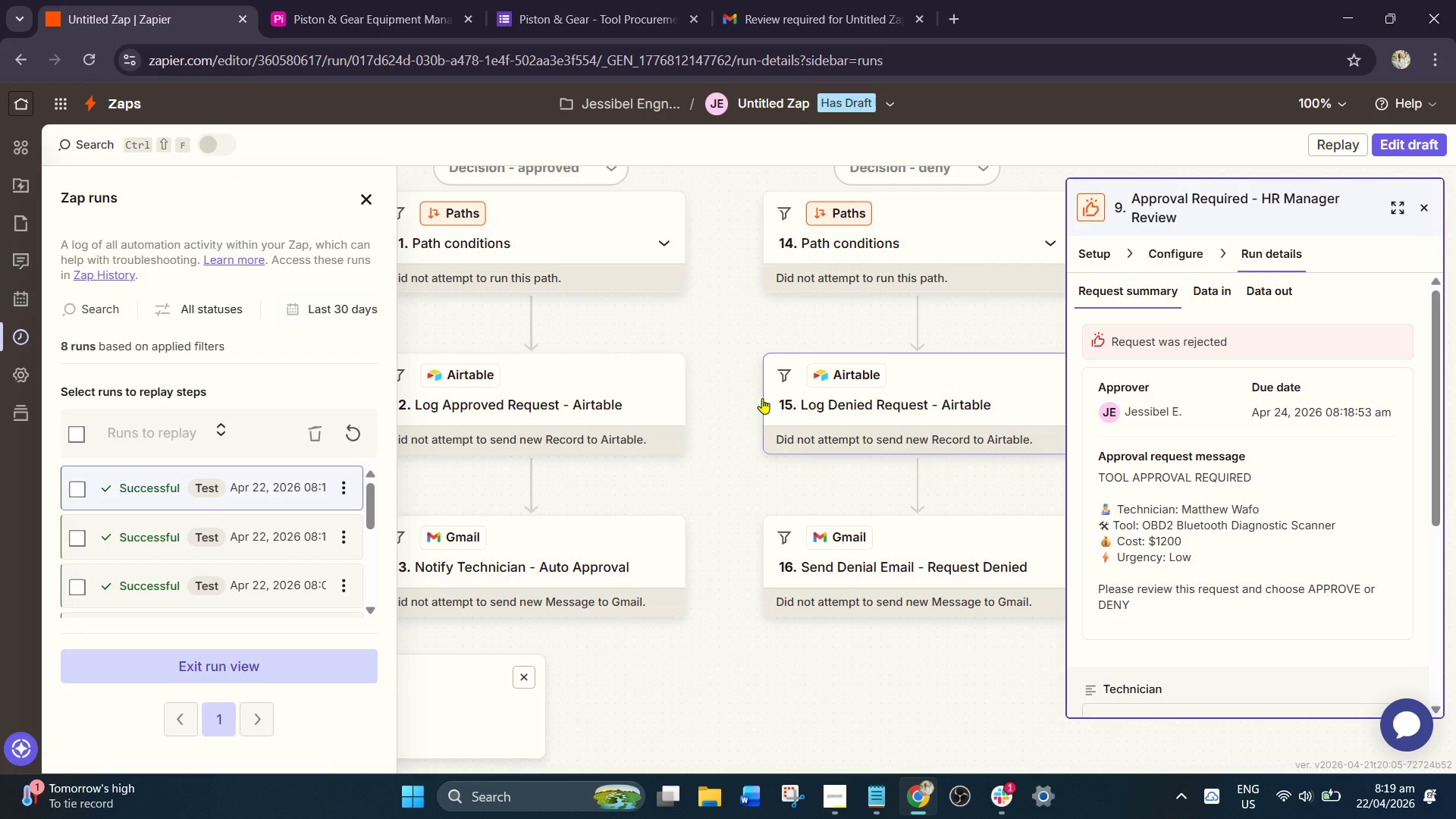 
left_click_drag(start_coordinate=[706, 308], to_coordinate=[480, 406])
 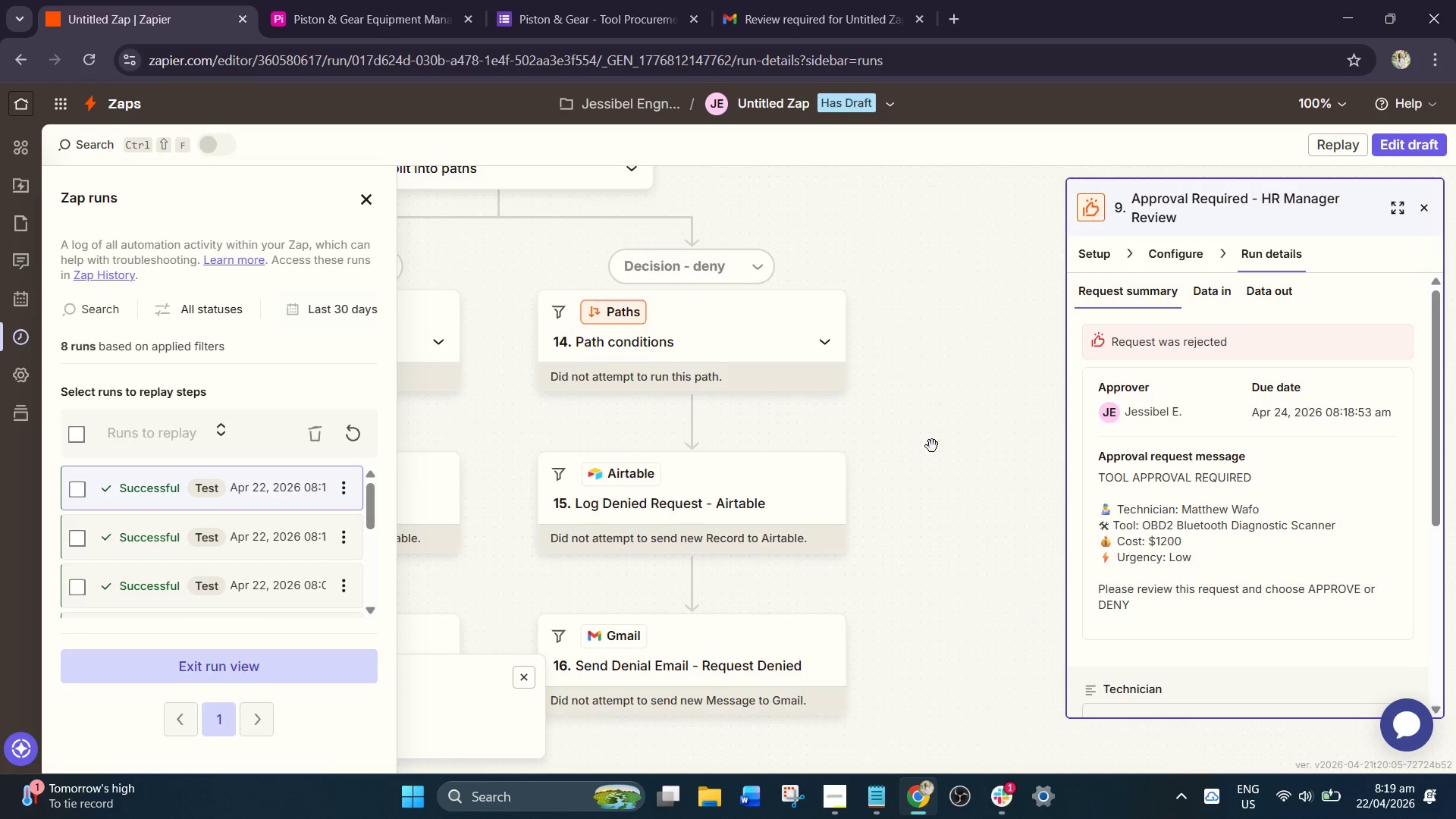 
left_click_drag(start_coordinate=[935, 447], to_coordinate=[1053, 397])
 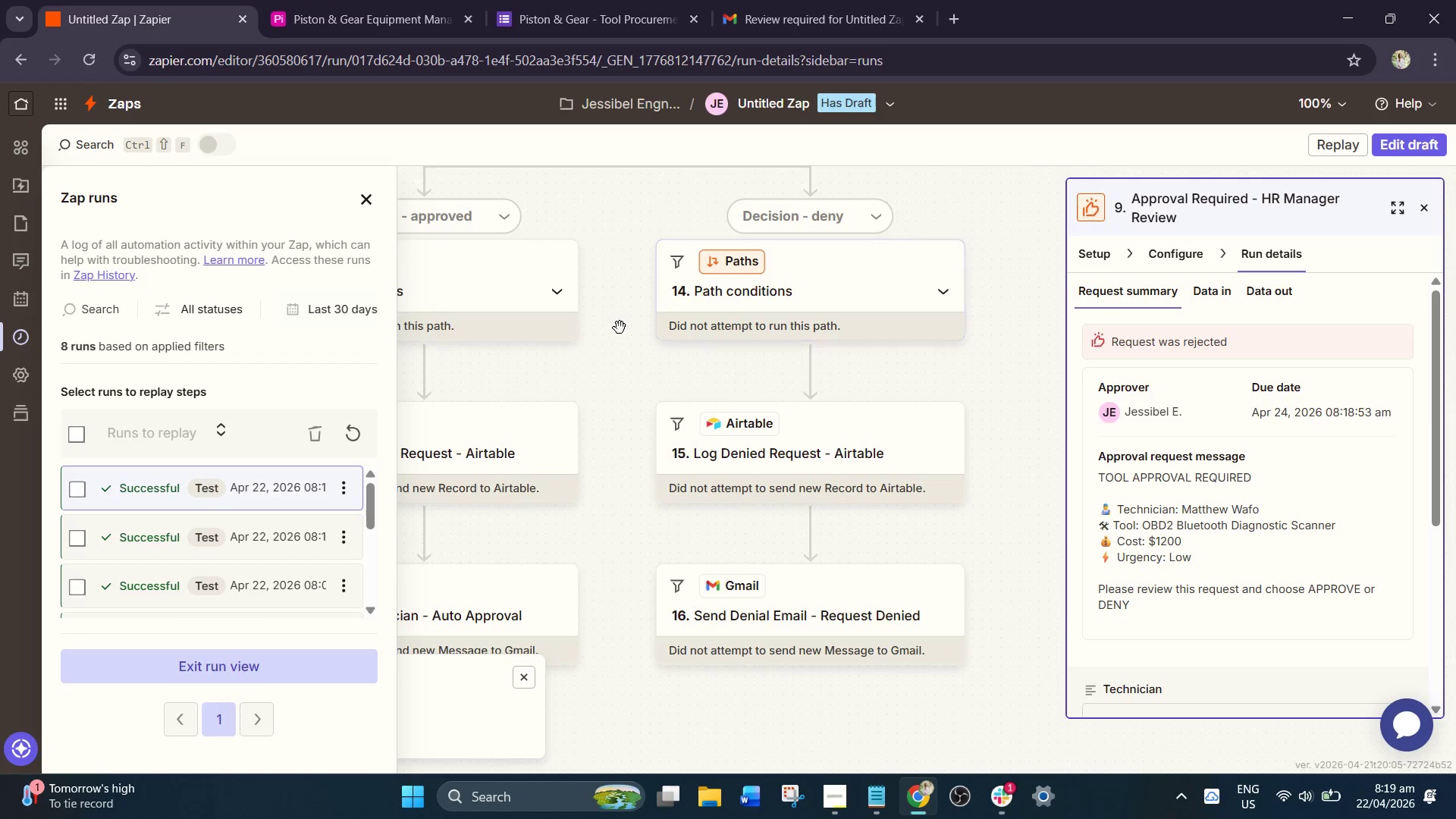 
left_click_drag(start_coordinate=[624, 350], to_coordinate=[748, 397])
 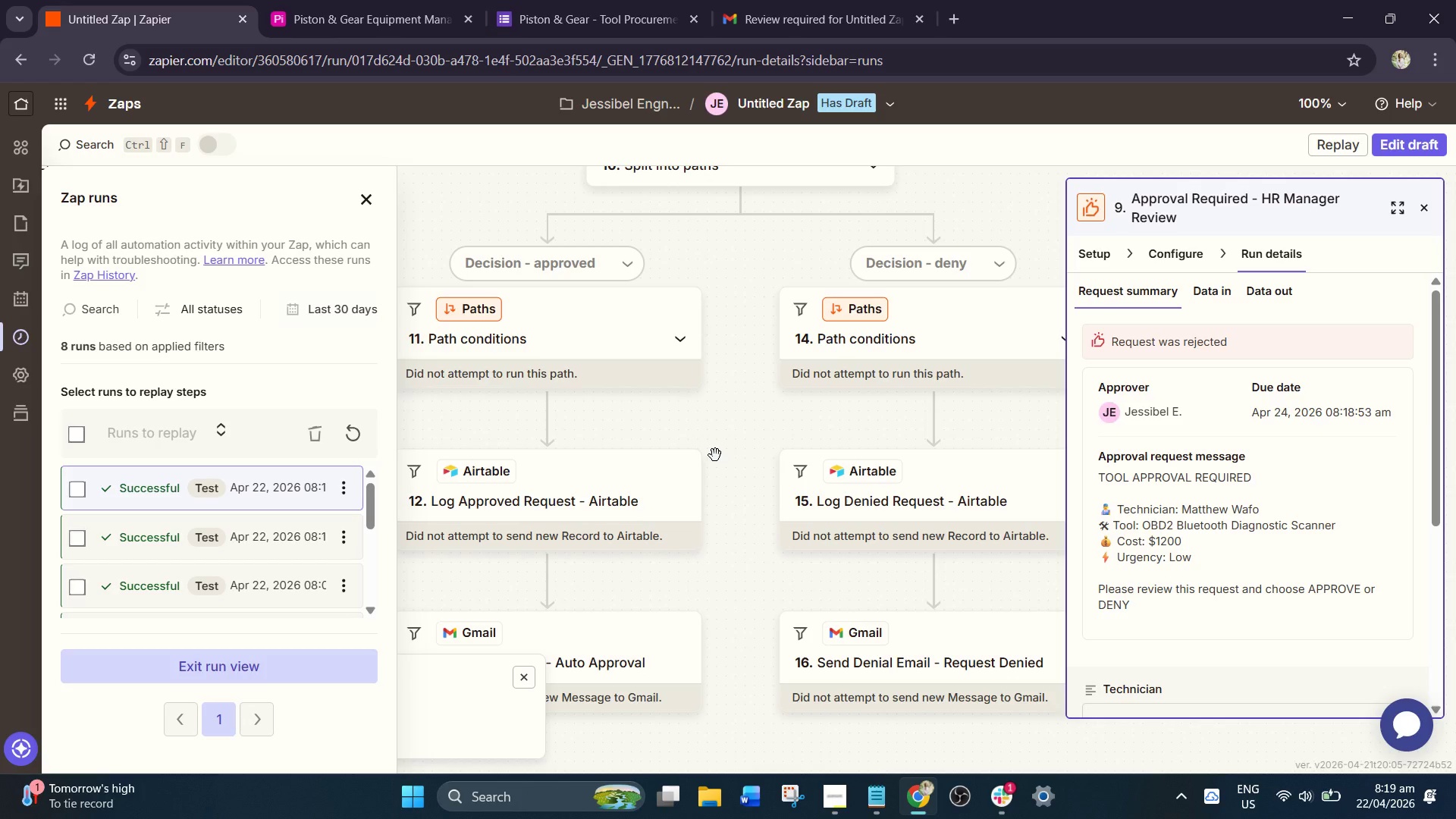 
left_click_drag(start_coordinate=[718, 441], to_coordinate=[775, 375])
 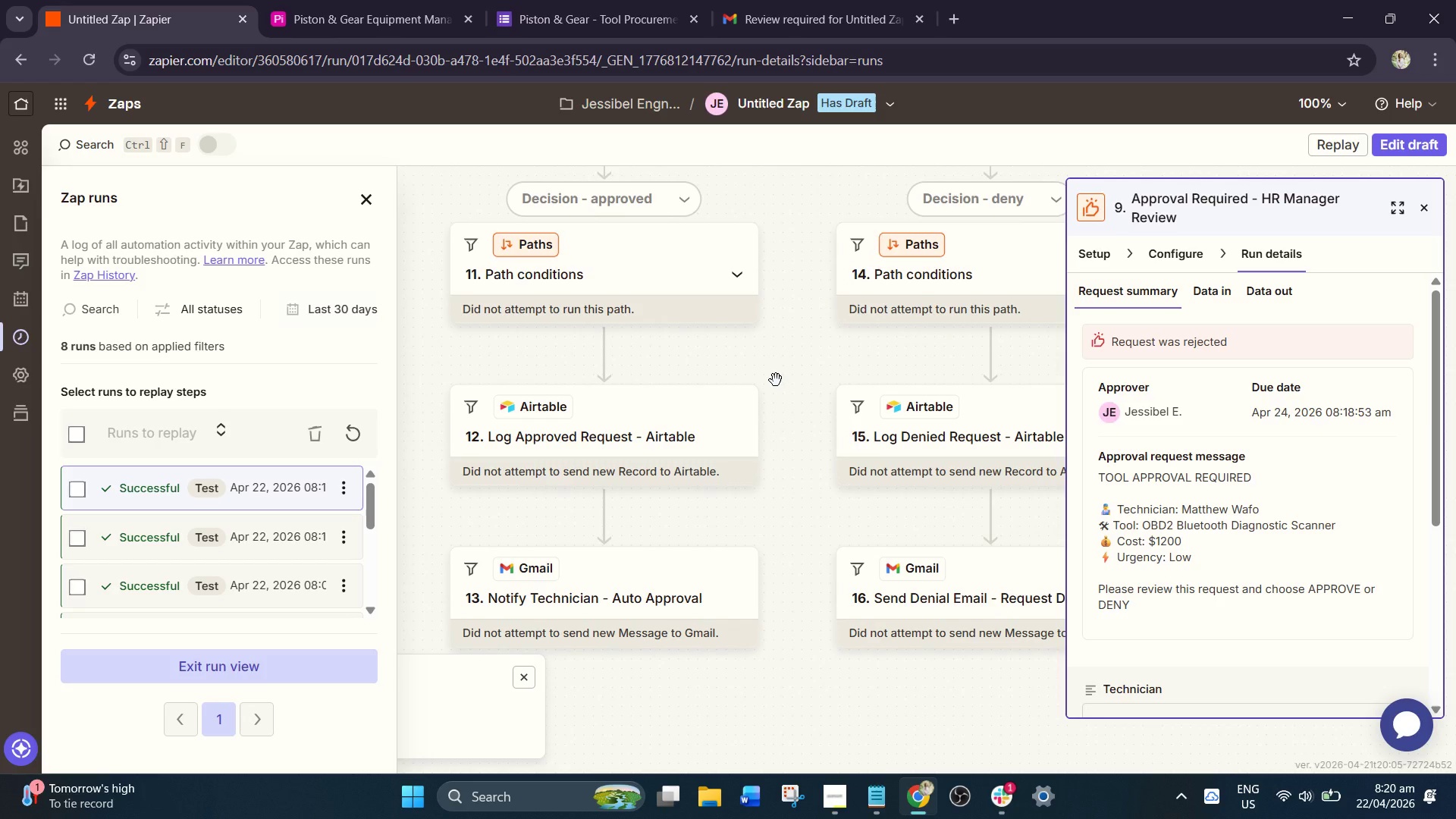 
left_click_drag(start_coordinate=[809, 358], to_coordinate=[814, 509])
 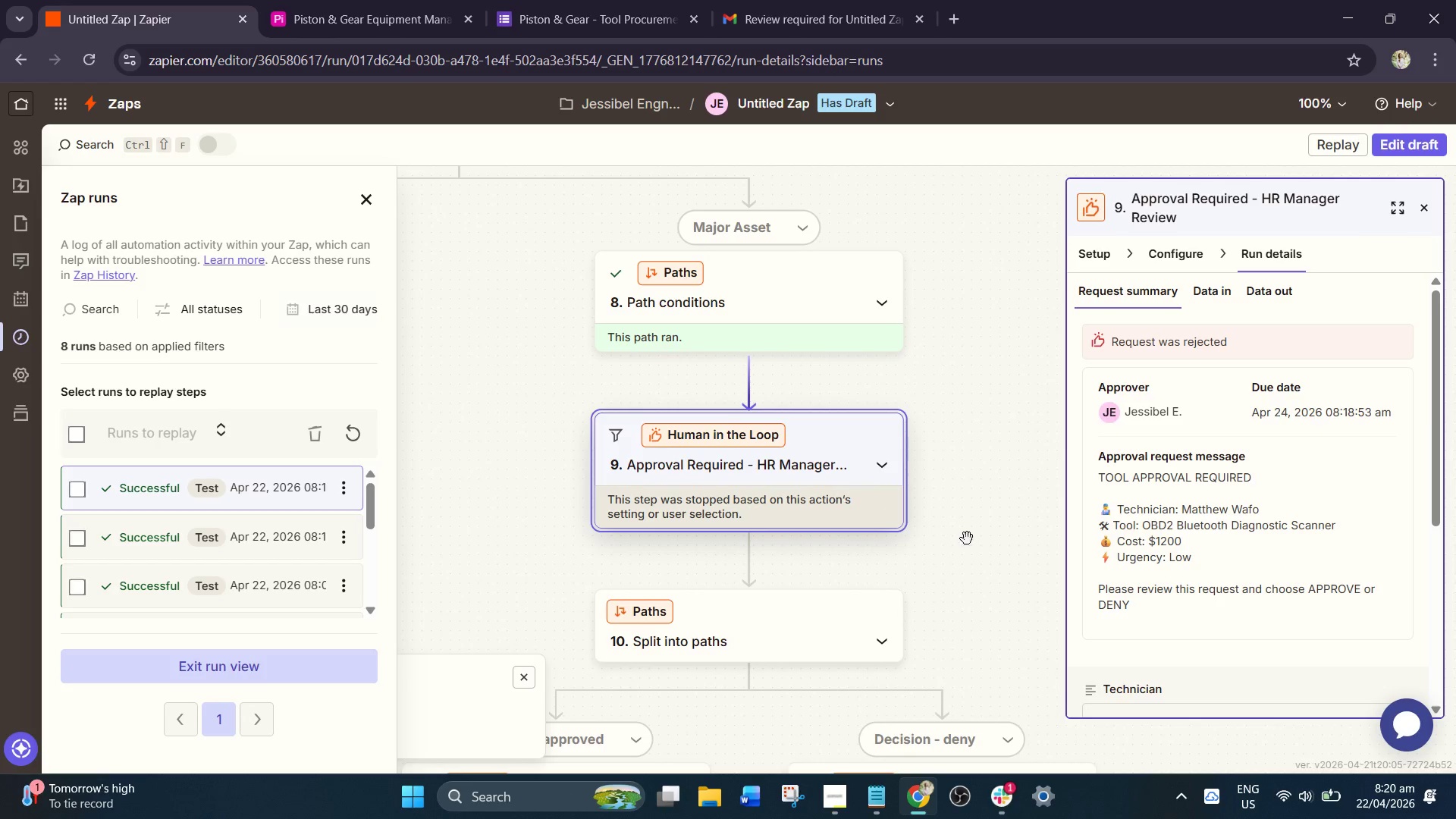 
left_click_drag(start_coordinate=[967, 538], to_coordinate=[947, 412])
 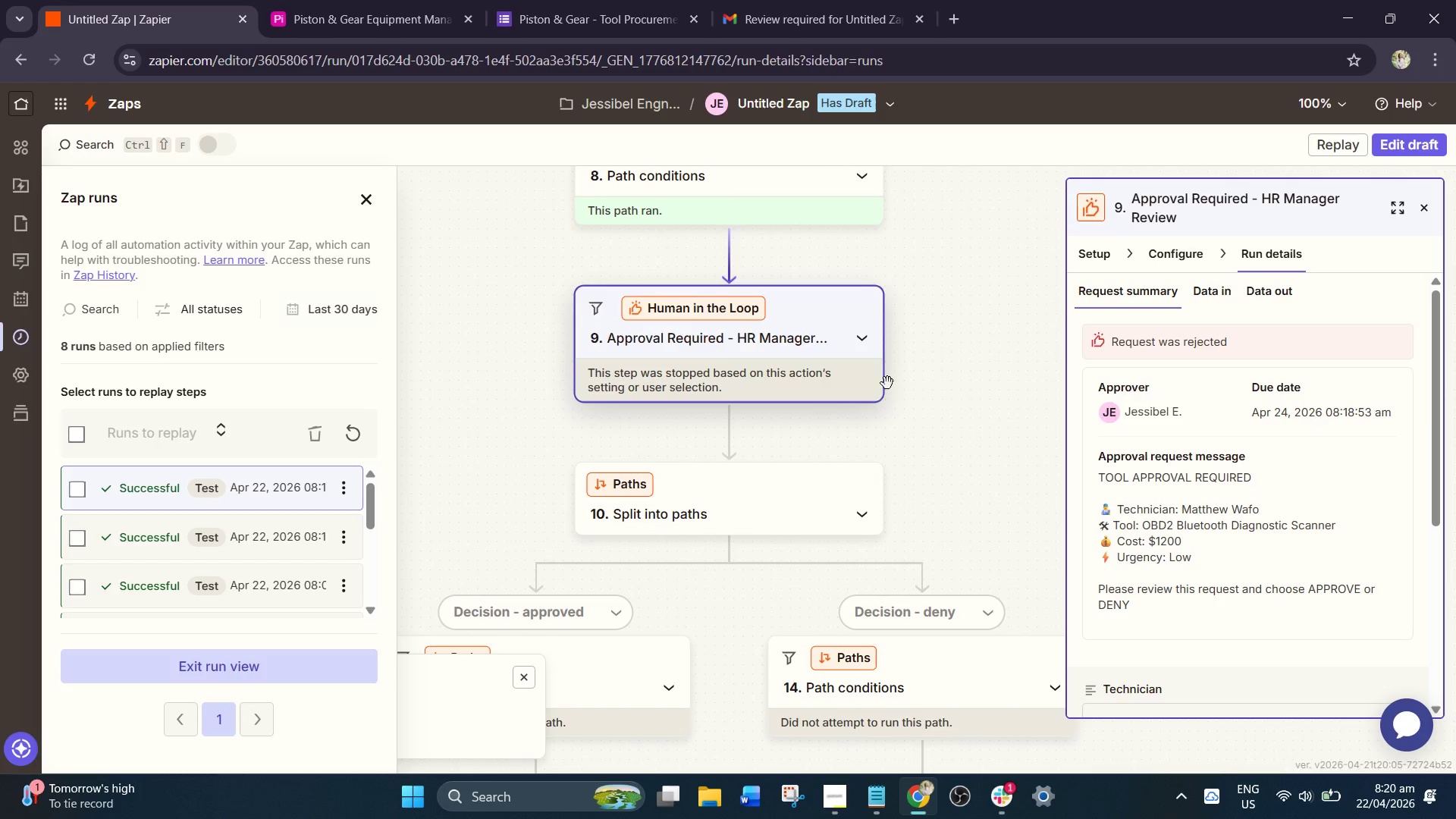 
left_click_drag(start_coordinate=[937, 463], to_coordinate=[1061, 251])
 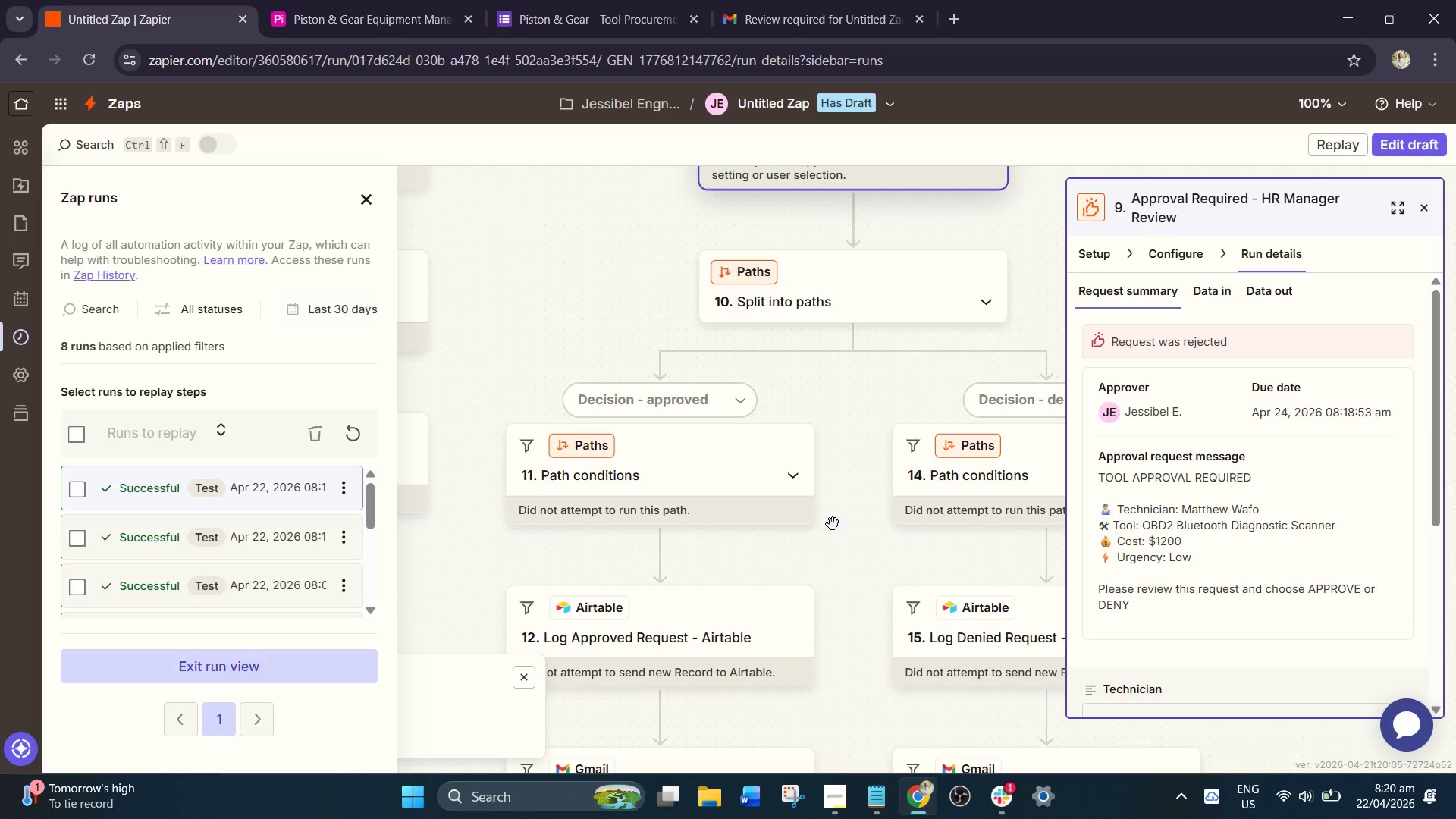 
scroll: coordinate [839, 476], scroll_direction: up, amount: 2.0
 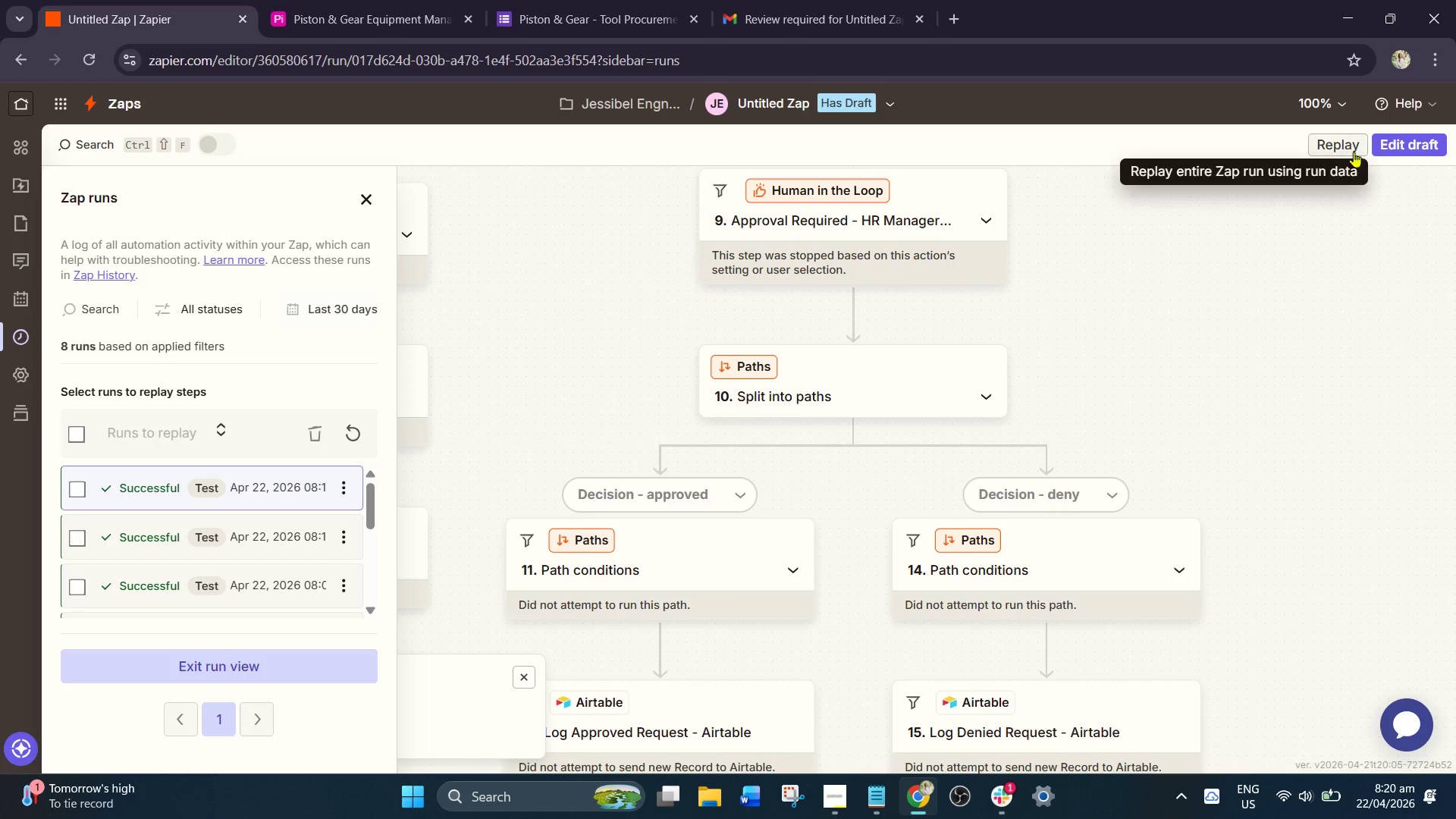 
left_click([859, 325])
 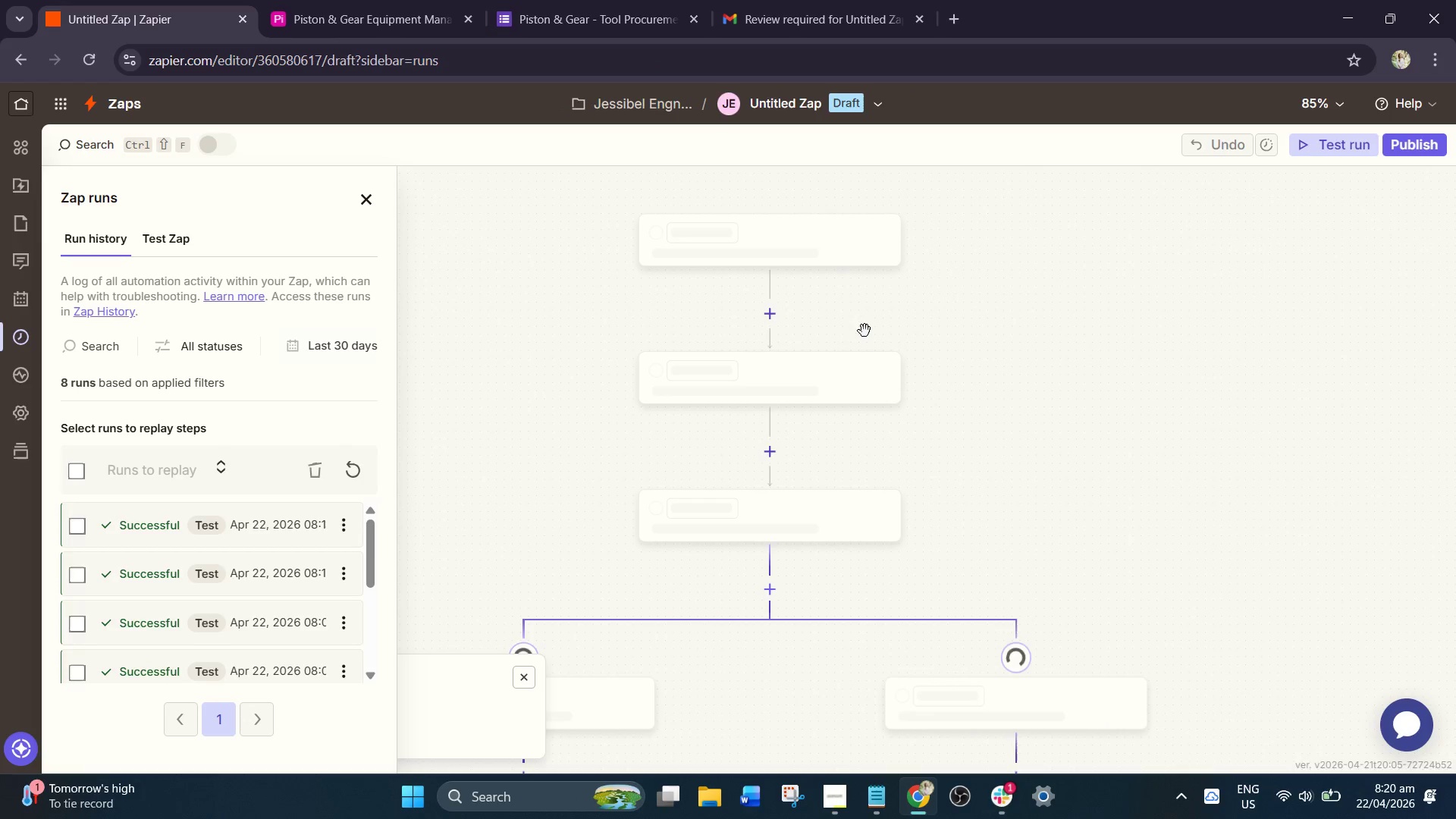 
scroll: coordinate [802, 433], scroll_direction: down, amount: 2.0
 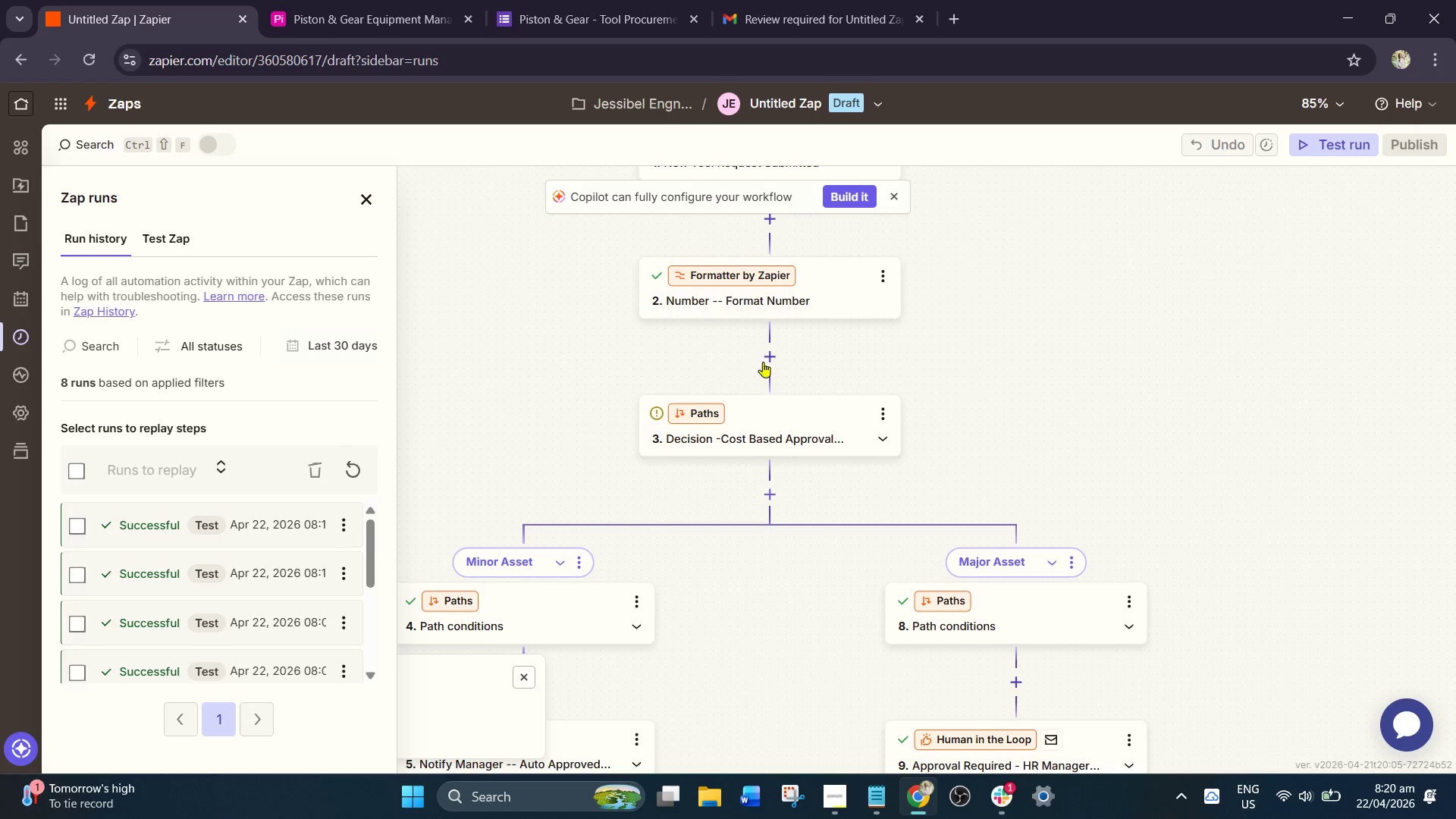 
left_click([774, 362])
 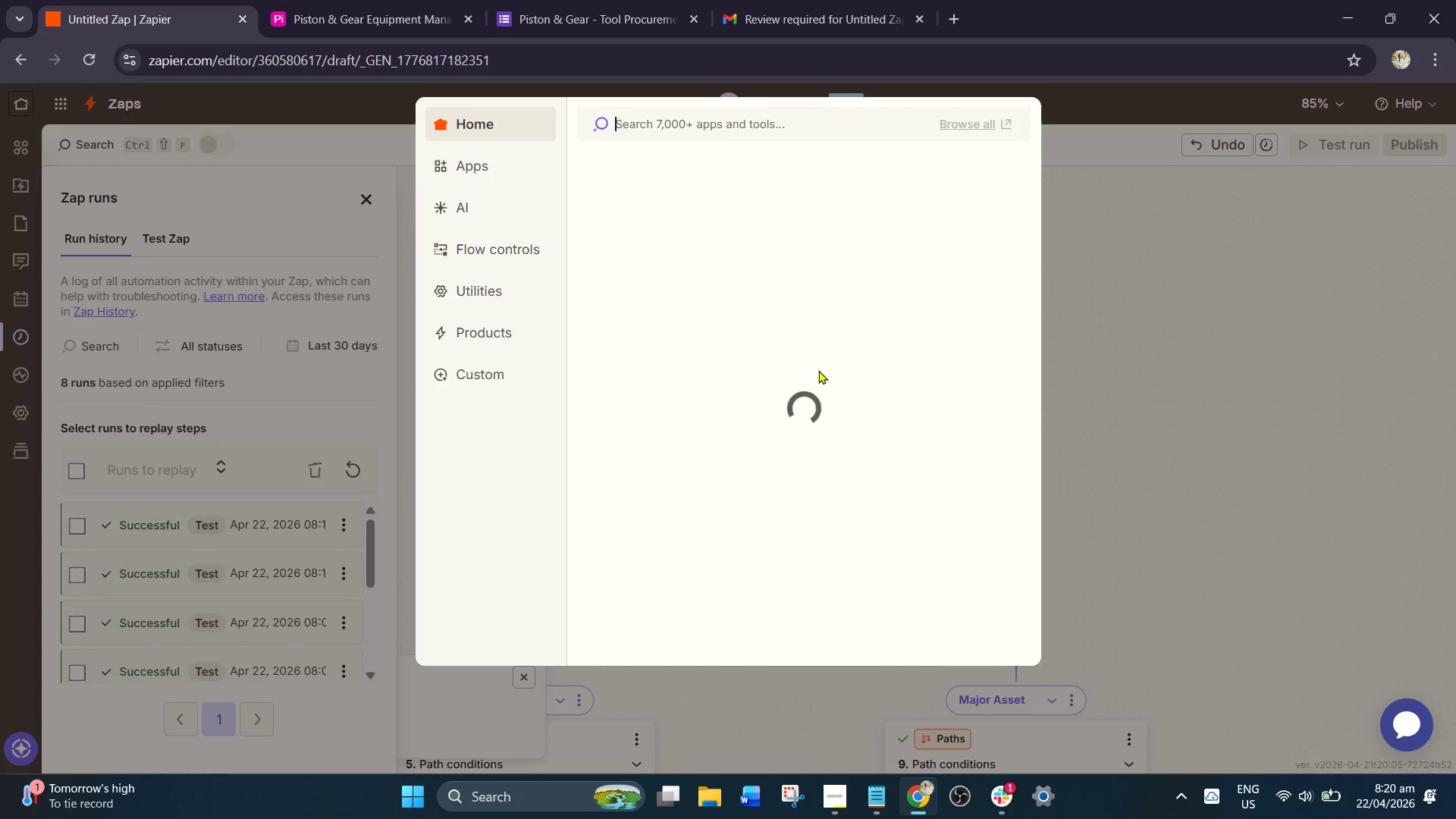 
mouse_move([834, 365])
 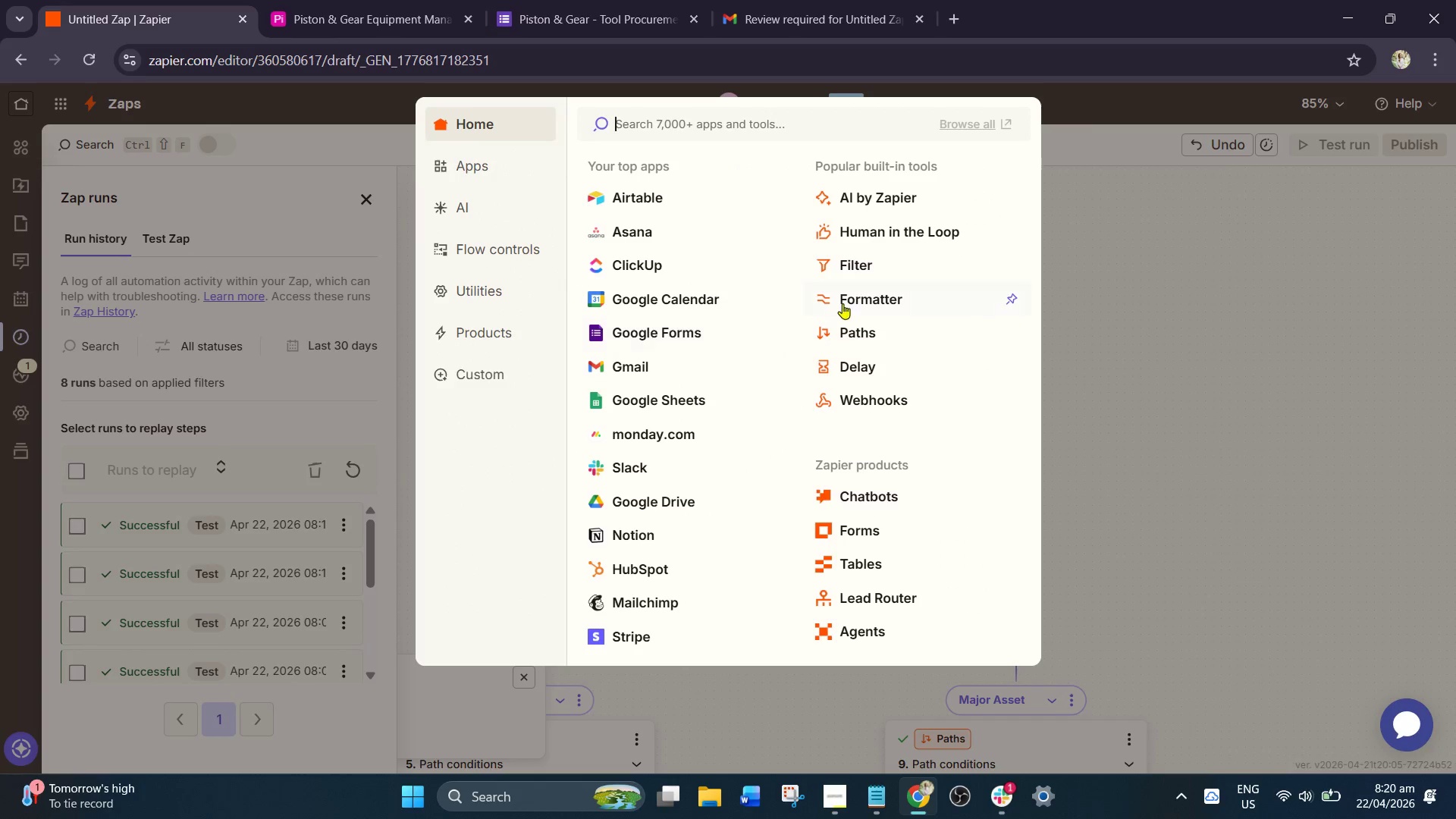 
left_click([849, 268])
 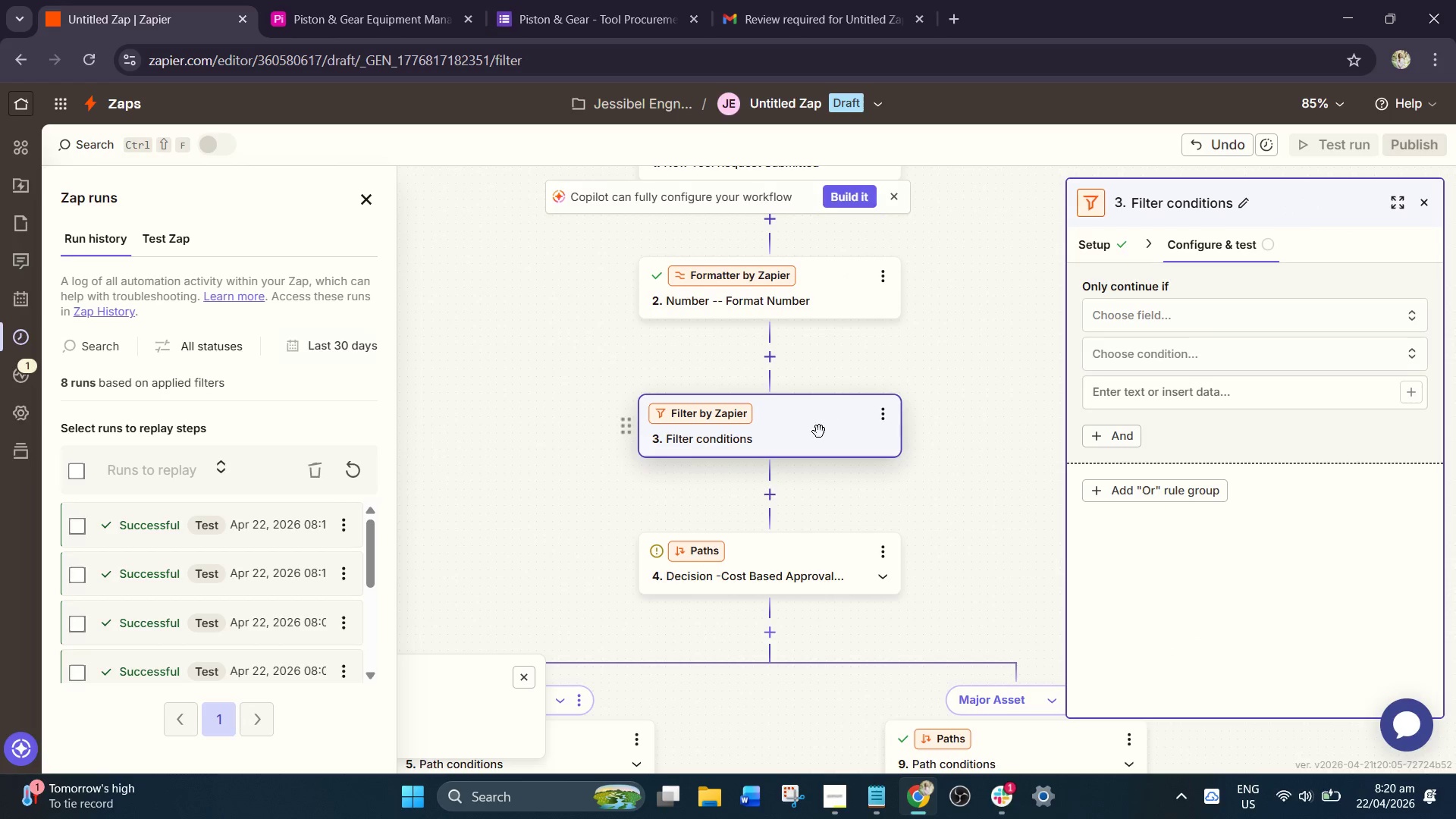 
left_click([1147, 320])
 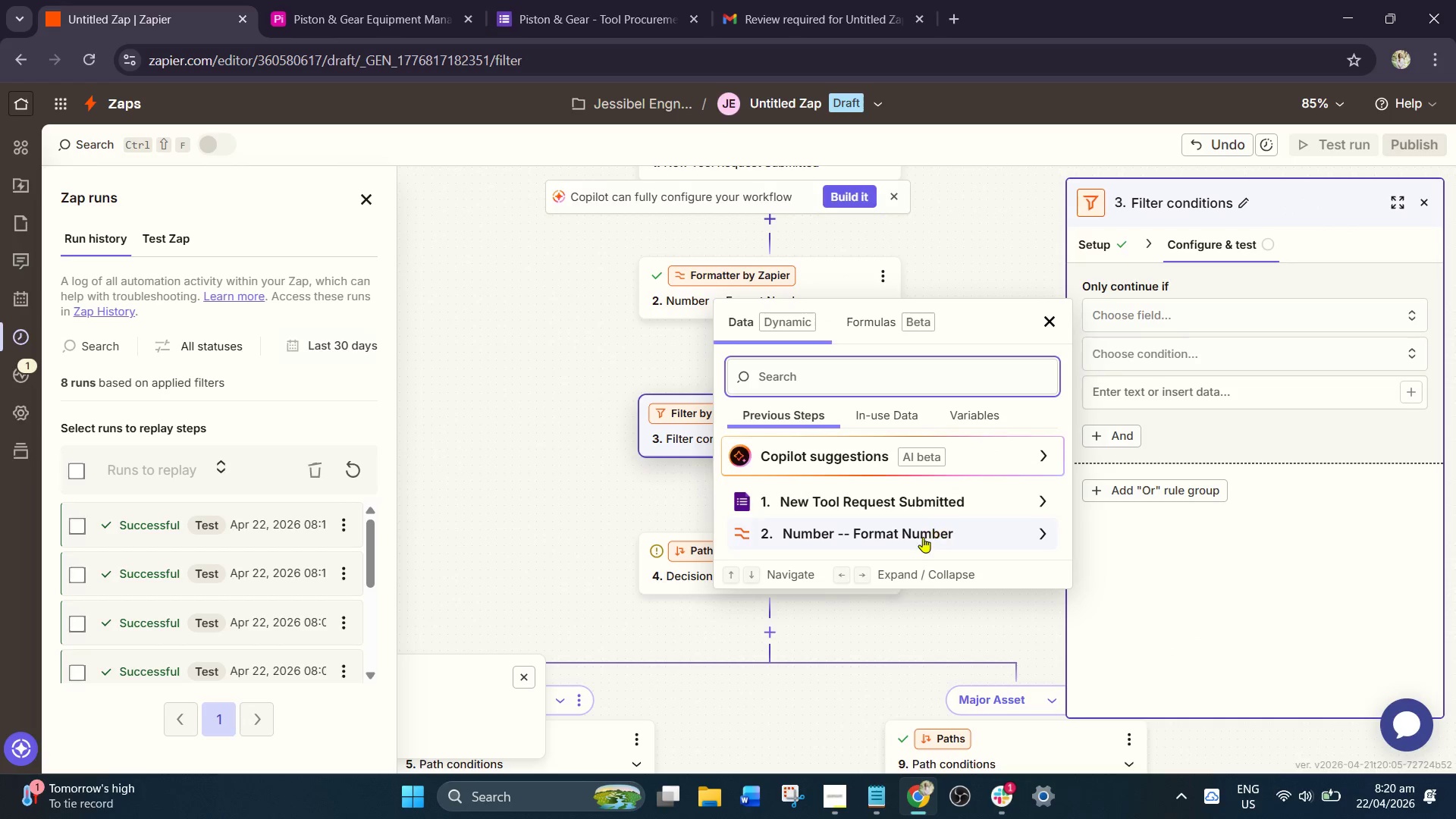 
scroll: coordinate [925, 517], scroll_direction: down, amount: 5.0
 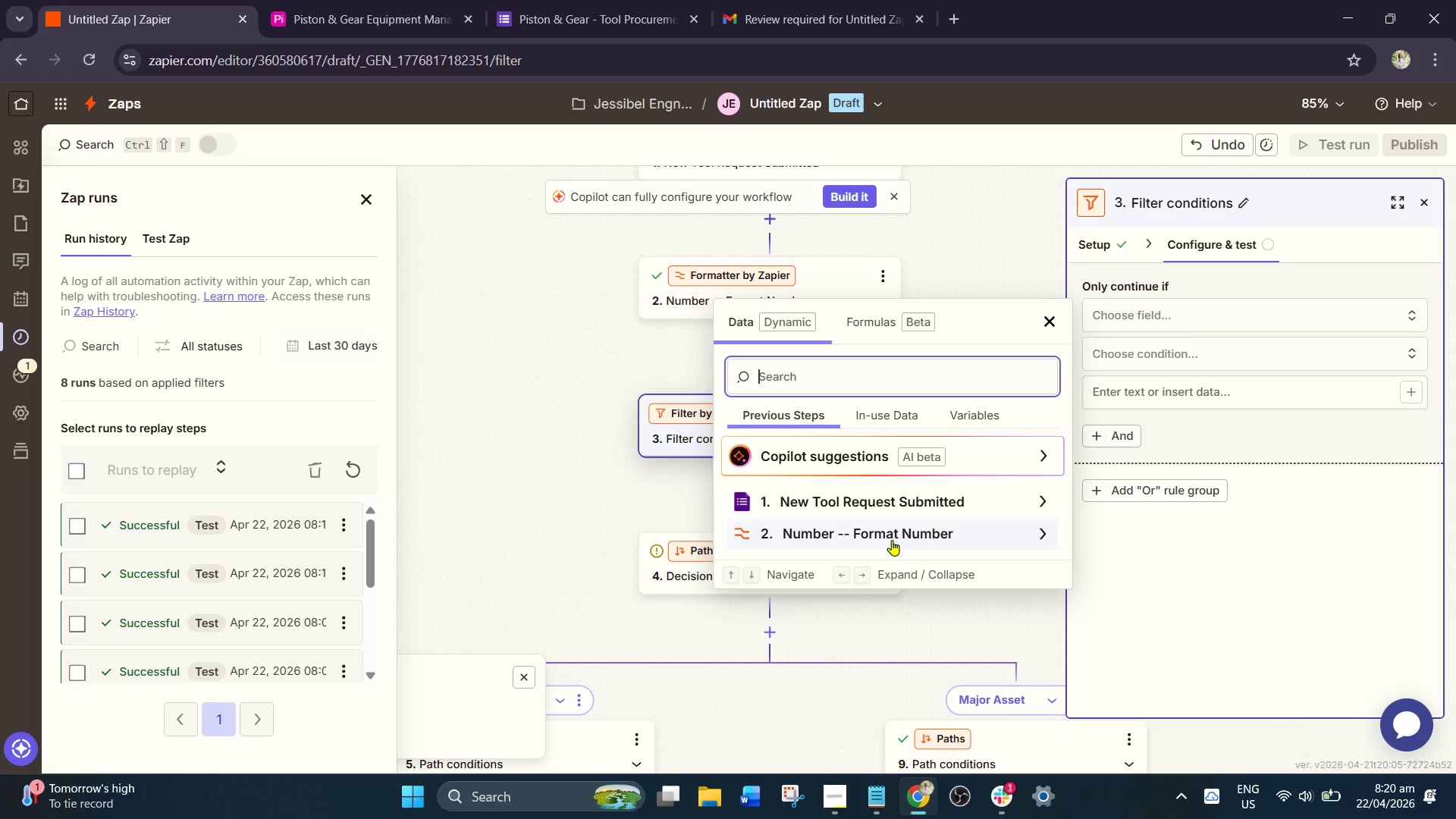 
left_click([892, 540])
 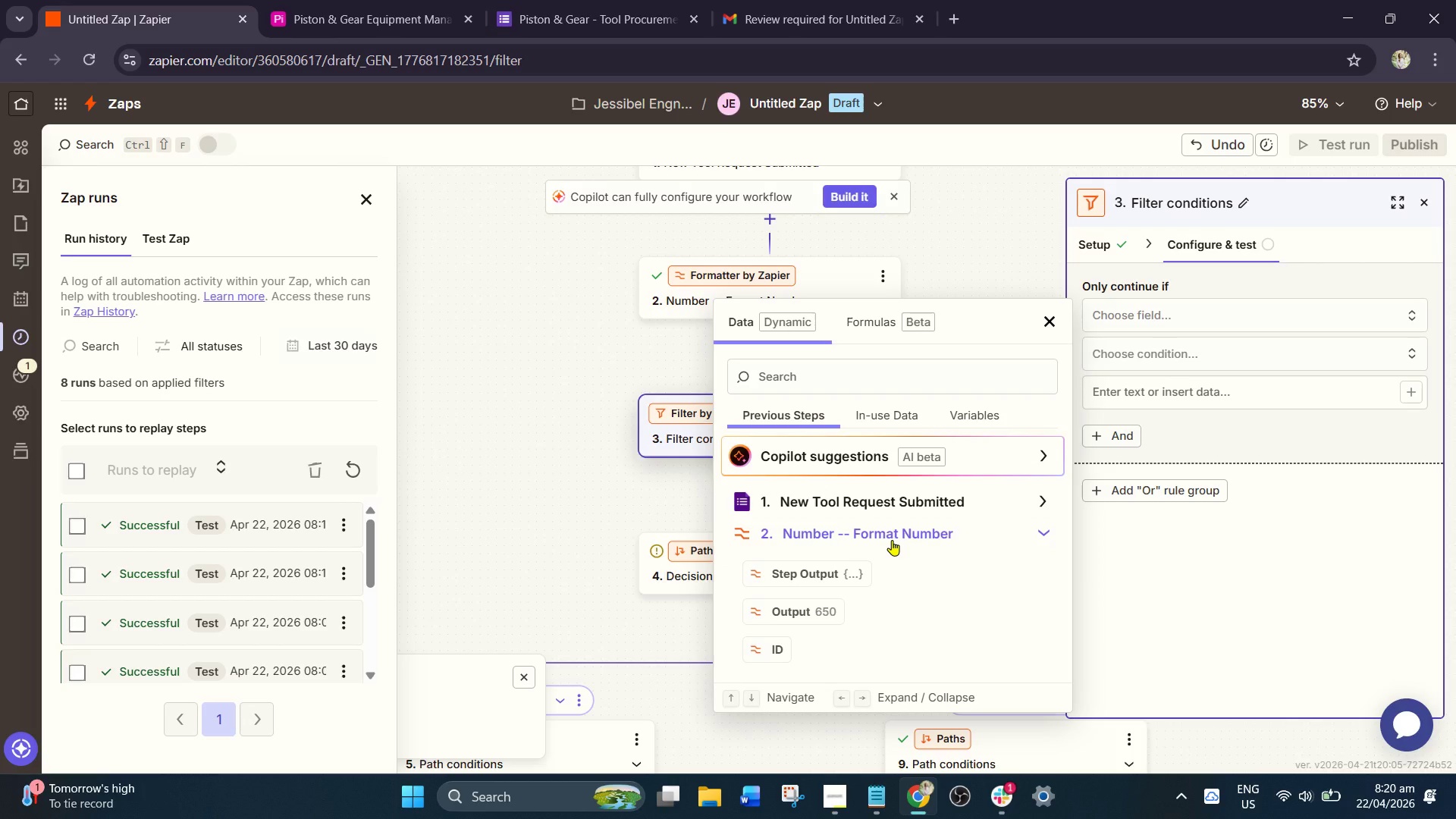 
left_click([892, 540])
 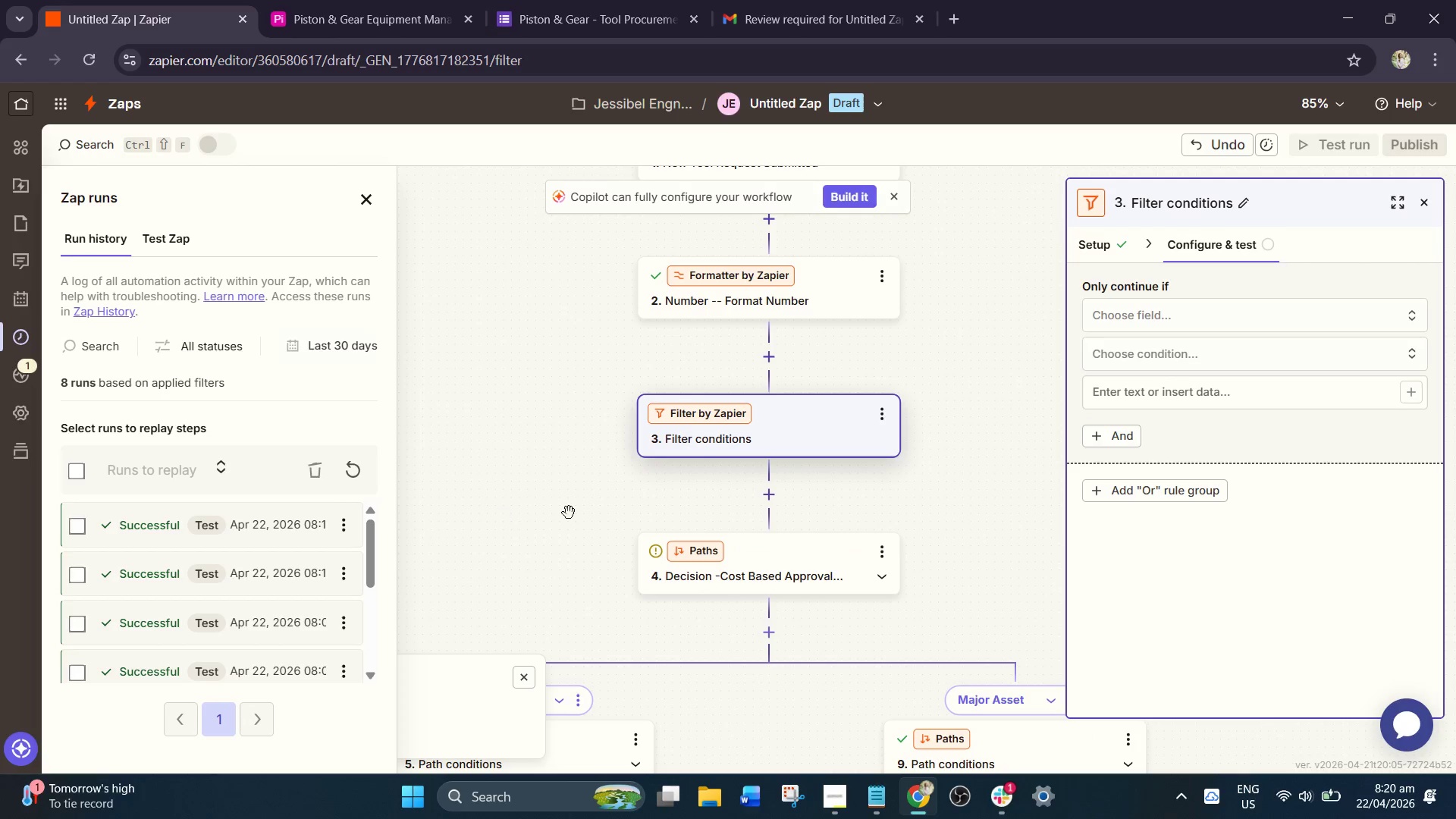 
left_click([770, 421])
 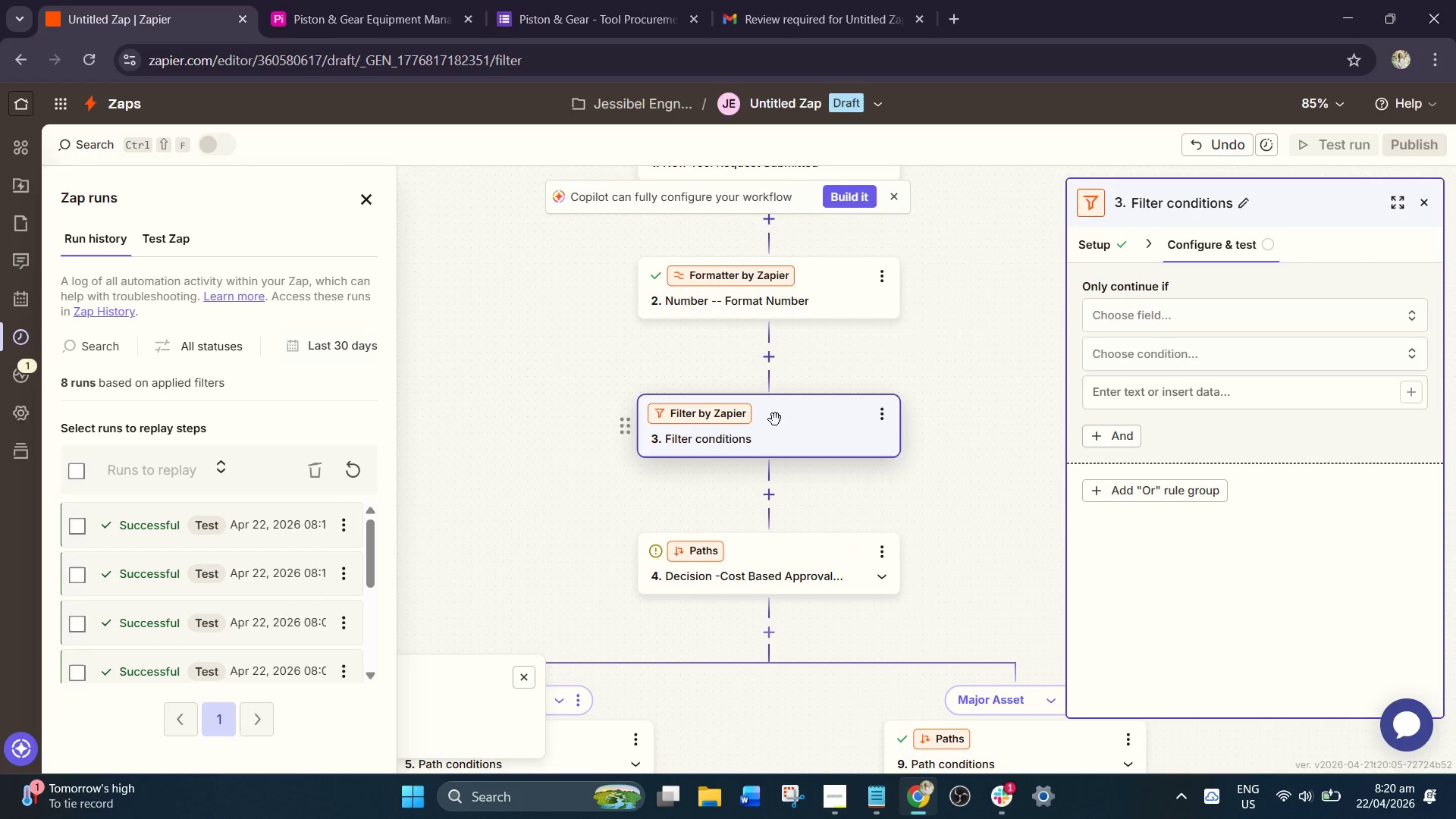 
scroll: coordinate [784, 419], scroll_direction: up, amount: 4.0
 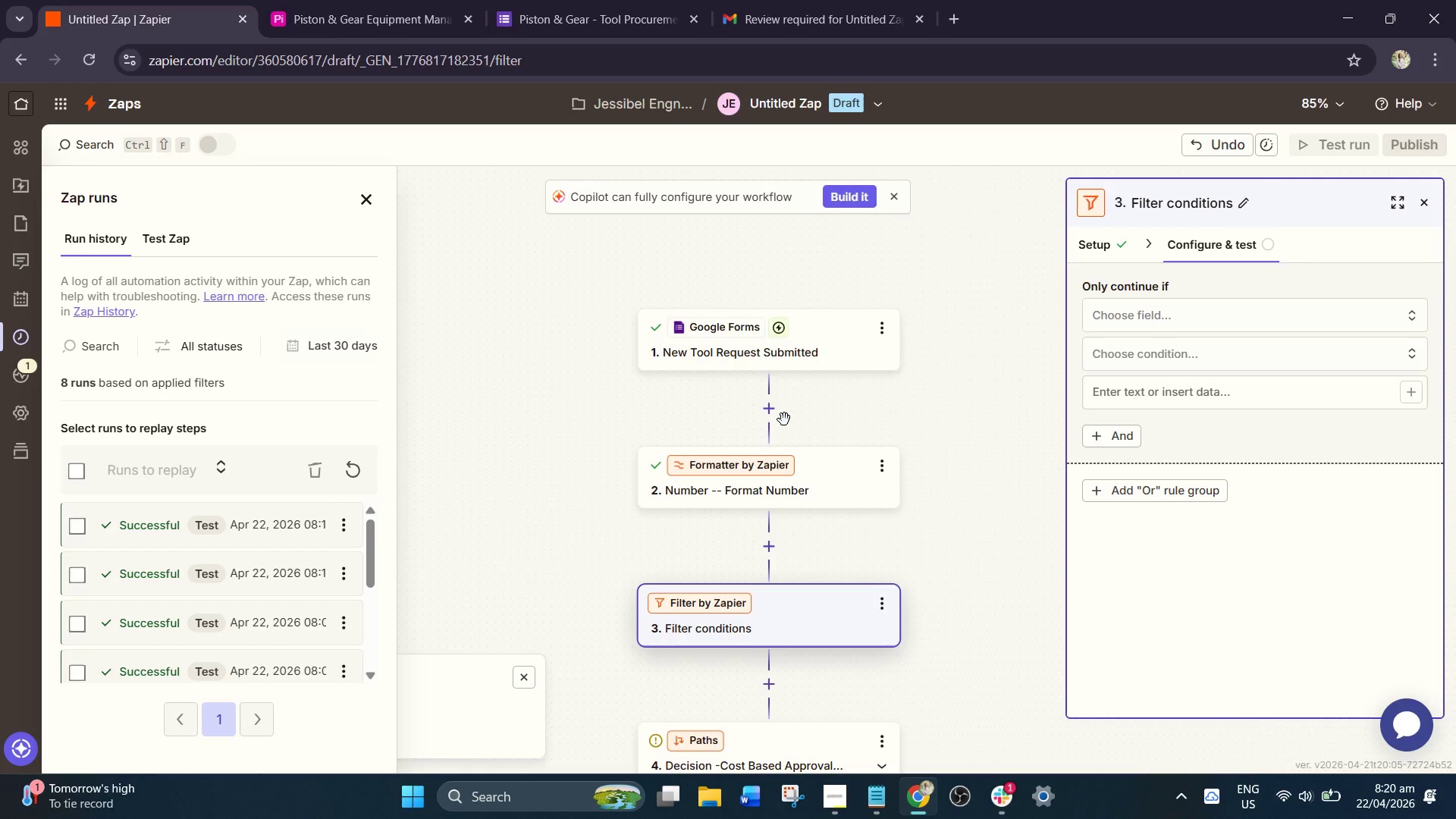 
scroll: coordinate [786, 435], scroll_direction: down, amount: 5.0
 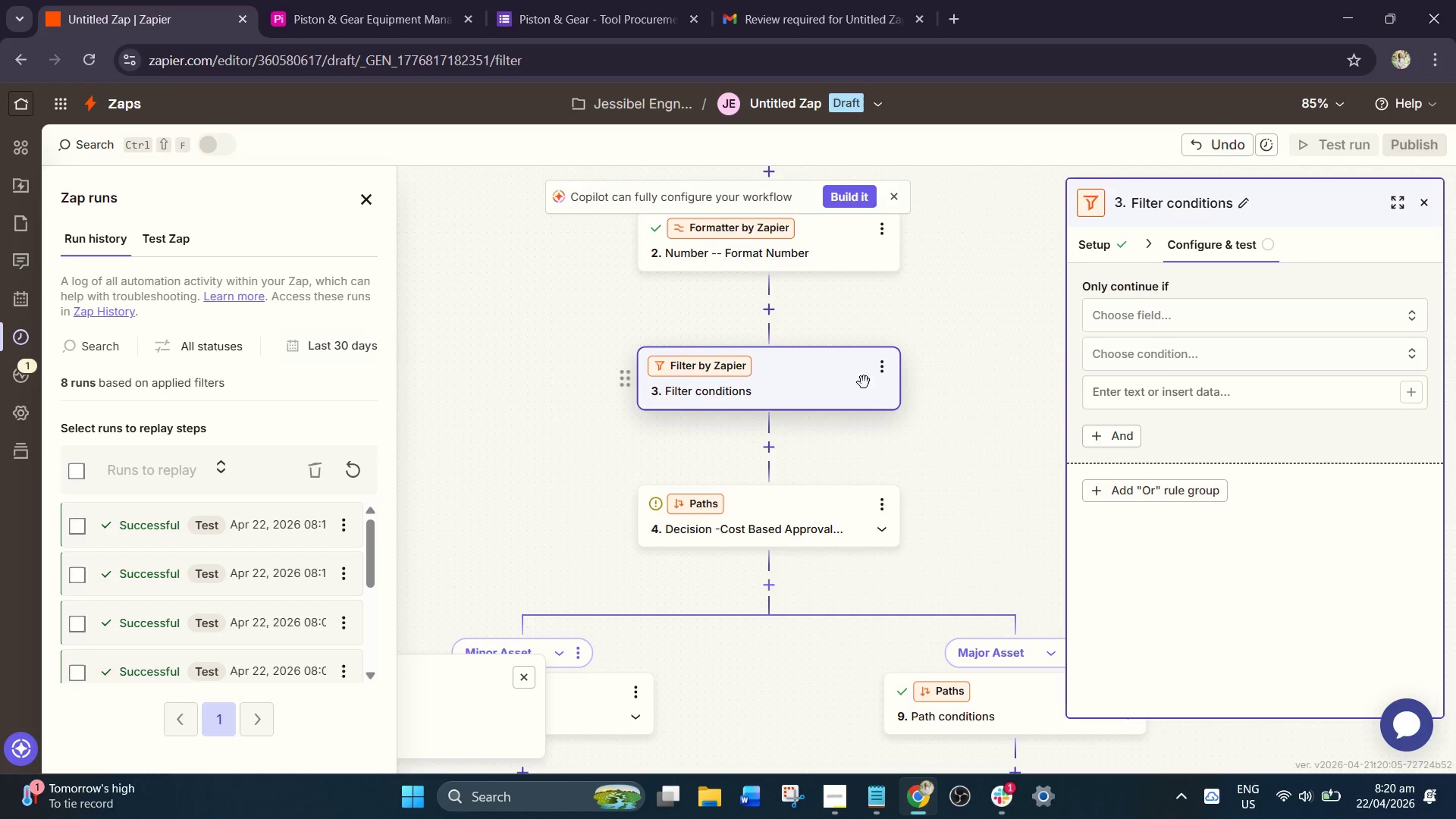 
left_click([885, 375])
 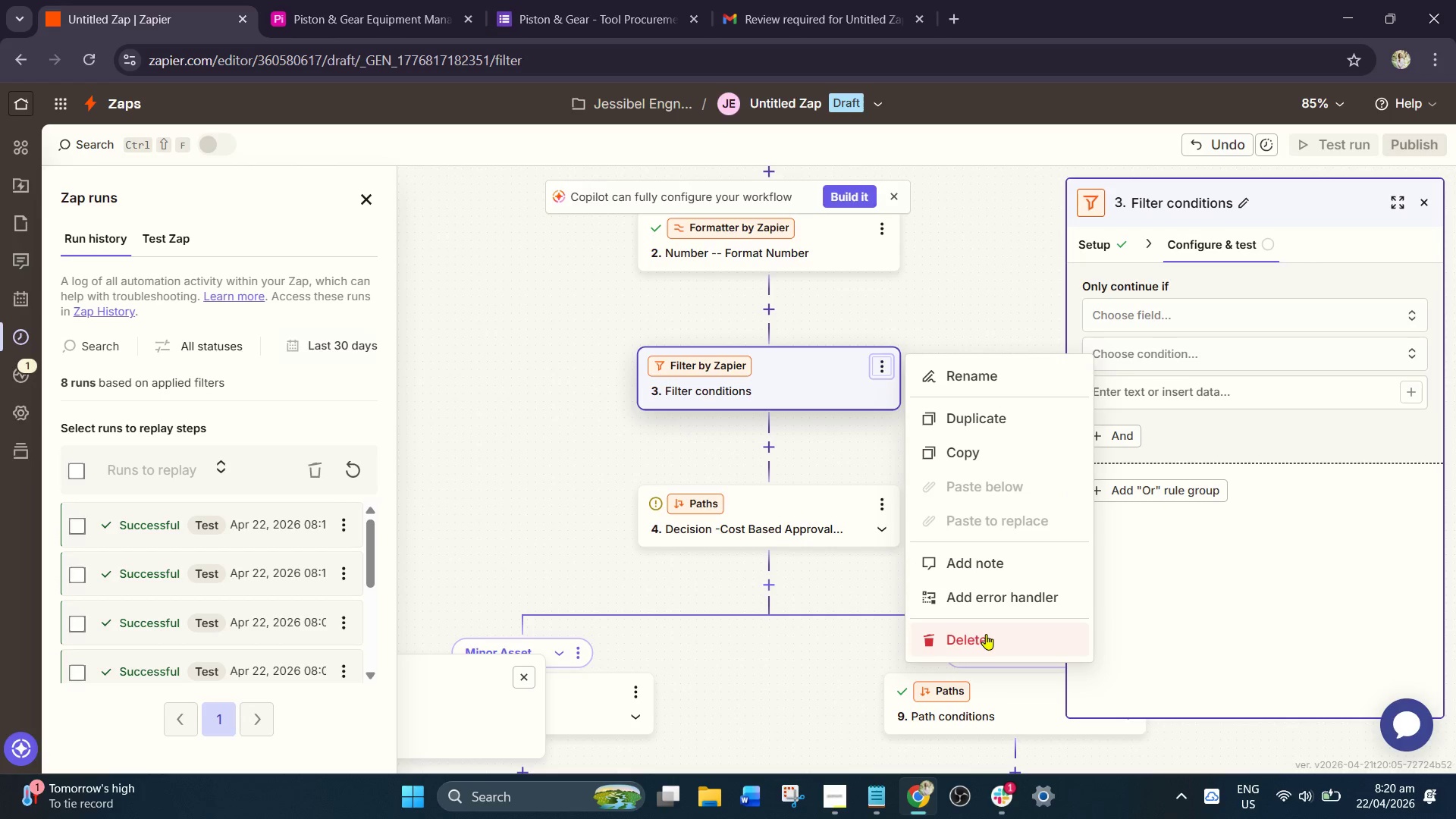 
double_click([986, 634])
 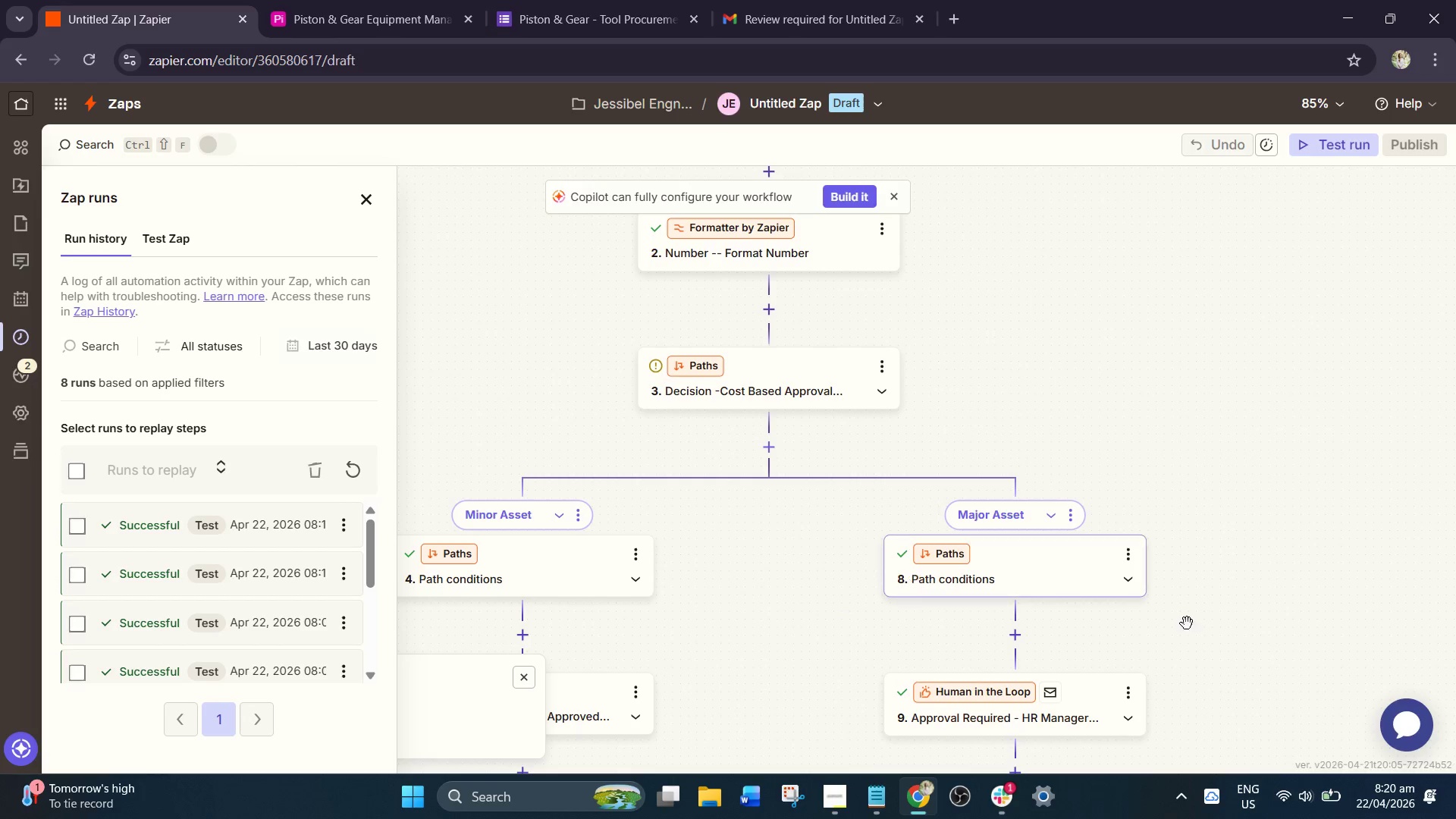 
left_click_drag(start_coordinate=[1268, 626], to_coordinate=[1109, 256])
 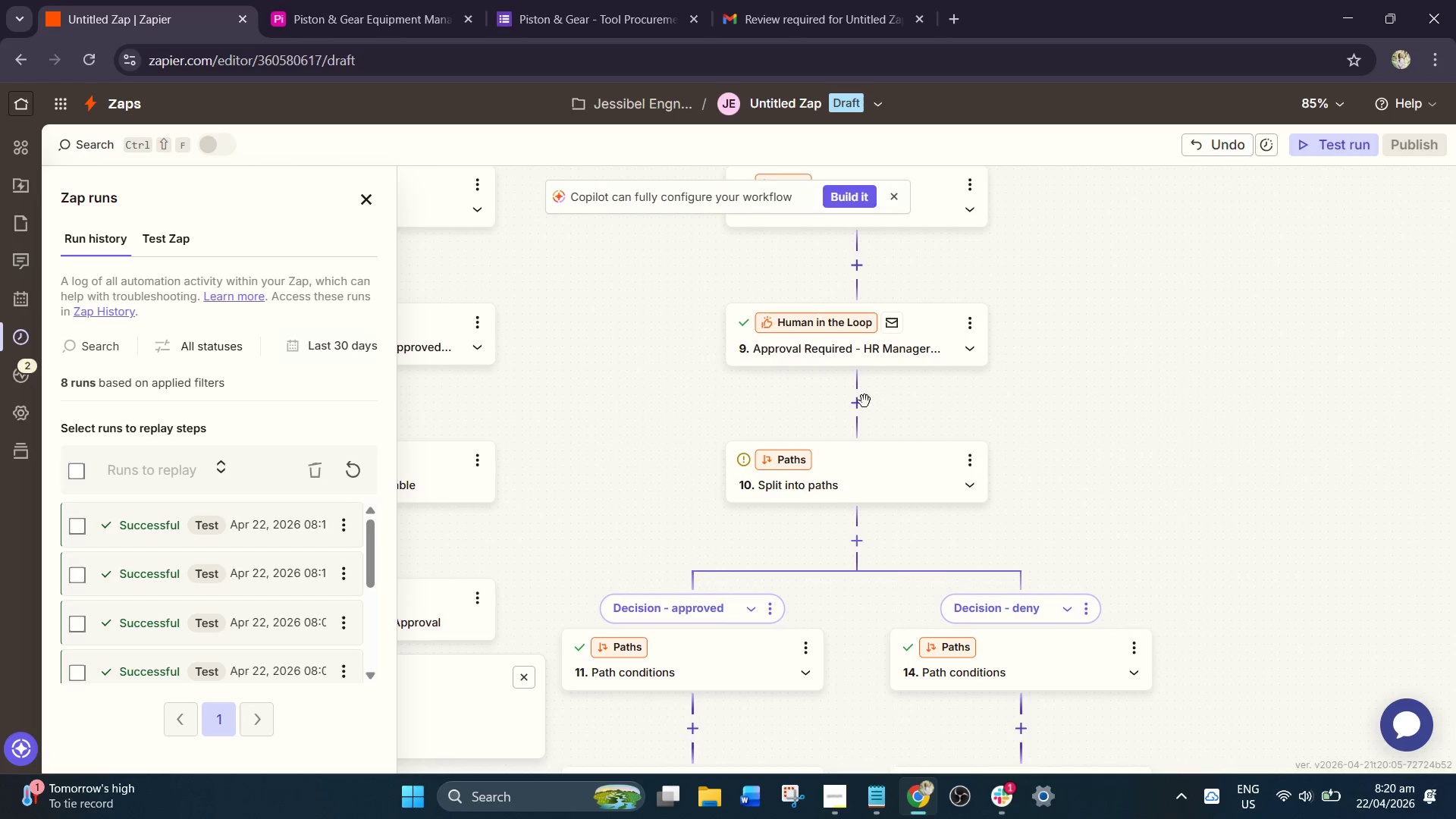 
left_click([860, 401])
 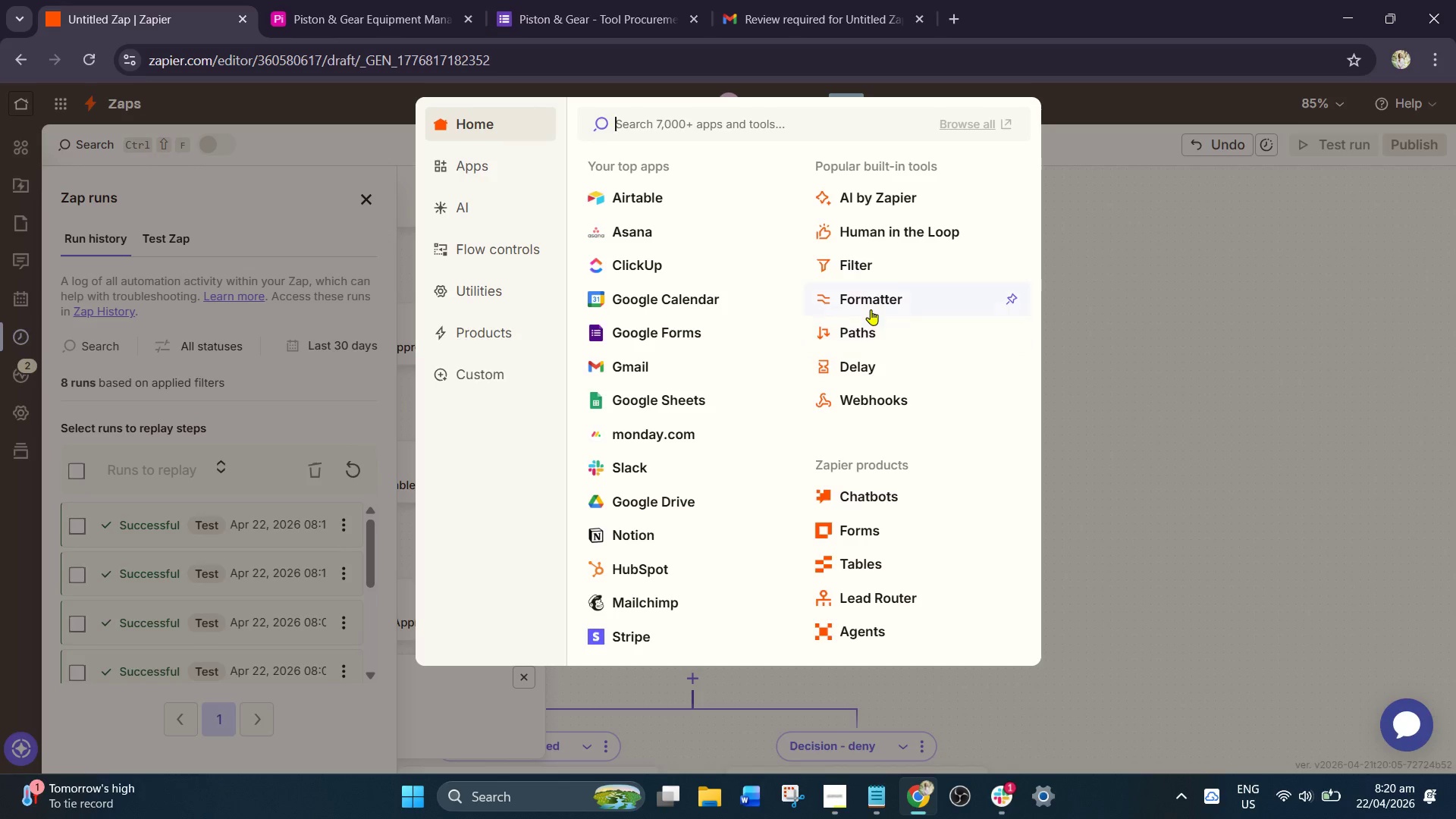 
left_click([857, 268])
 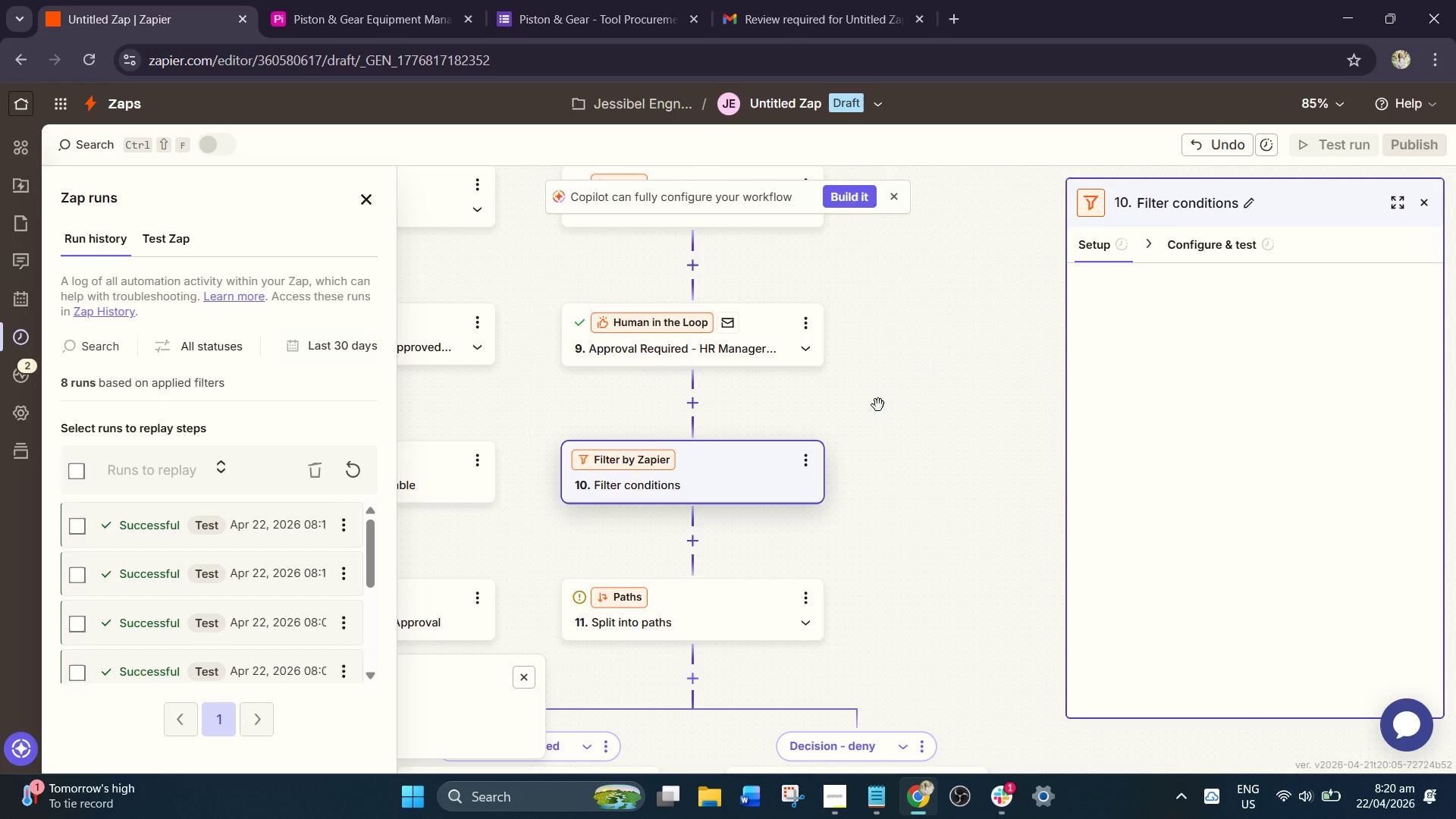 
scroll: coordinate [846, 443], scroll_direction: down, amount: 3.0
 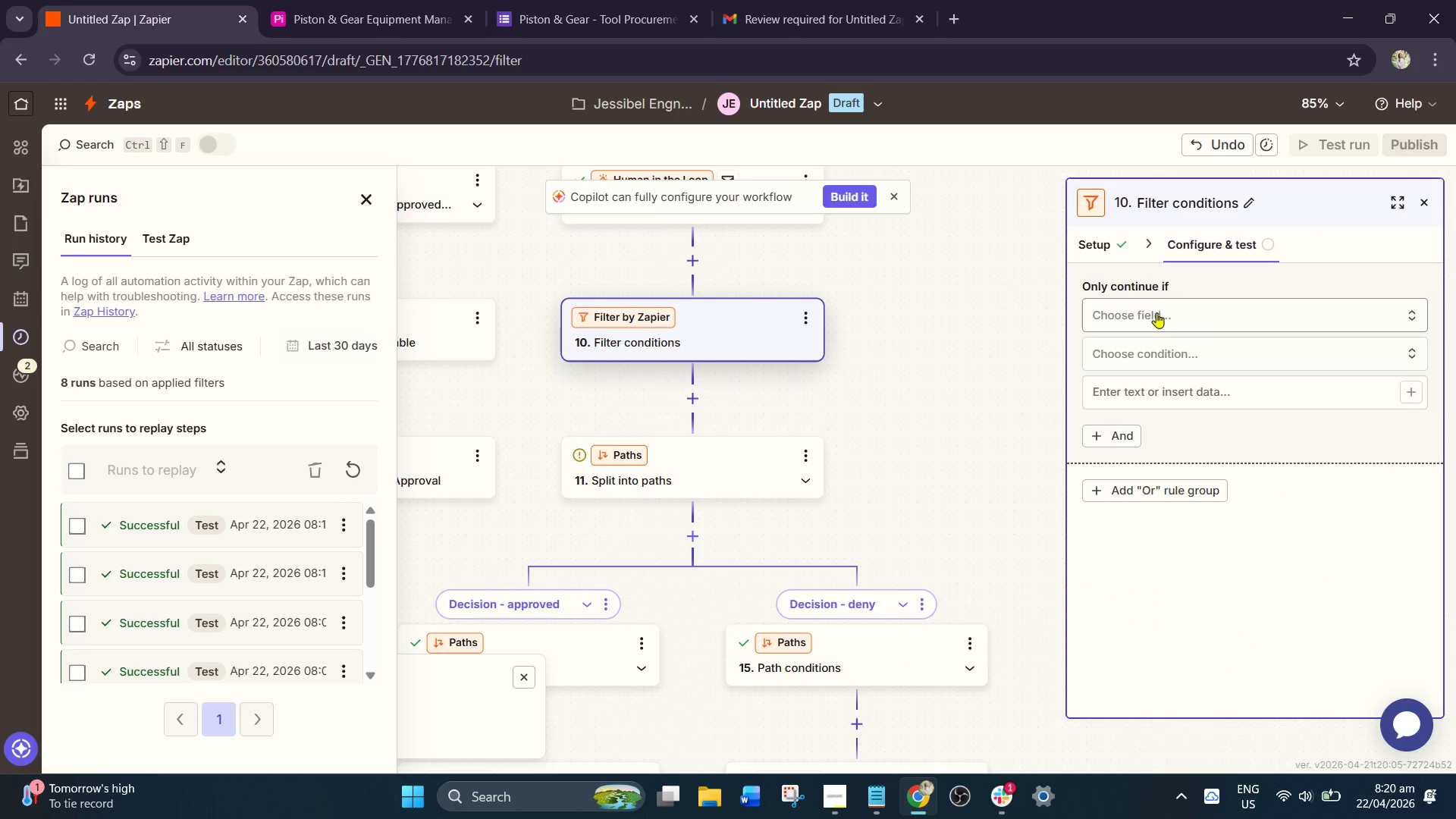 
left_click_drag(start_coordinate=[950, 397], to_coordinate=[1034, 312])
 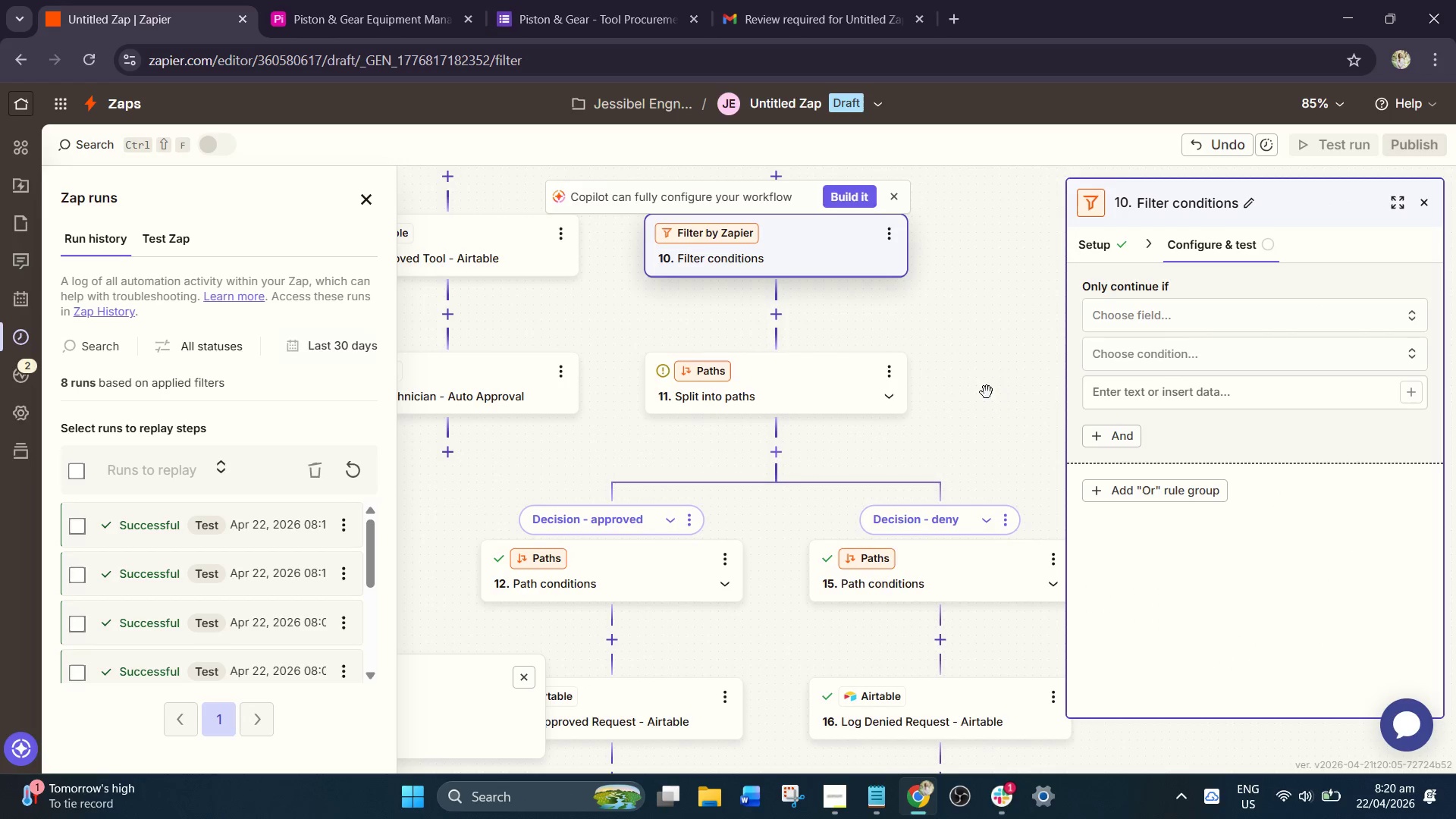 
left_click_drag(start_coordinate=[987, 392], to_coordinate=[990, 443])
 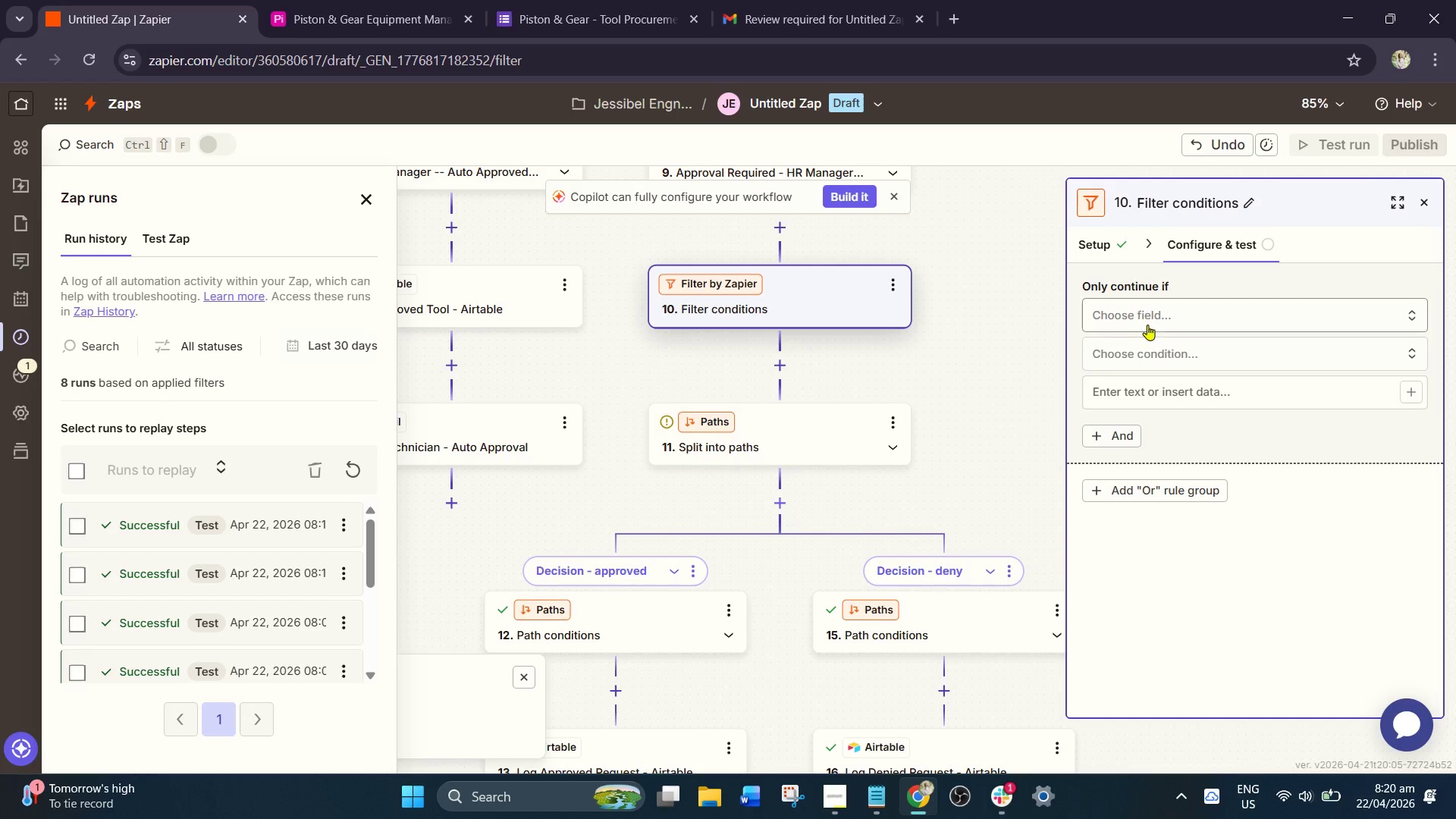 
left_click([1152, 318])
 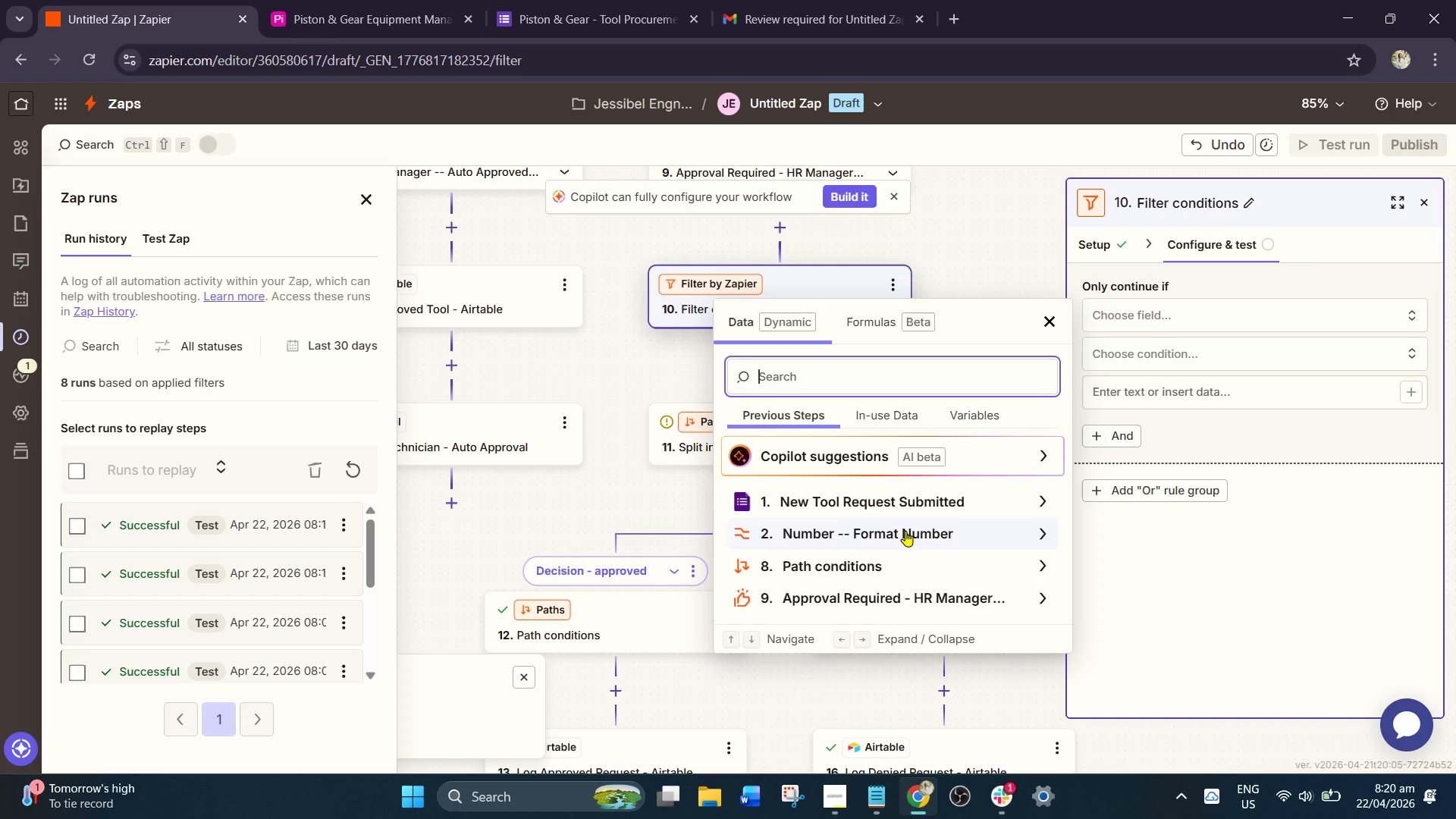 
wait(8.69)
 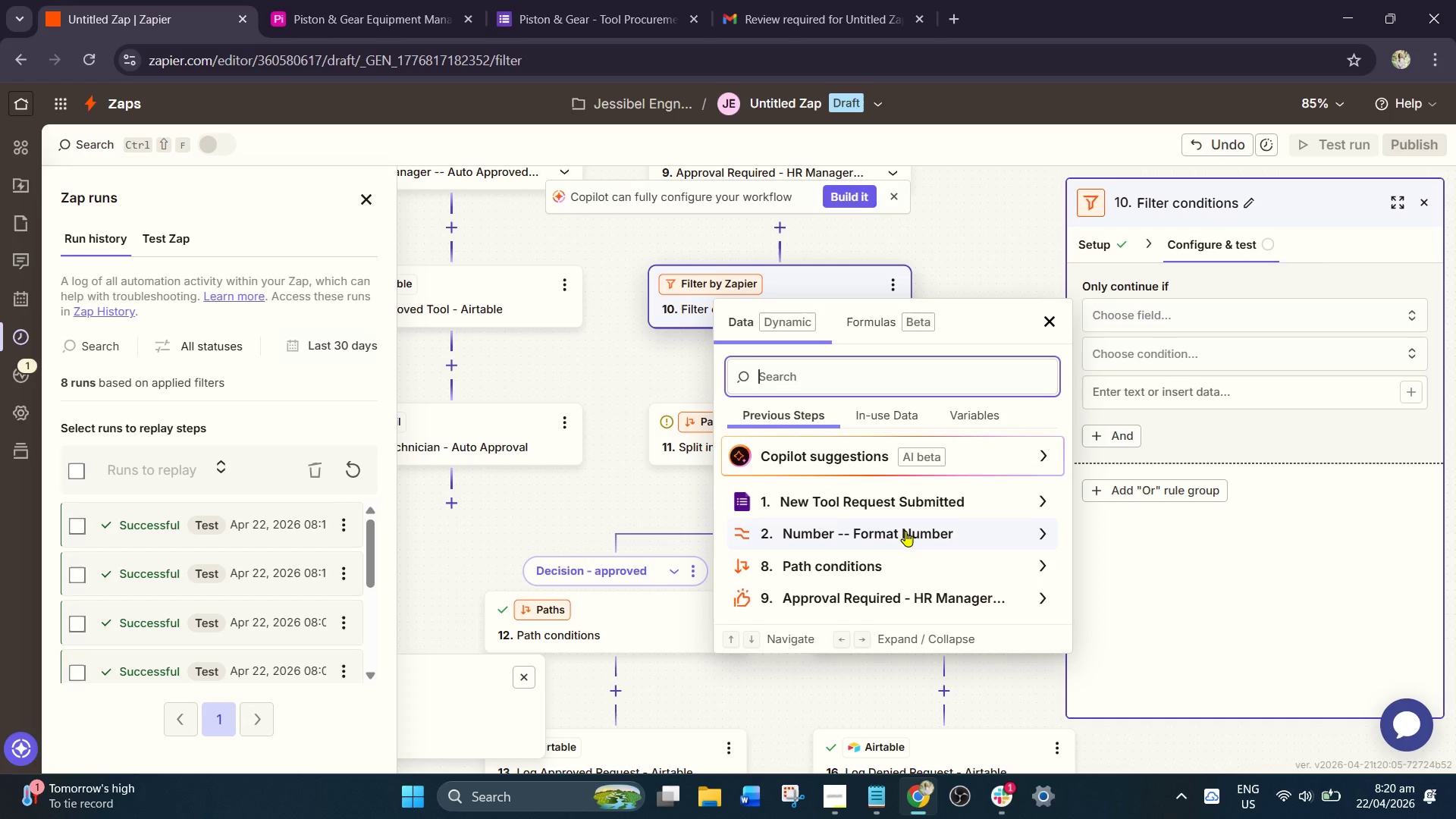 
left_click([1049, 206])
 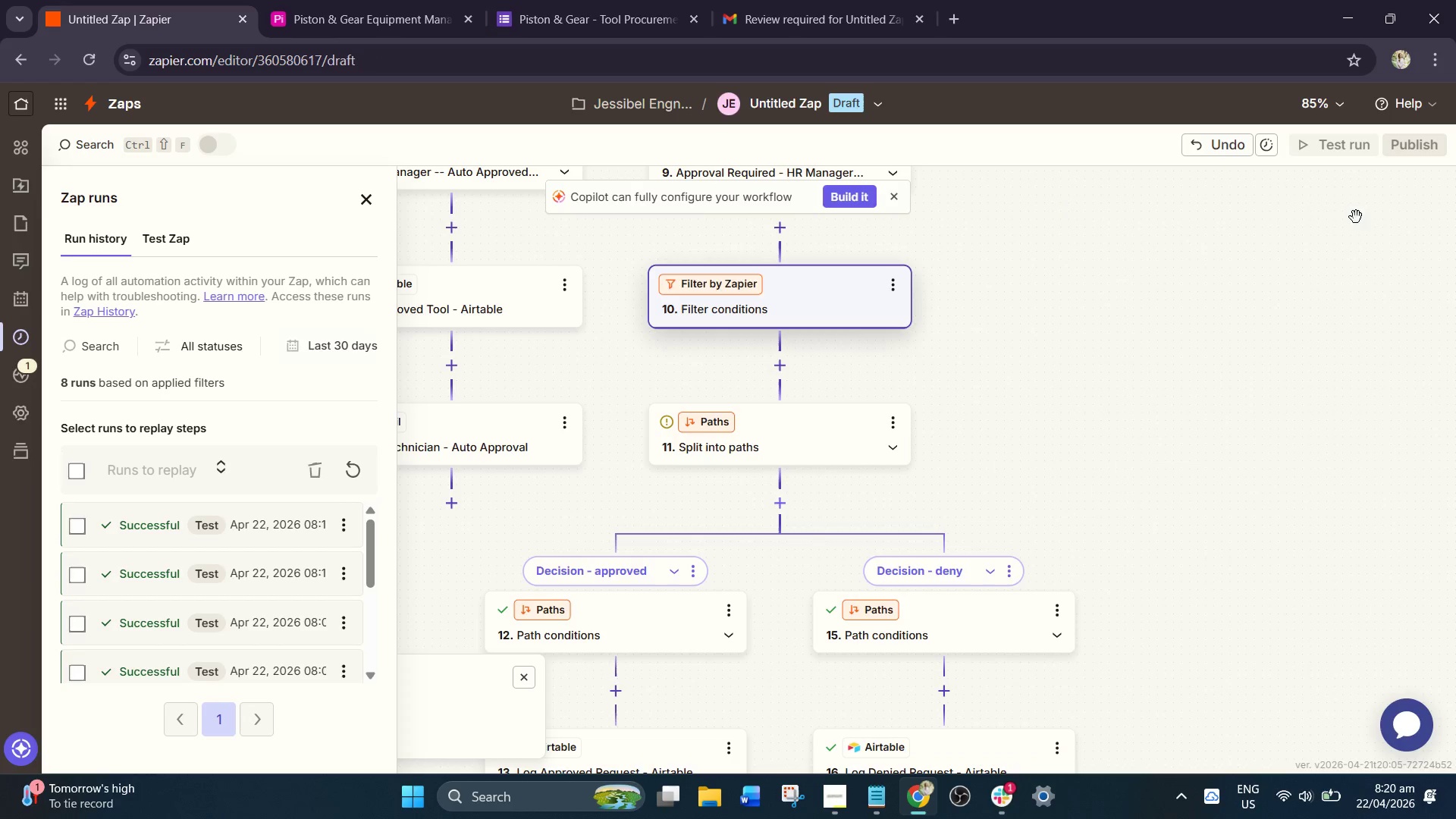 
left_click([956, 495])
 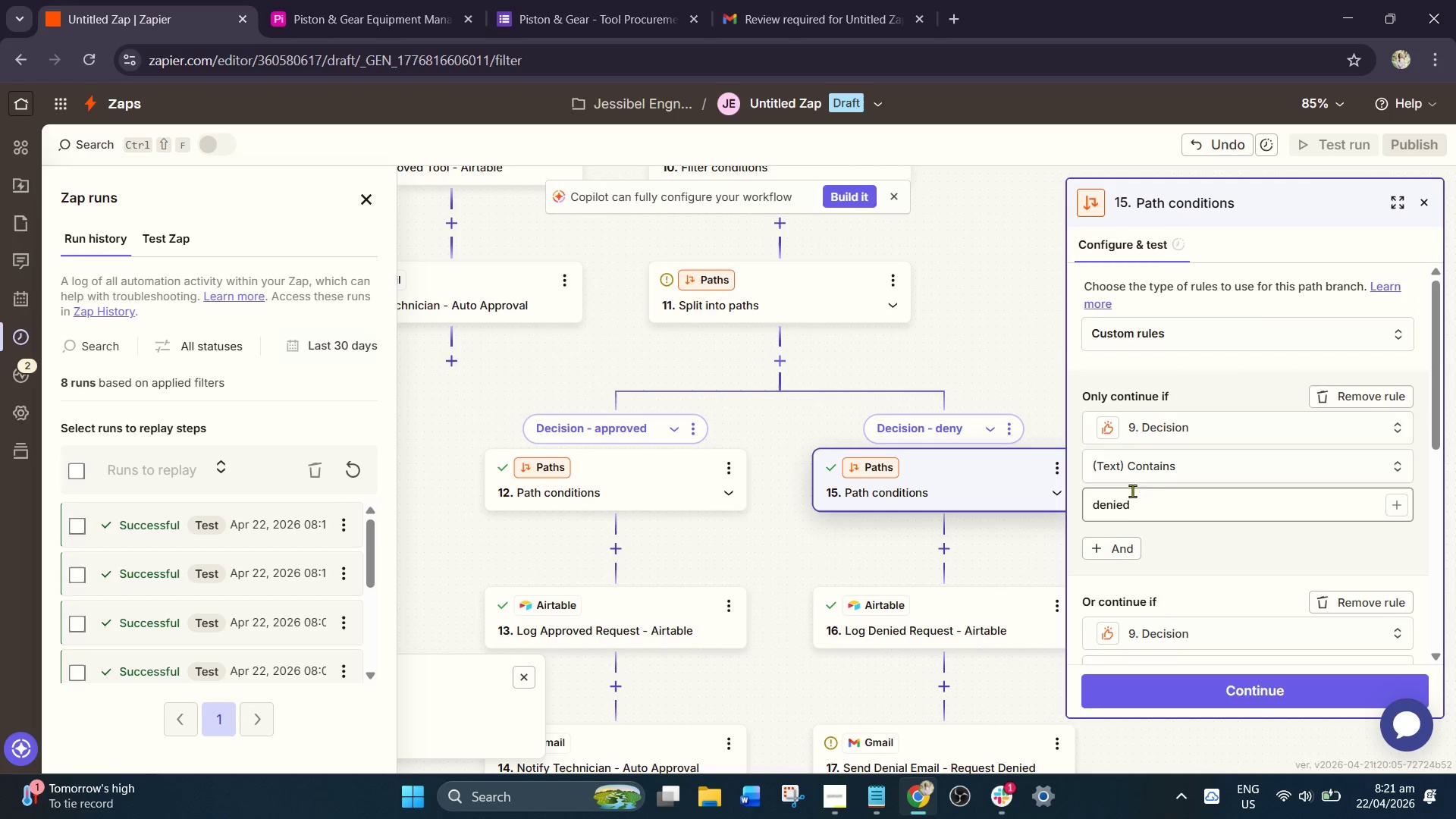 
scroll: coordinate [933, 349], scroll_direction: down, amount: 3.0
 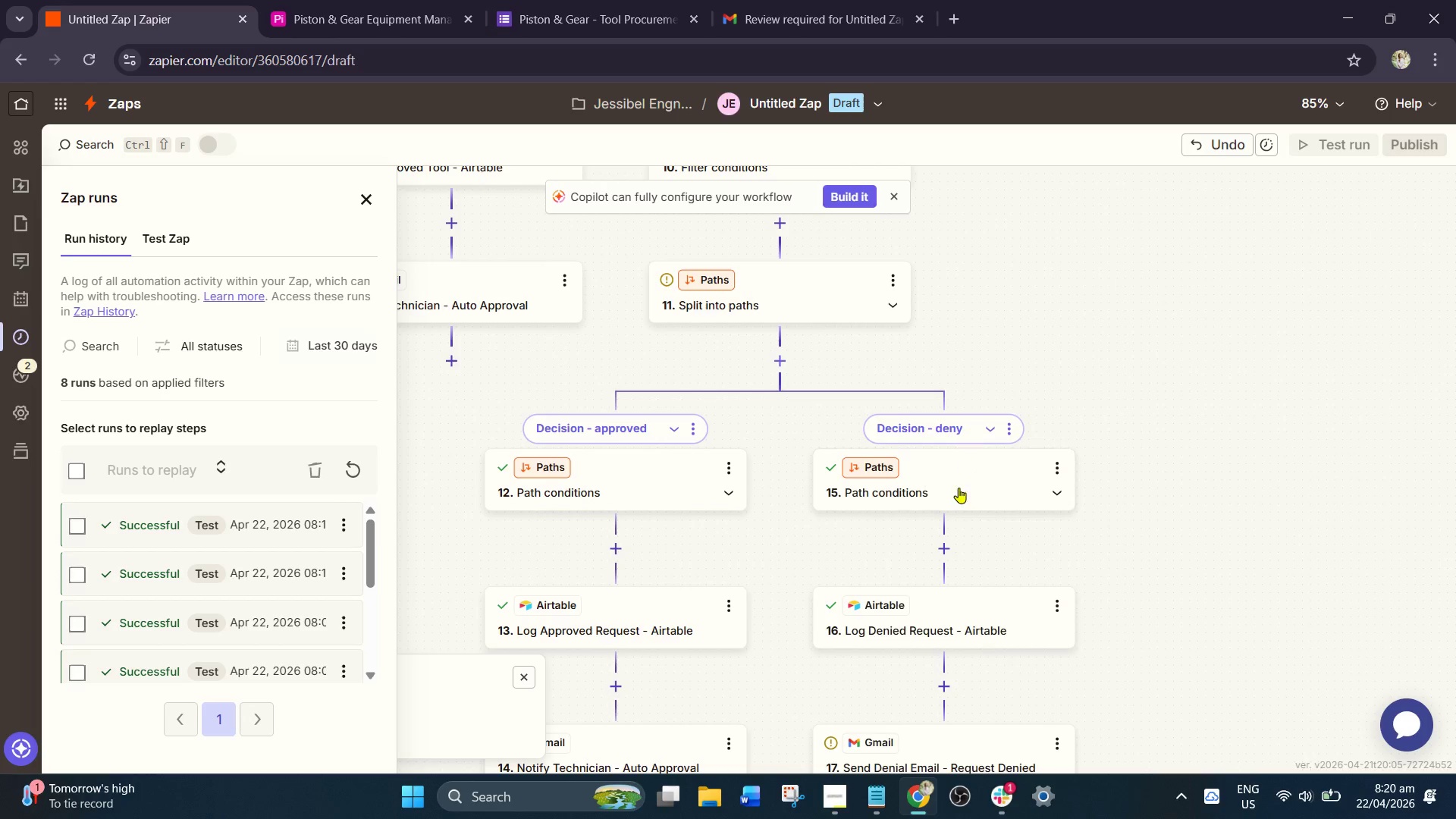 
left_click([1173, 439])
 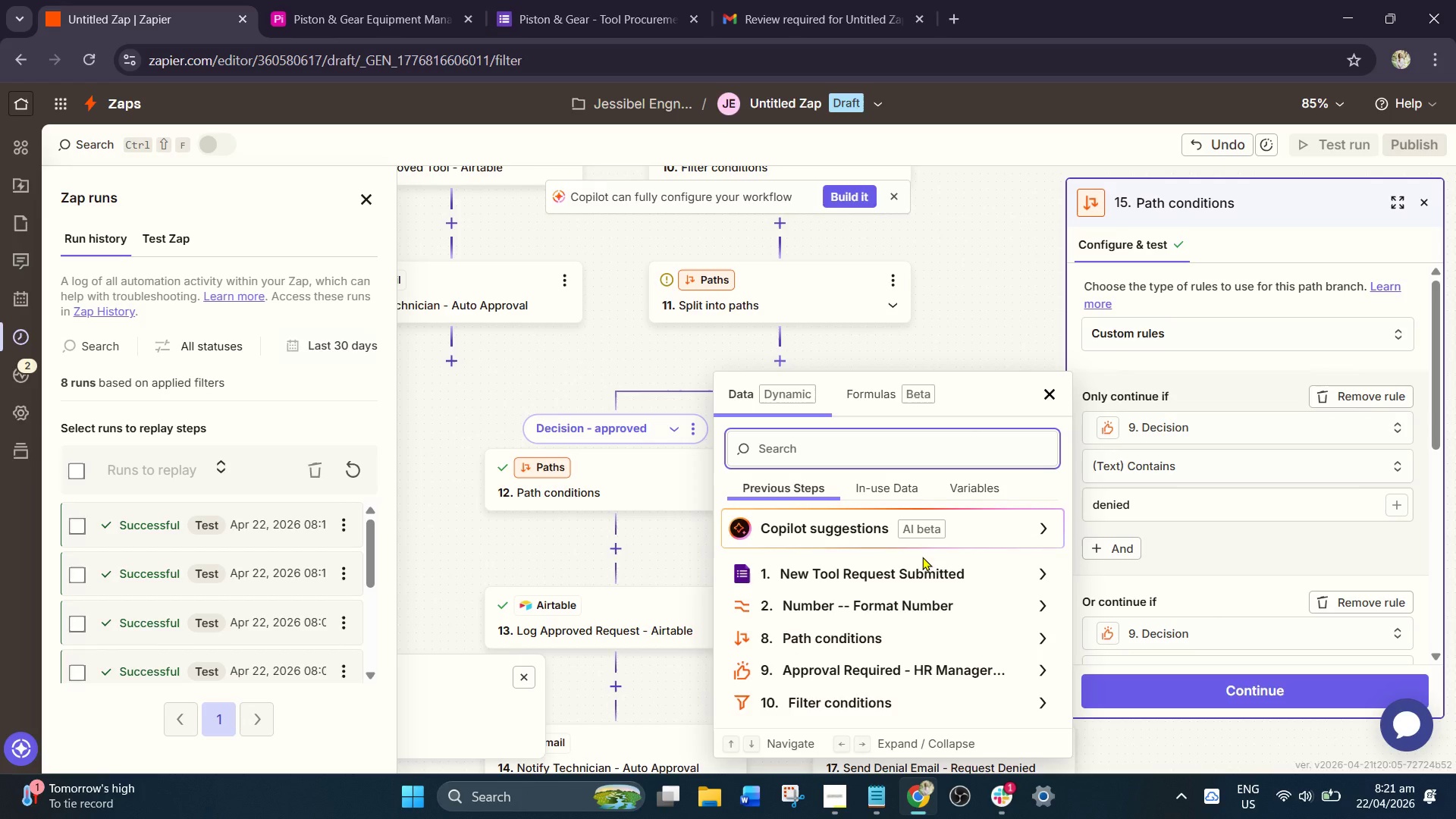 
scroll: coordinate [866, 689], scroll_direction: down, amount: 1.0
 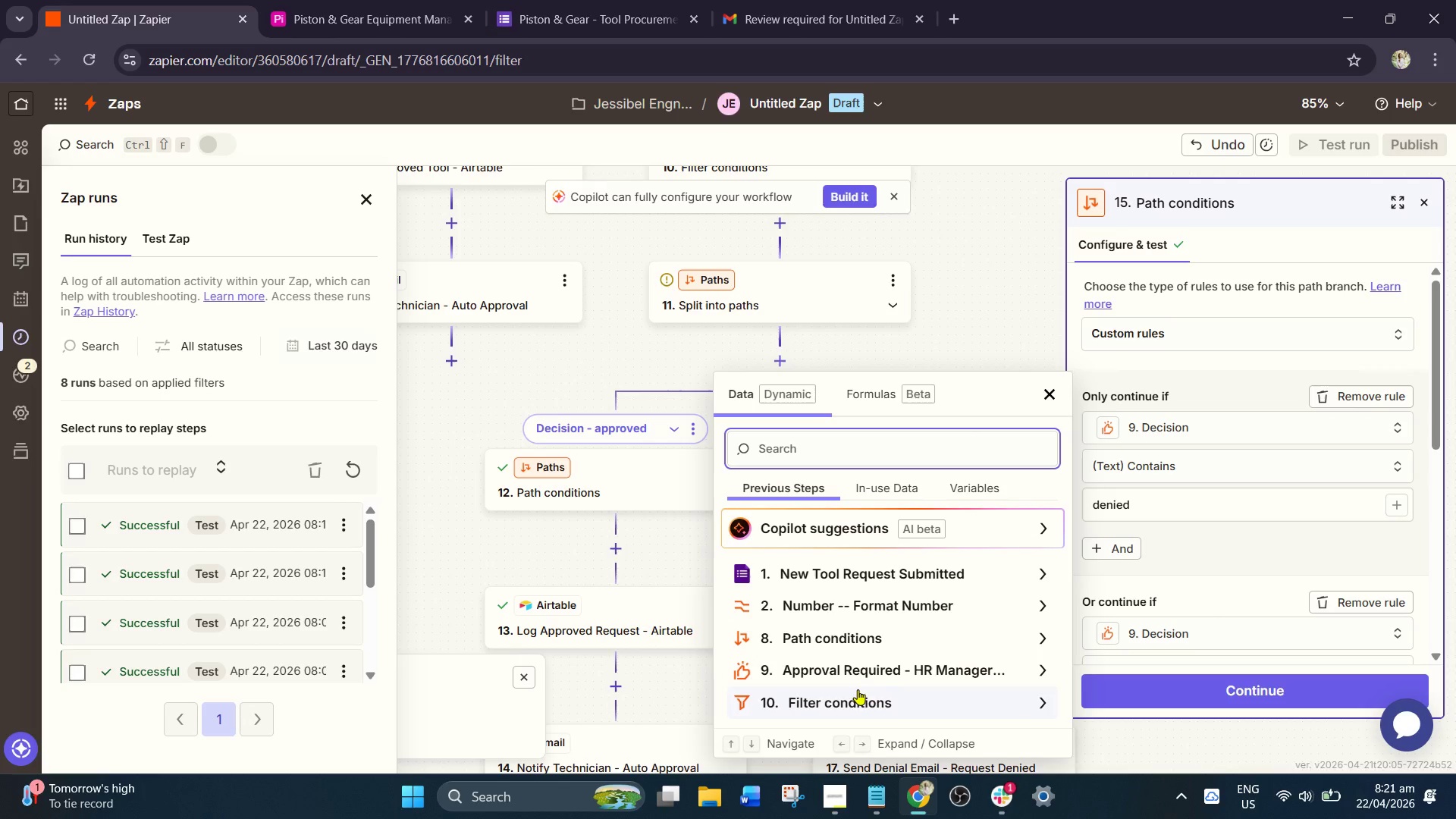 
left_click([854, 698])
 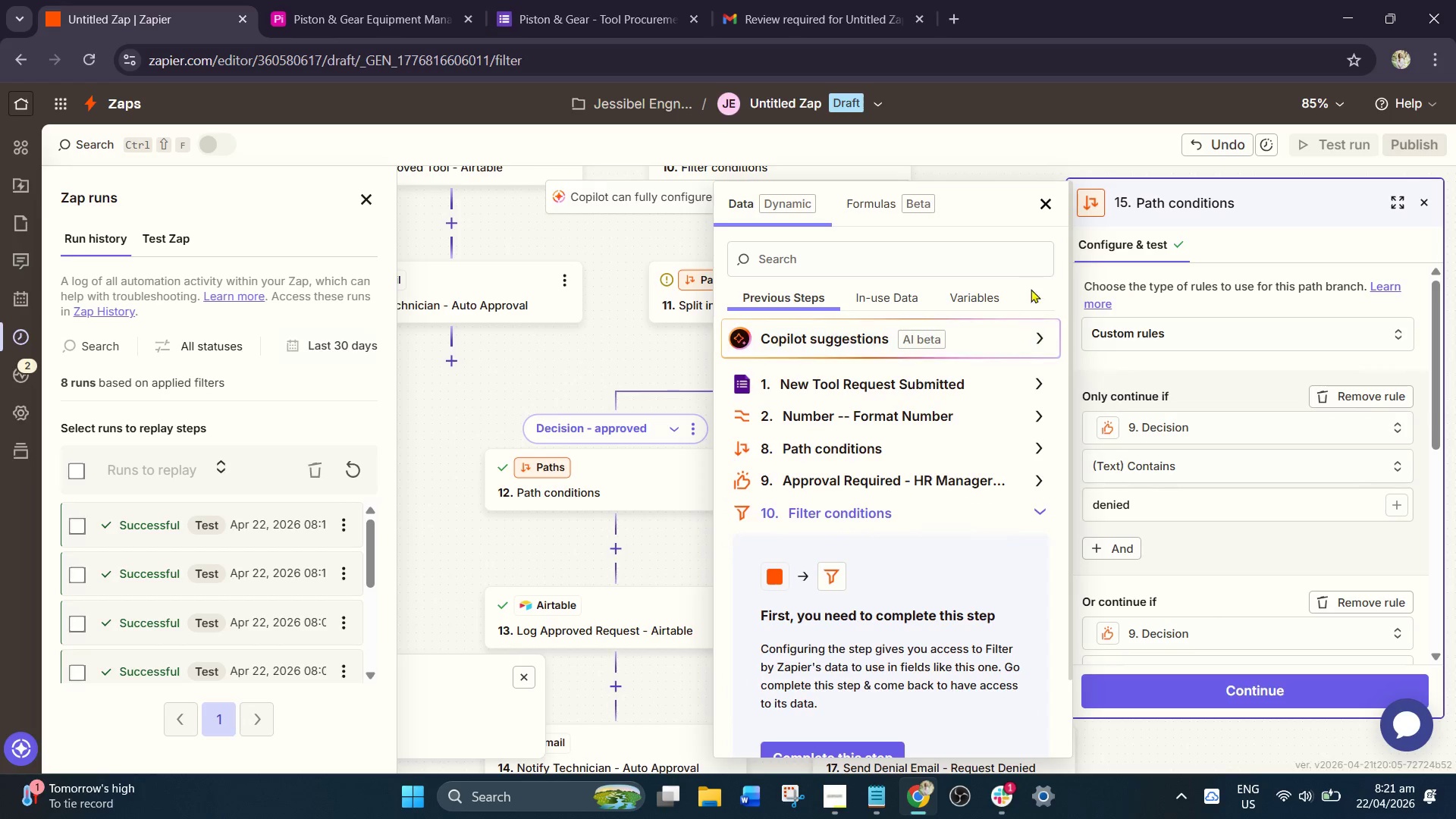 
left_click([1044, 193])
 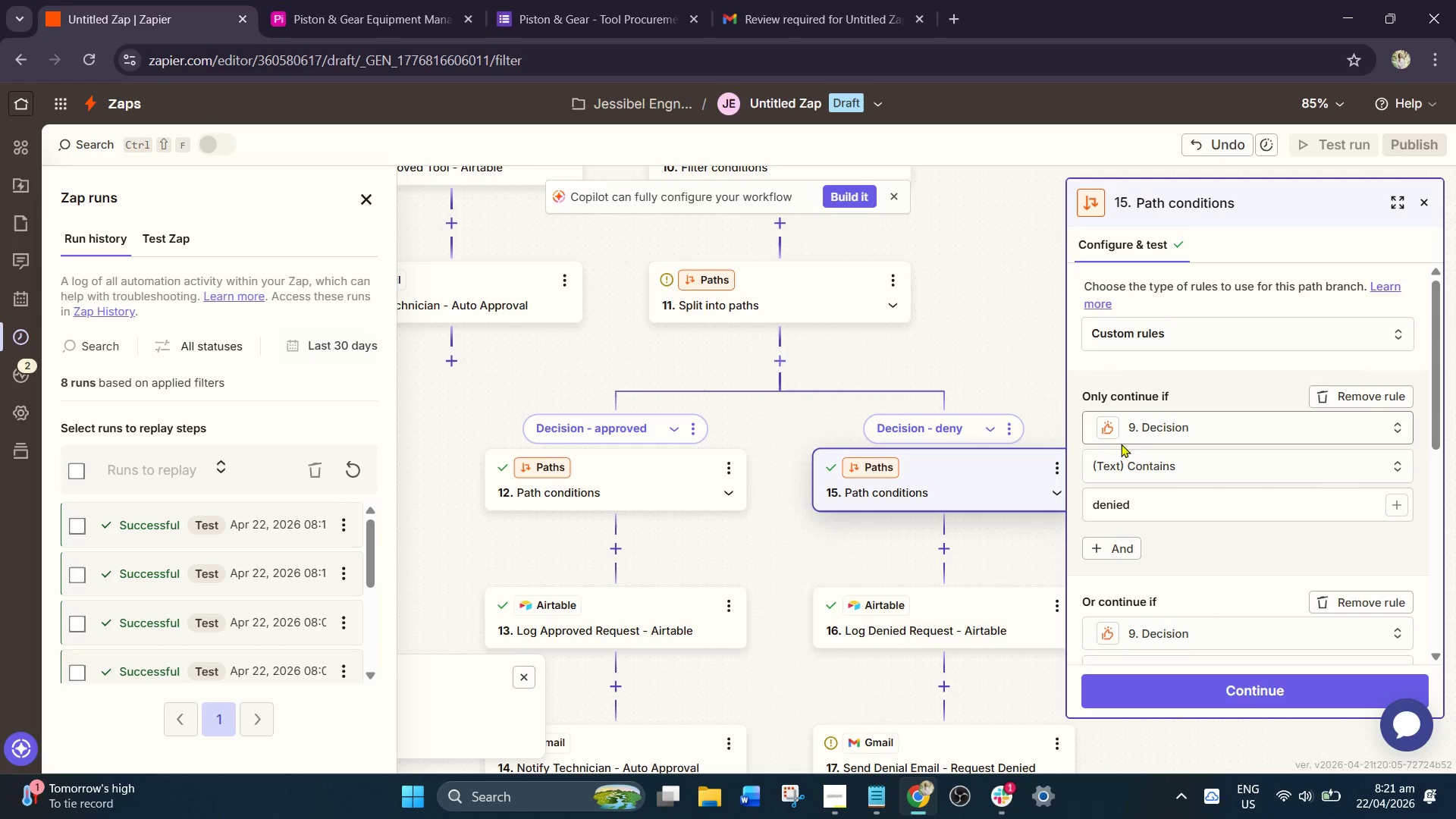 
left_click([1151, 432])
 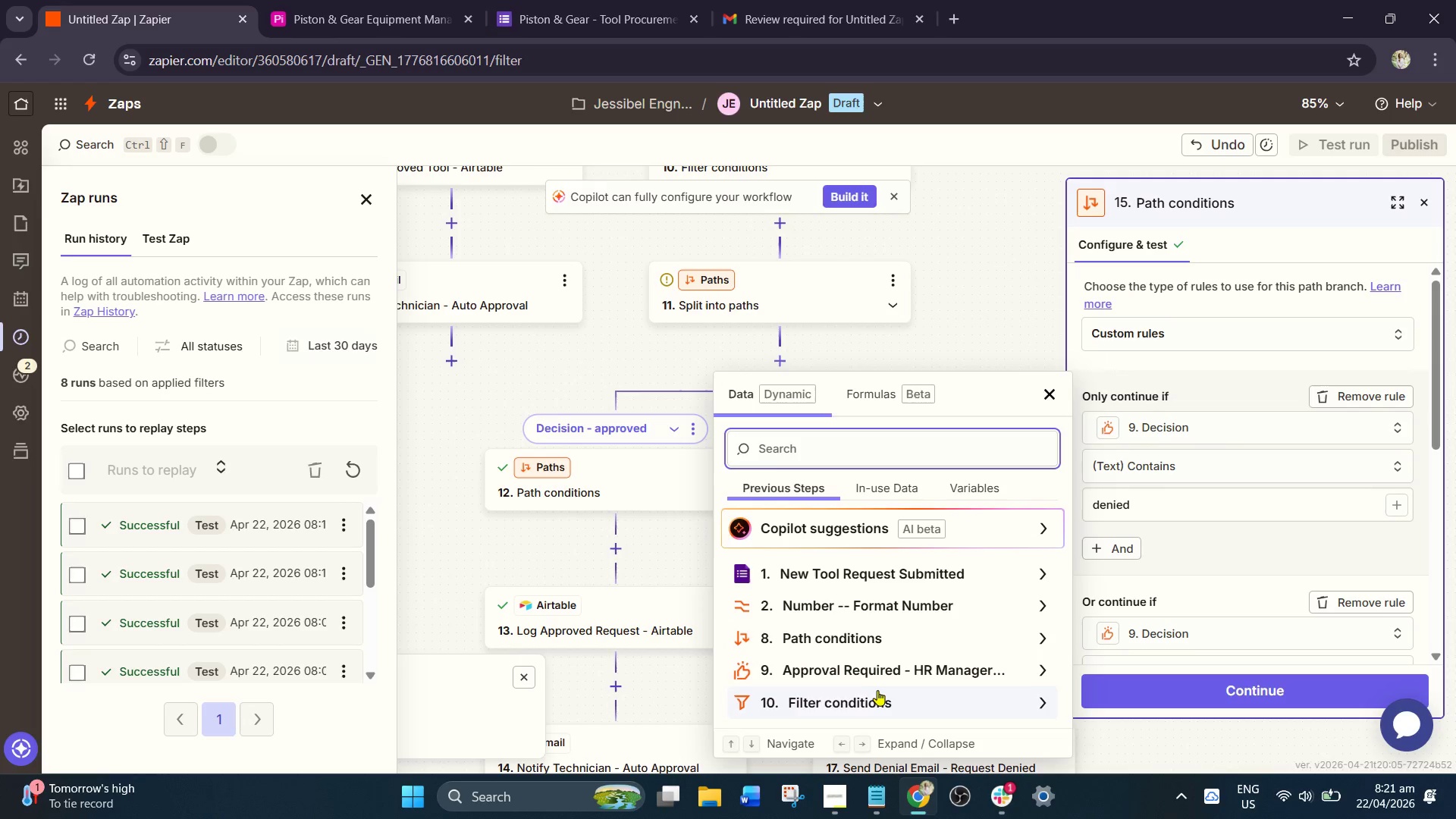 
left_click([890, 676])
 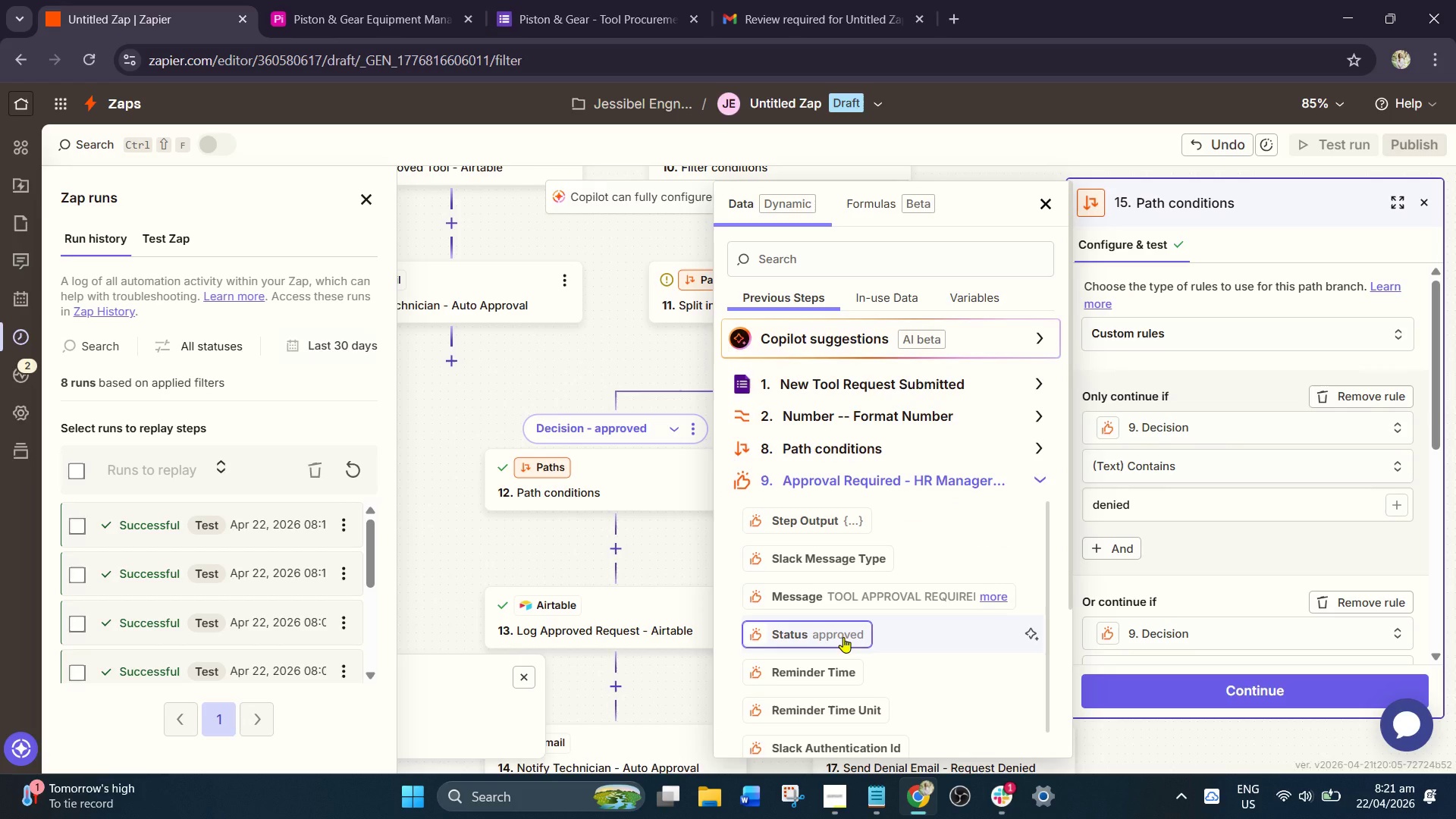 
left_click([843, 637])
 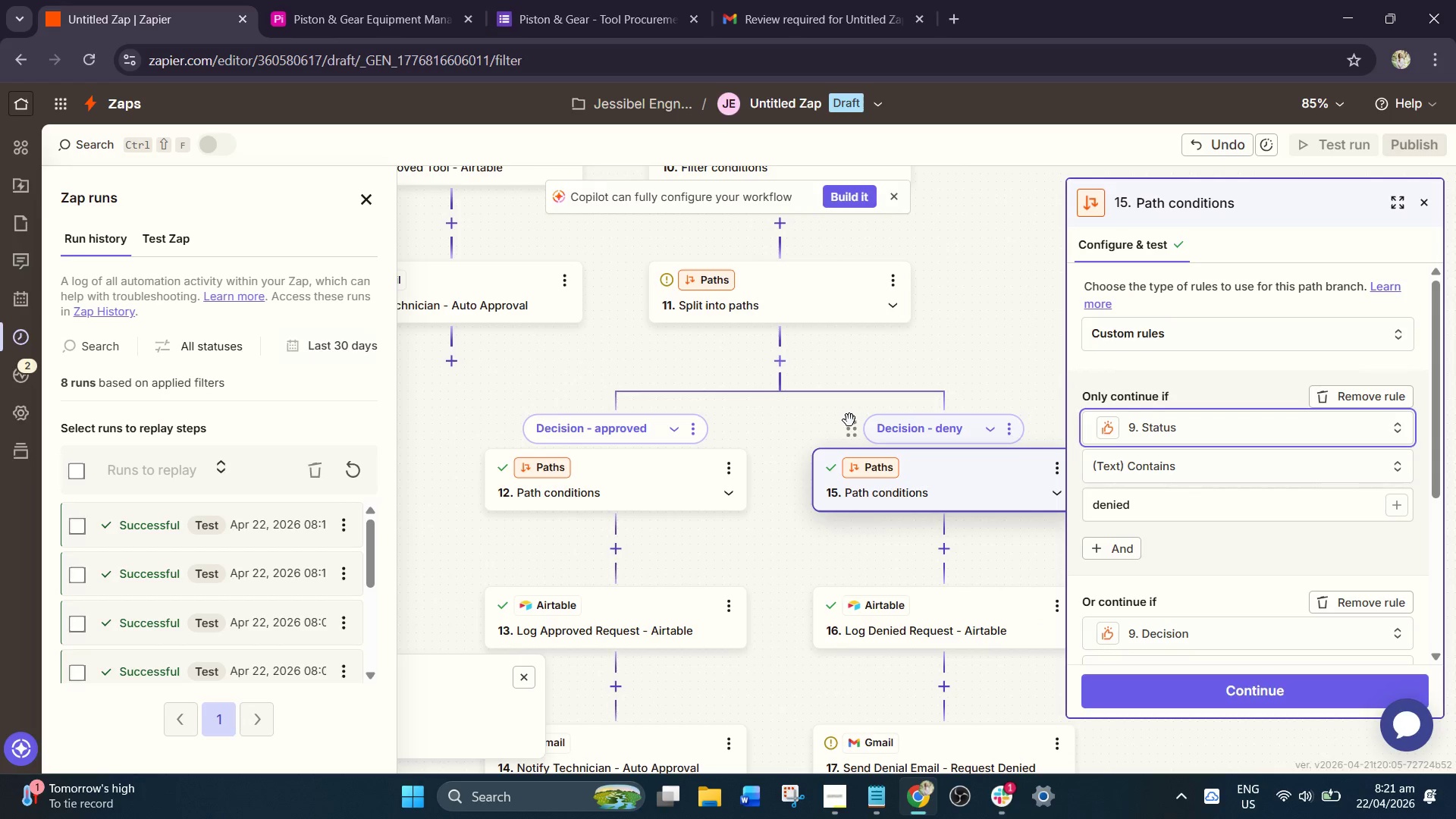 
left_click([651, 478])
 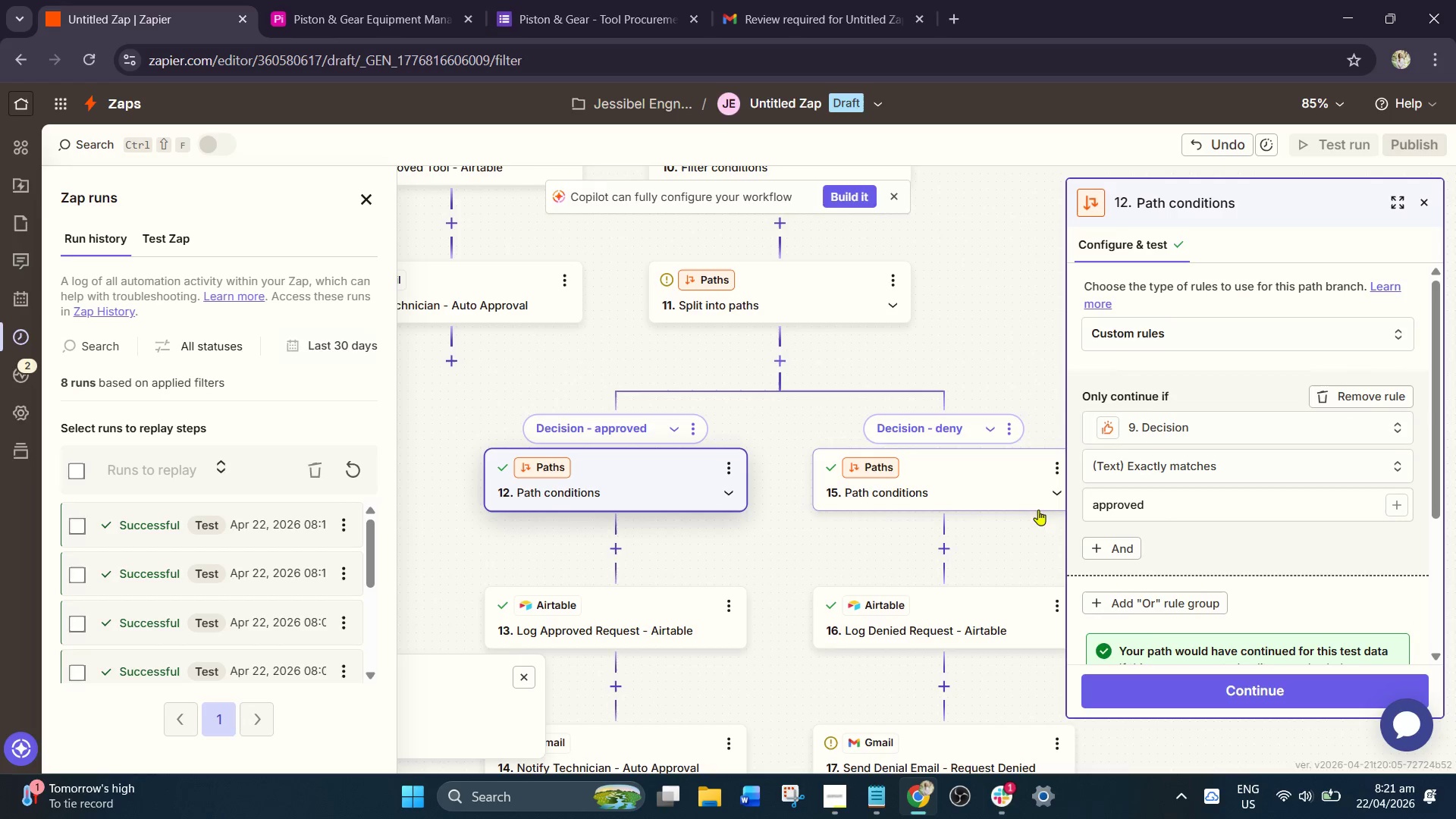 
scroll: coordinate [1162, 612], scroll_direction: down, amount: 3.0
 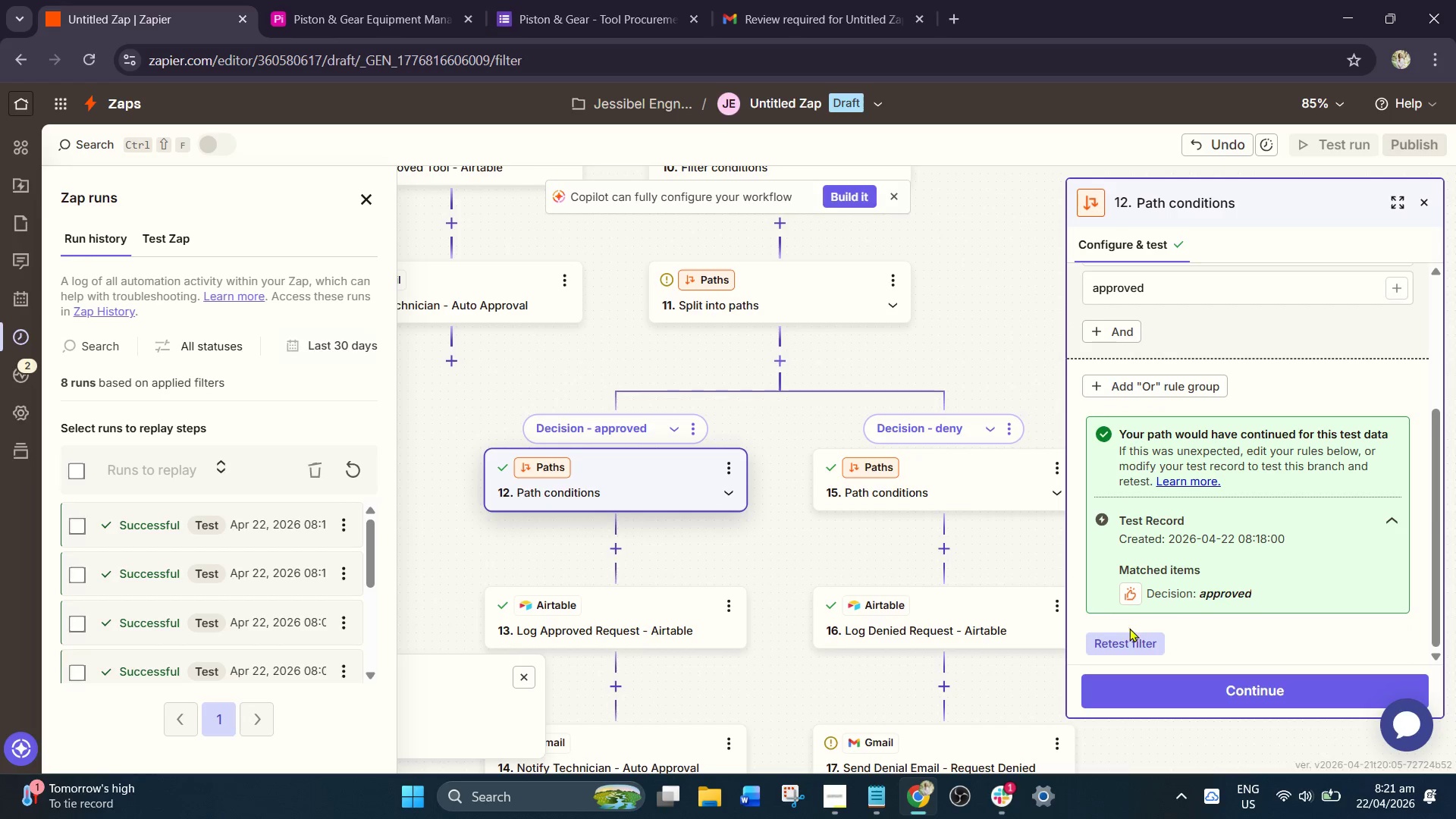 
left_click([1128, 645])
 